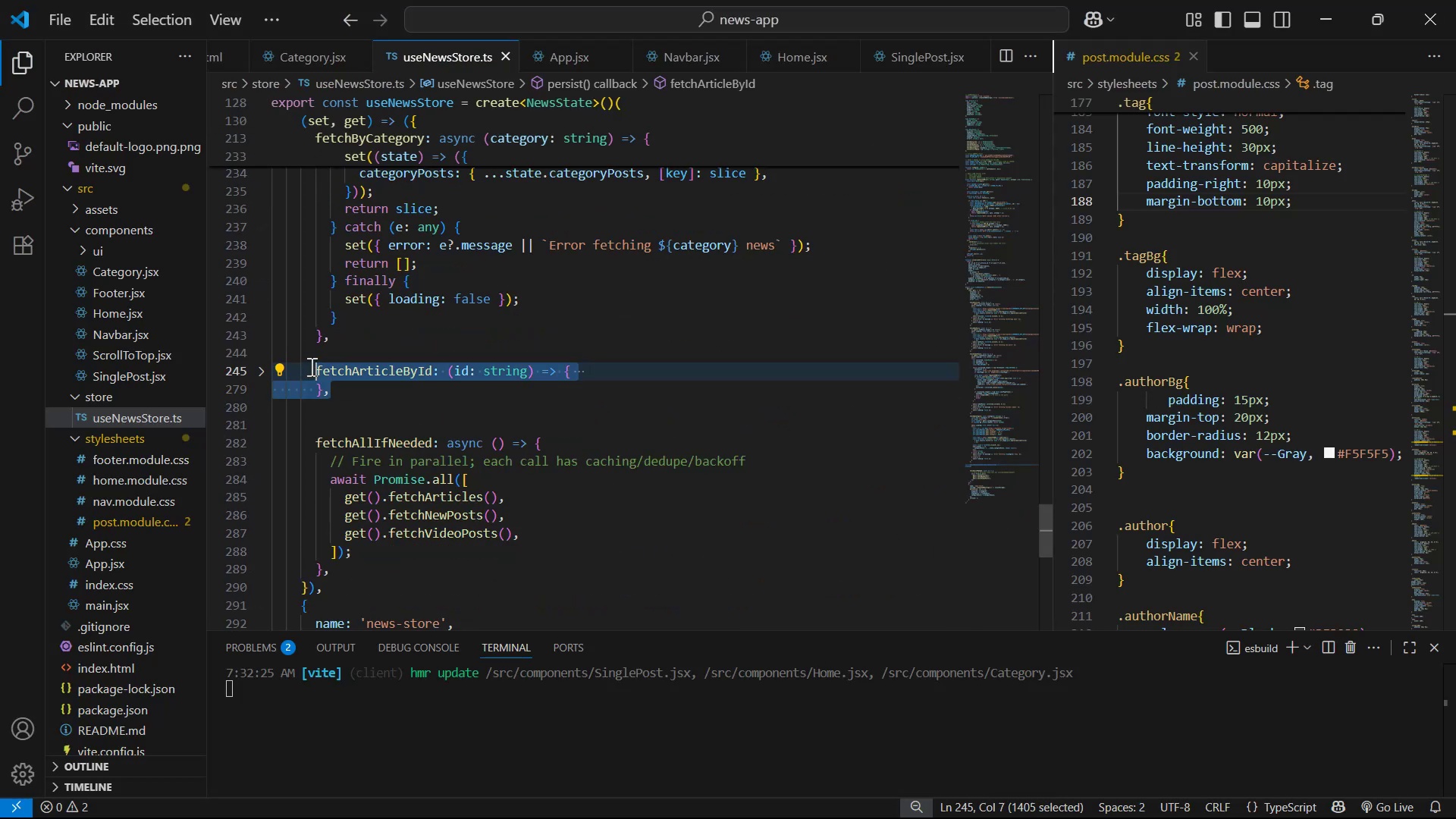 
key(Control+V)
 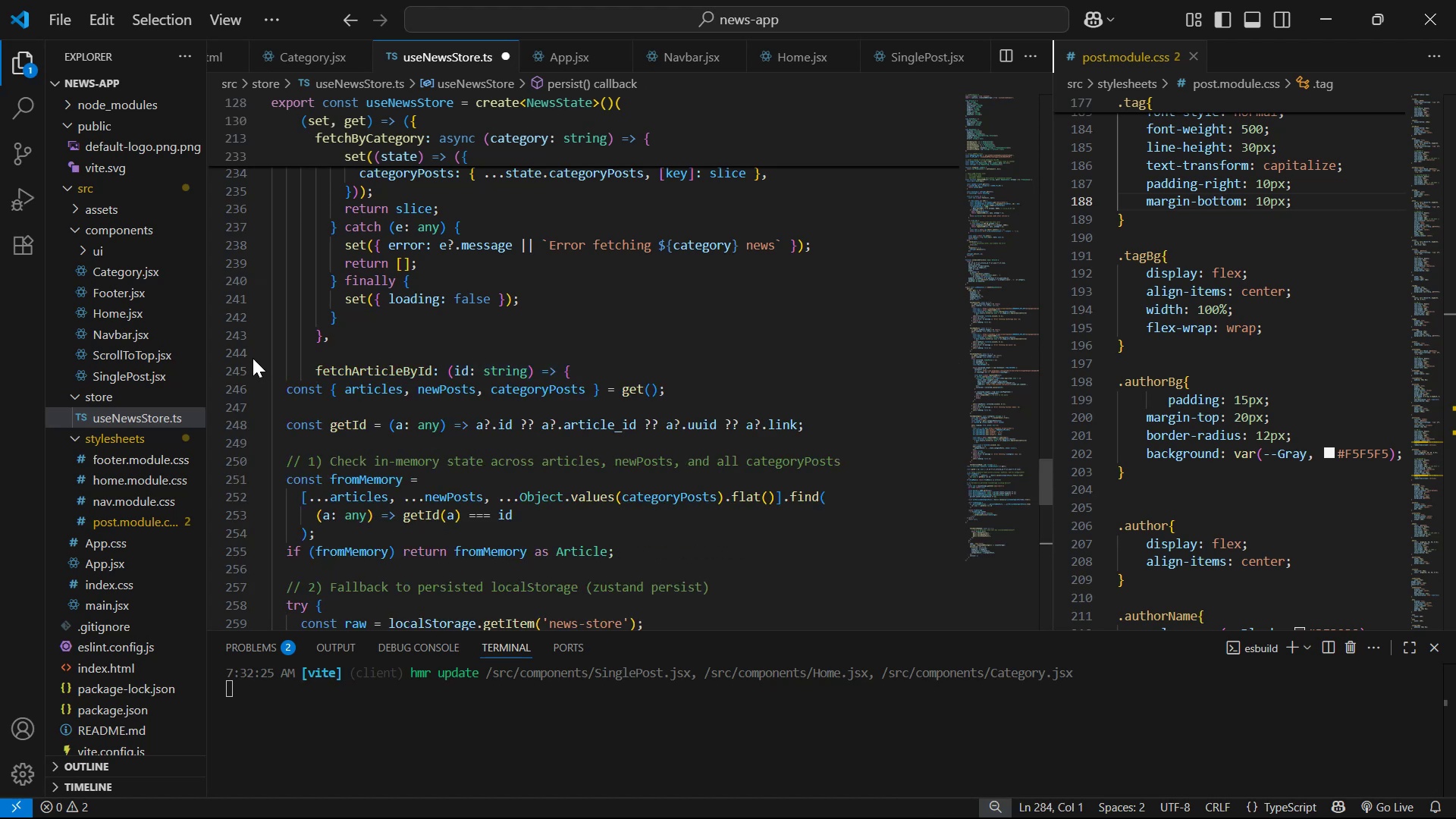 
left_click([258, 372])
 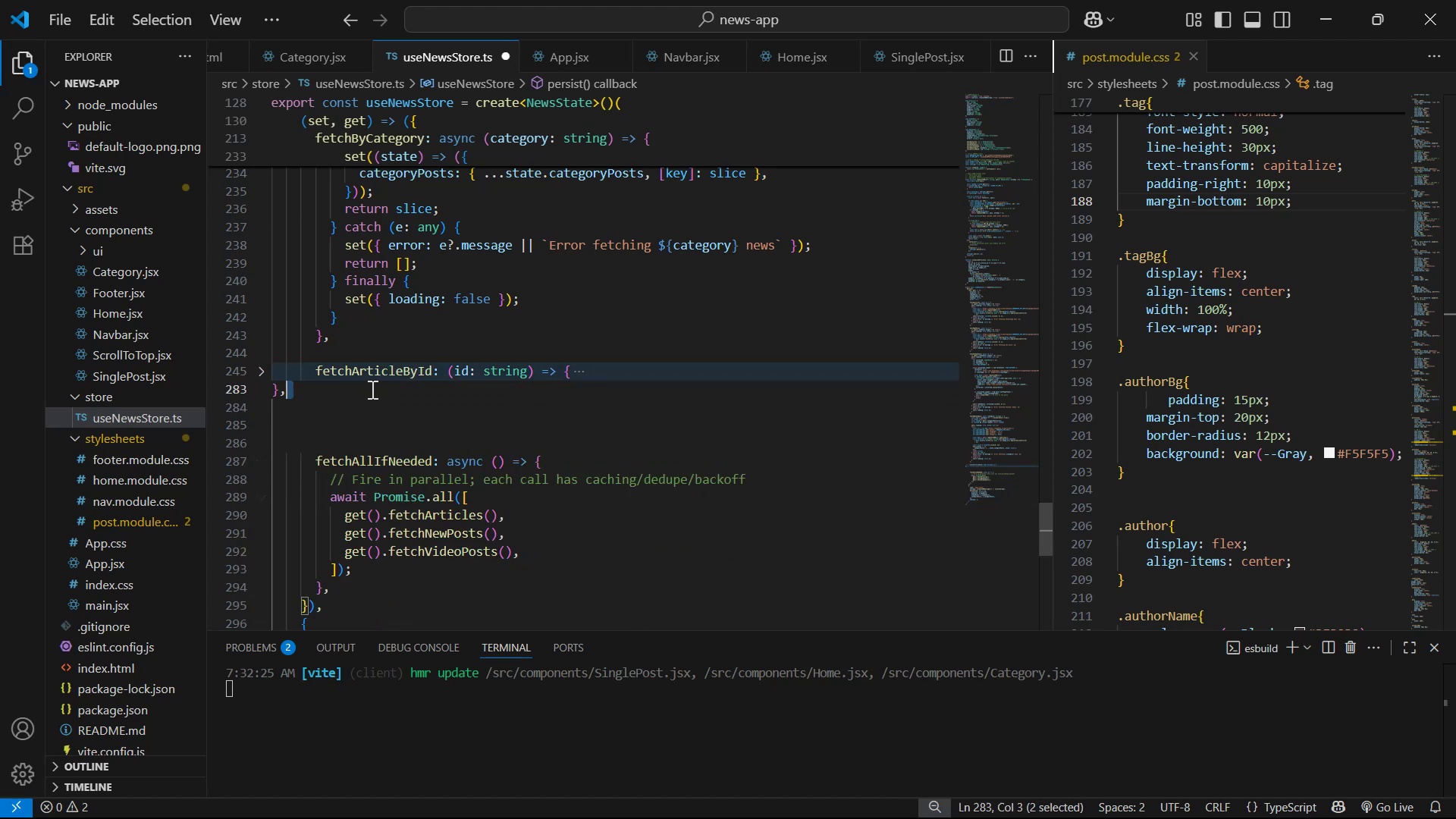 
left_click([378, 369])
 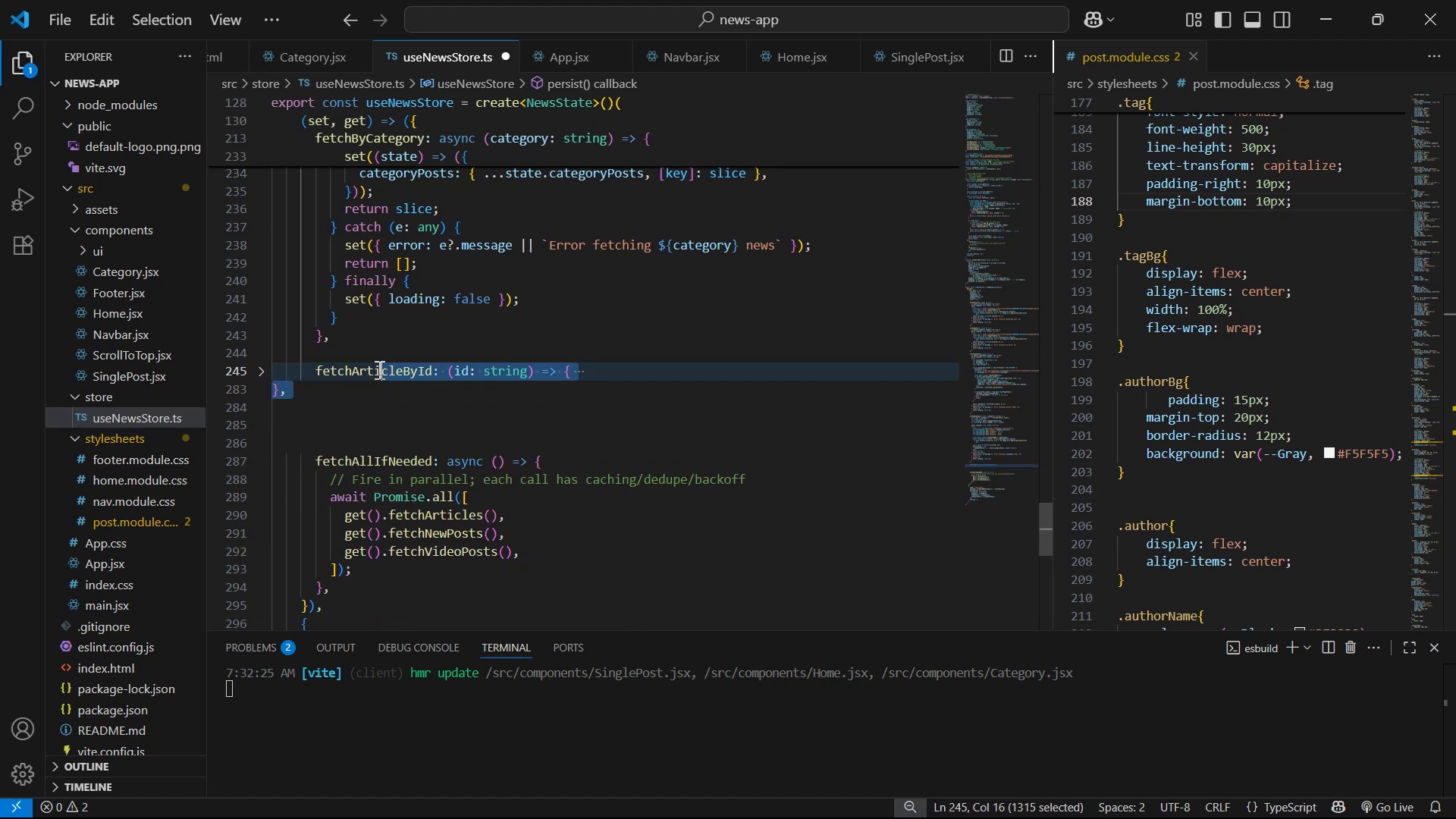 
key(Tab)
 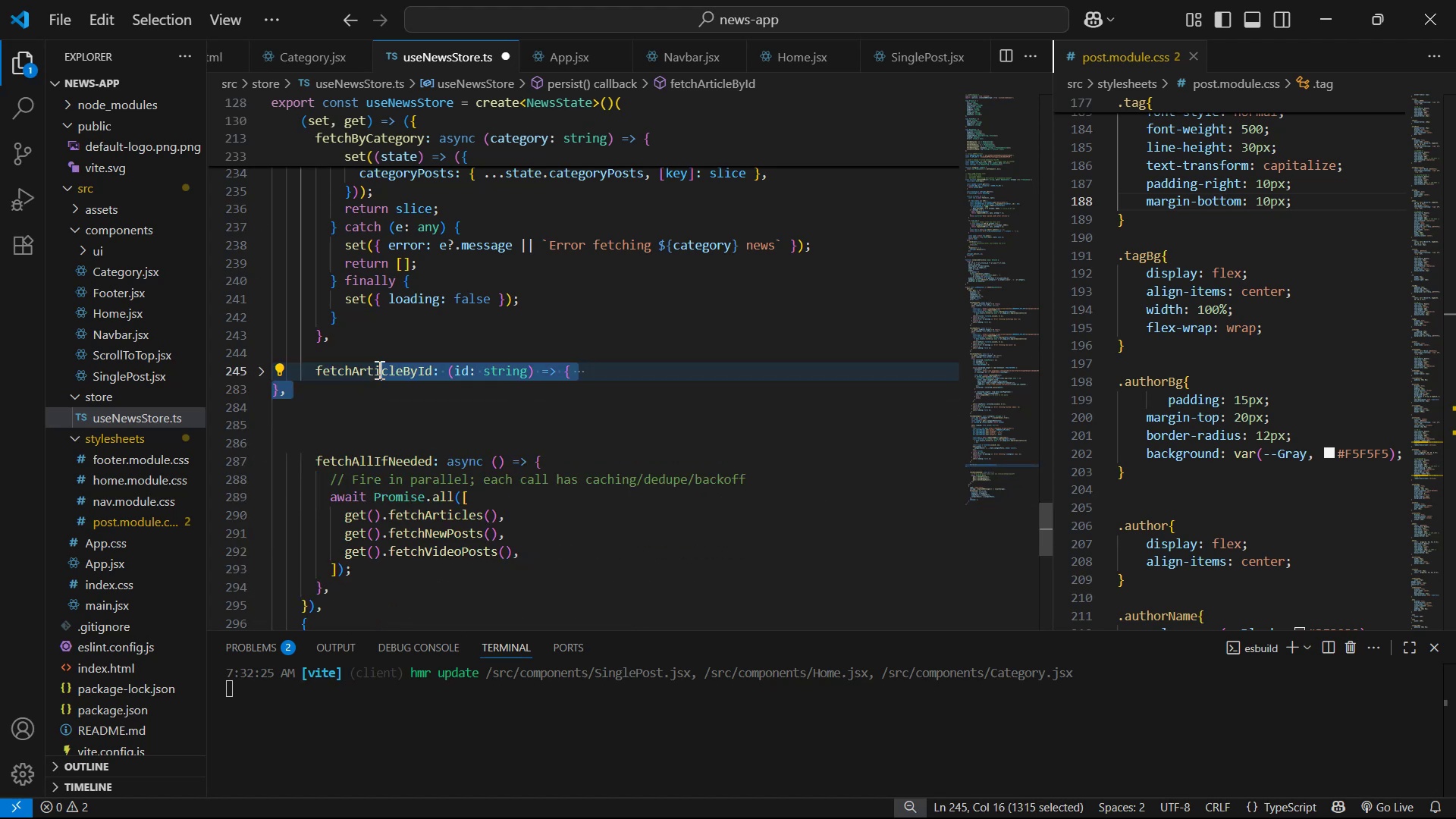 
key(Tab)
 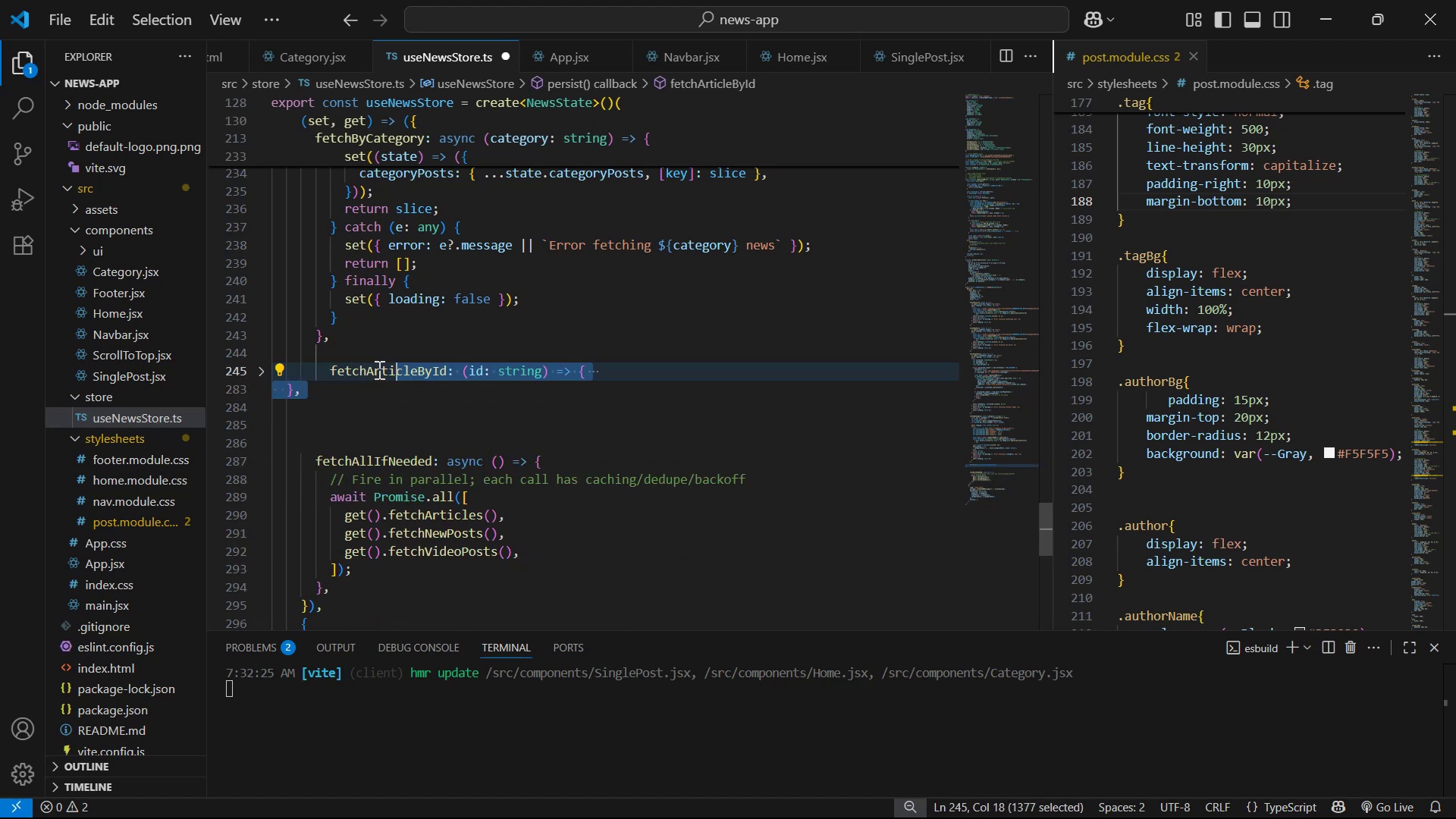 
key(Tab)
 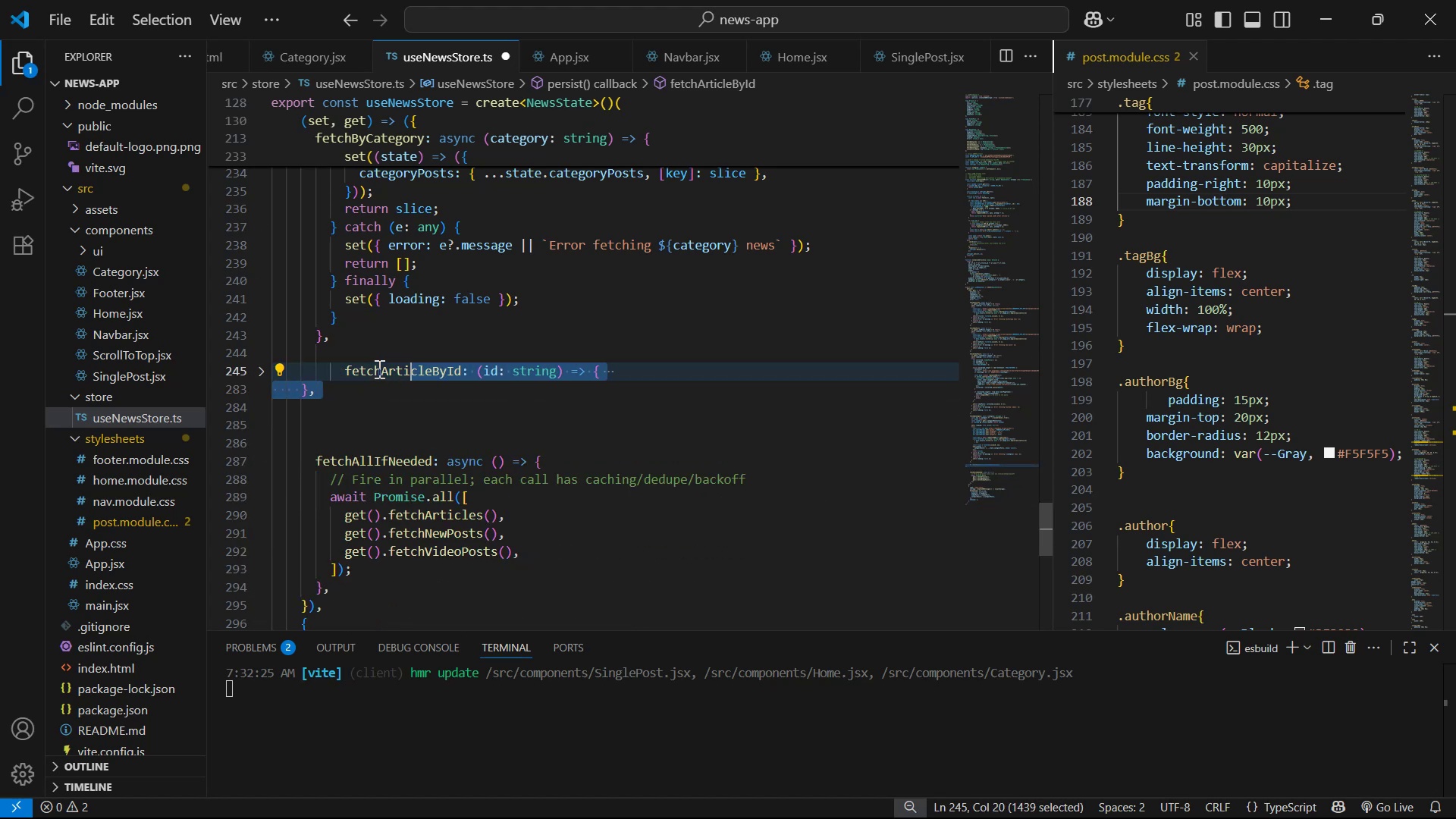 
key(Tab)
 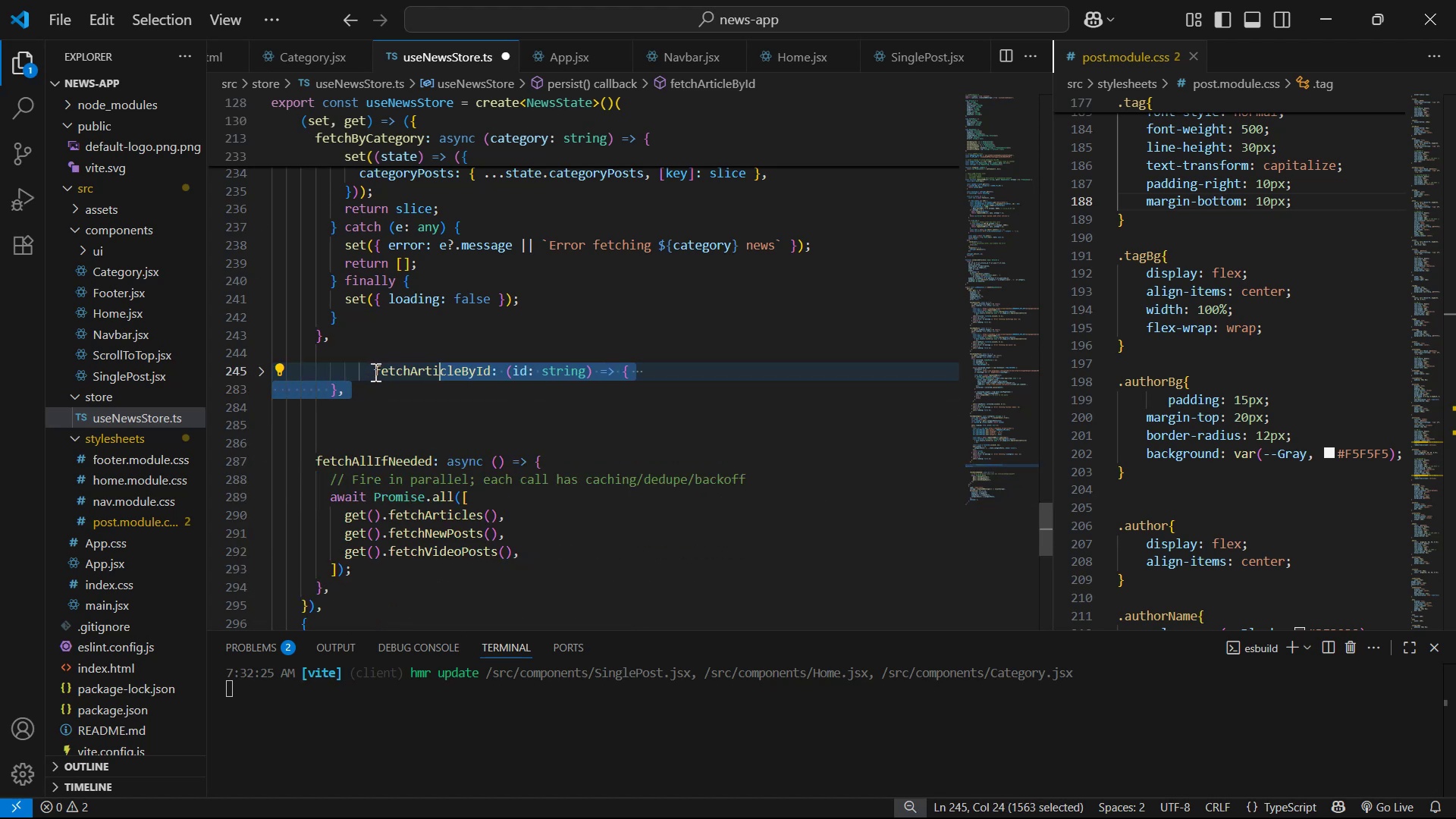 
left_click([374, 372])
 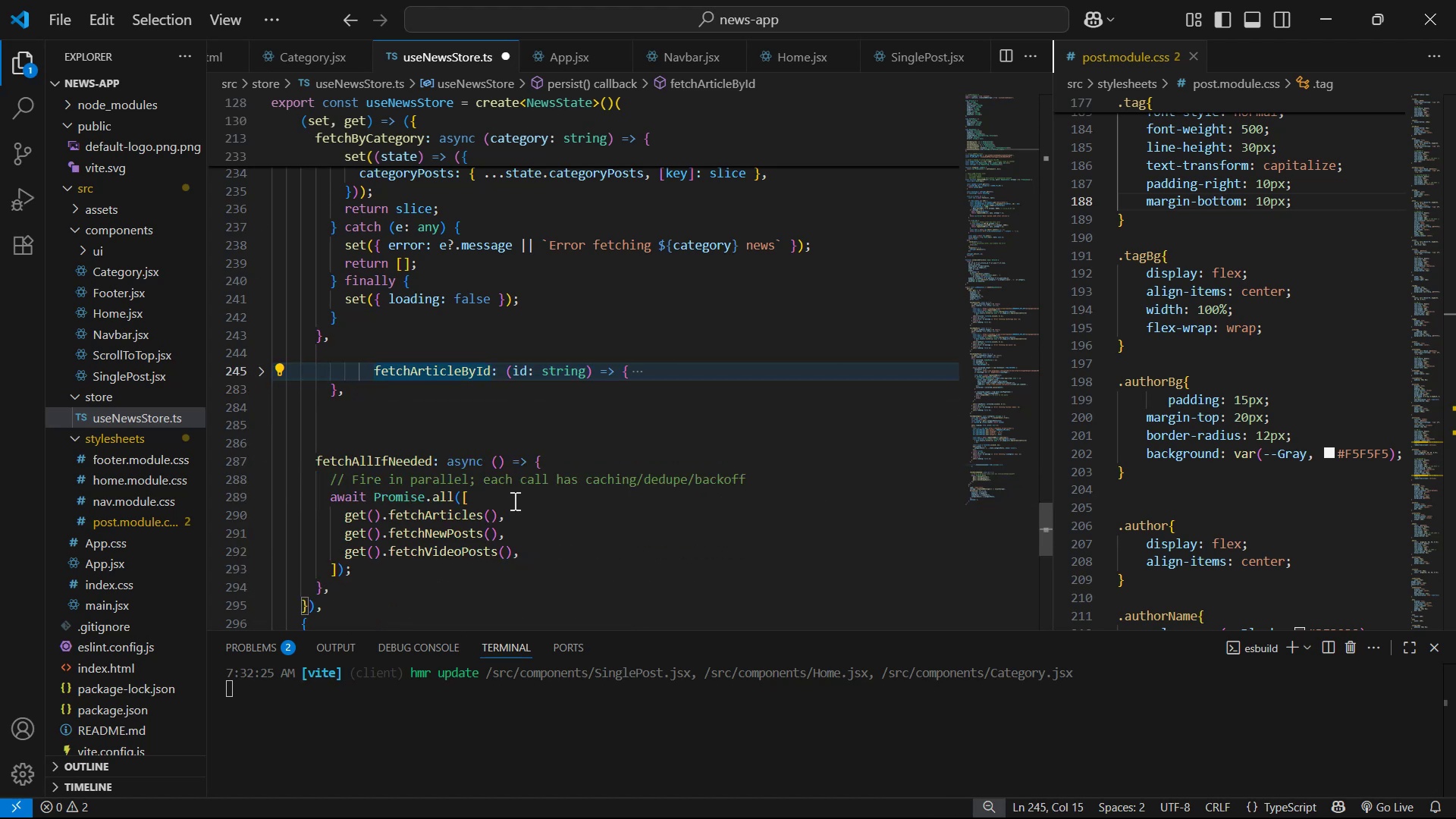 
key(Backspace)
 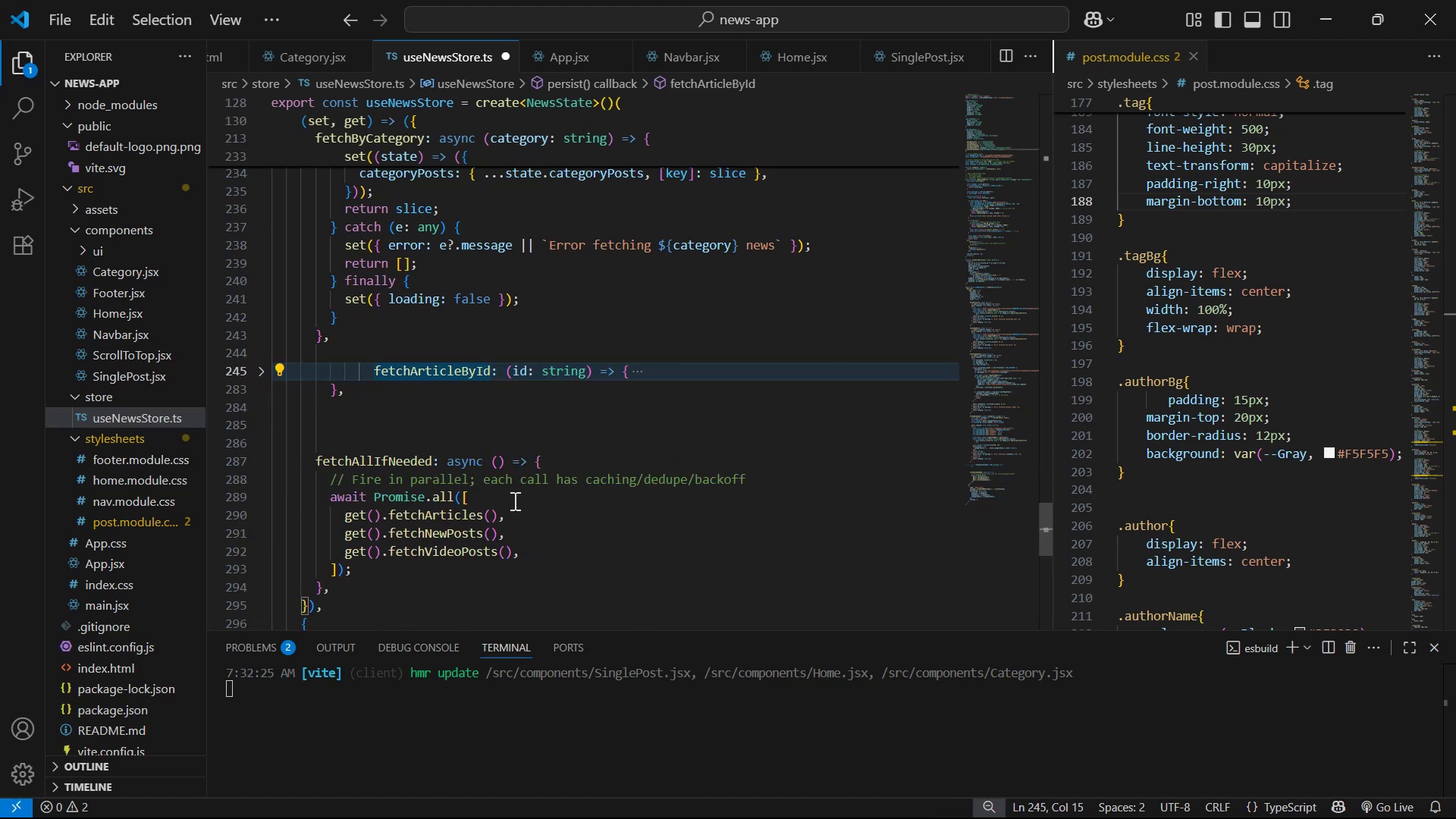 
key(Backspace)
 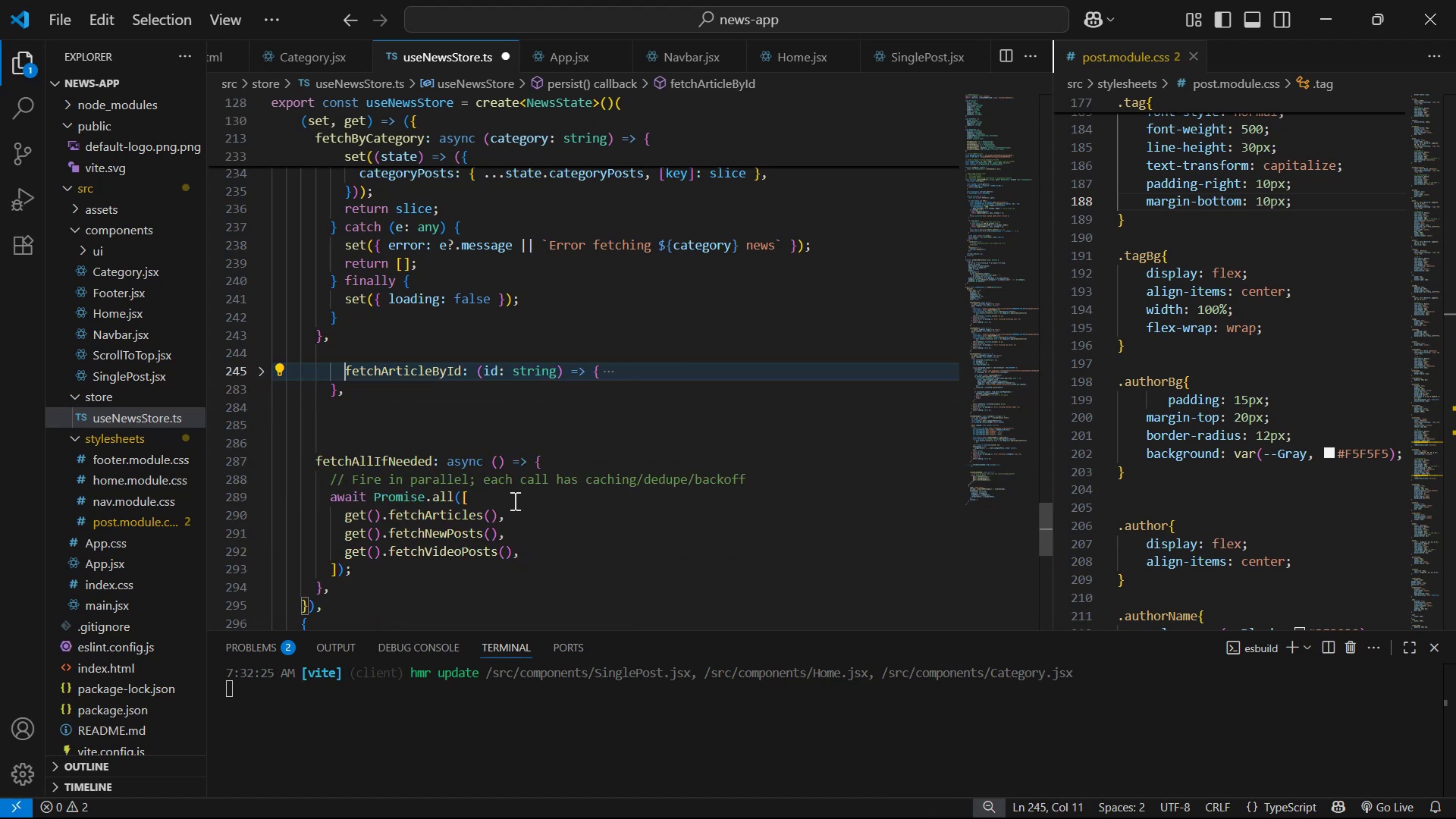 
key(Backspace)
 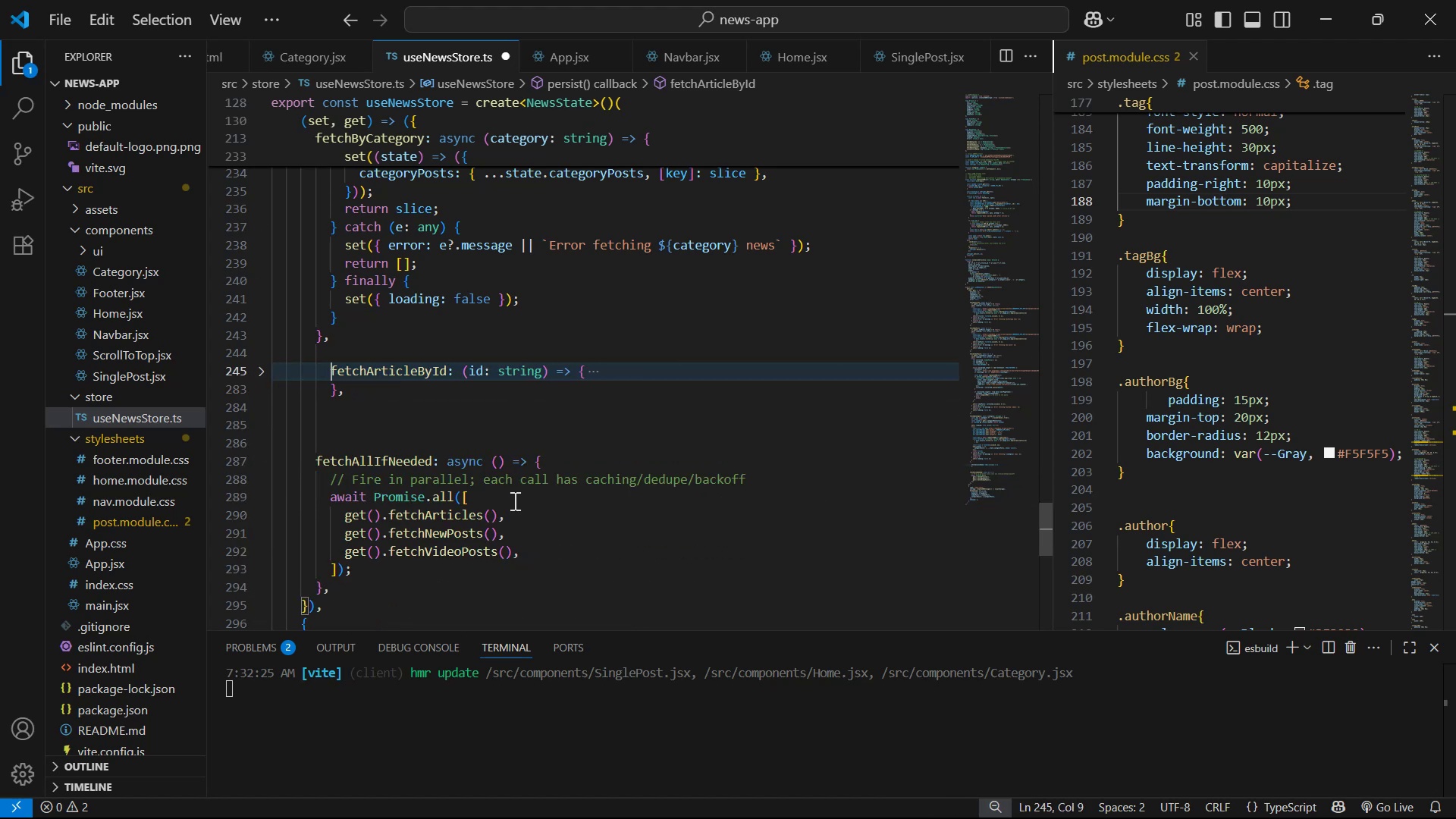 
key(Control+S)
 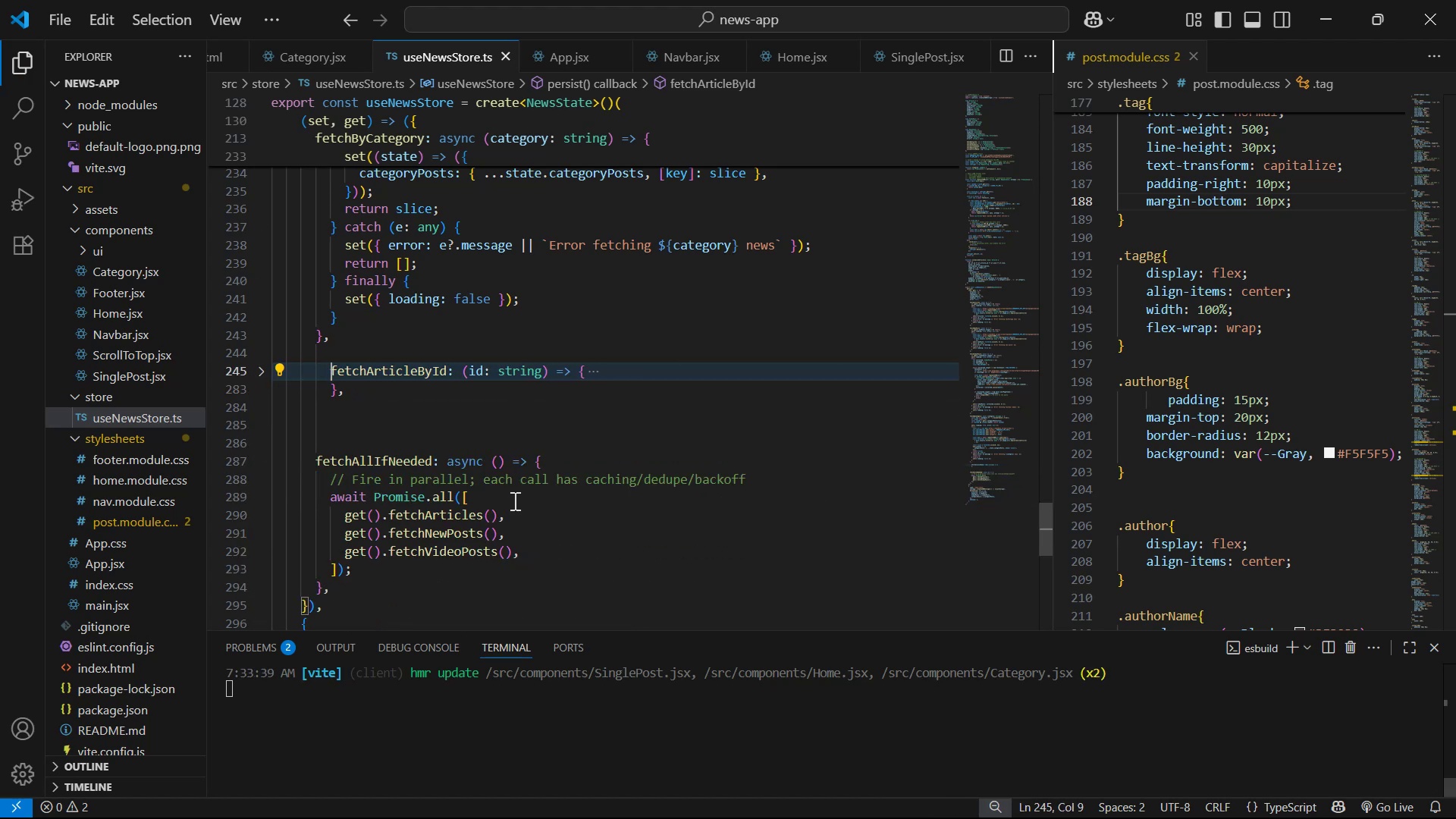 
key(Alt+Tab)
 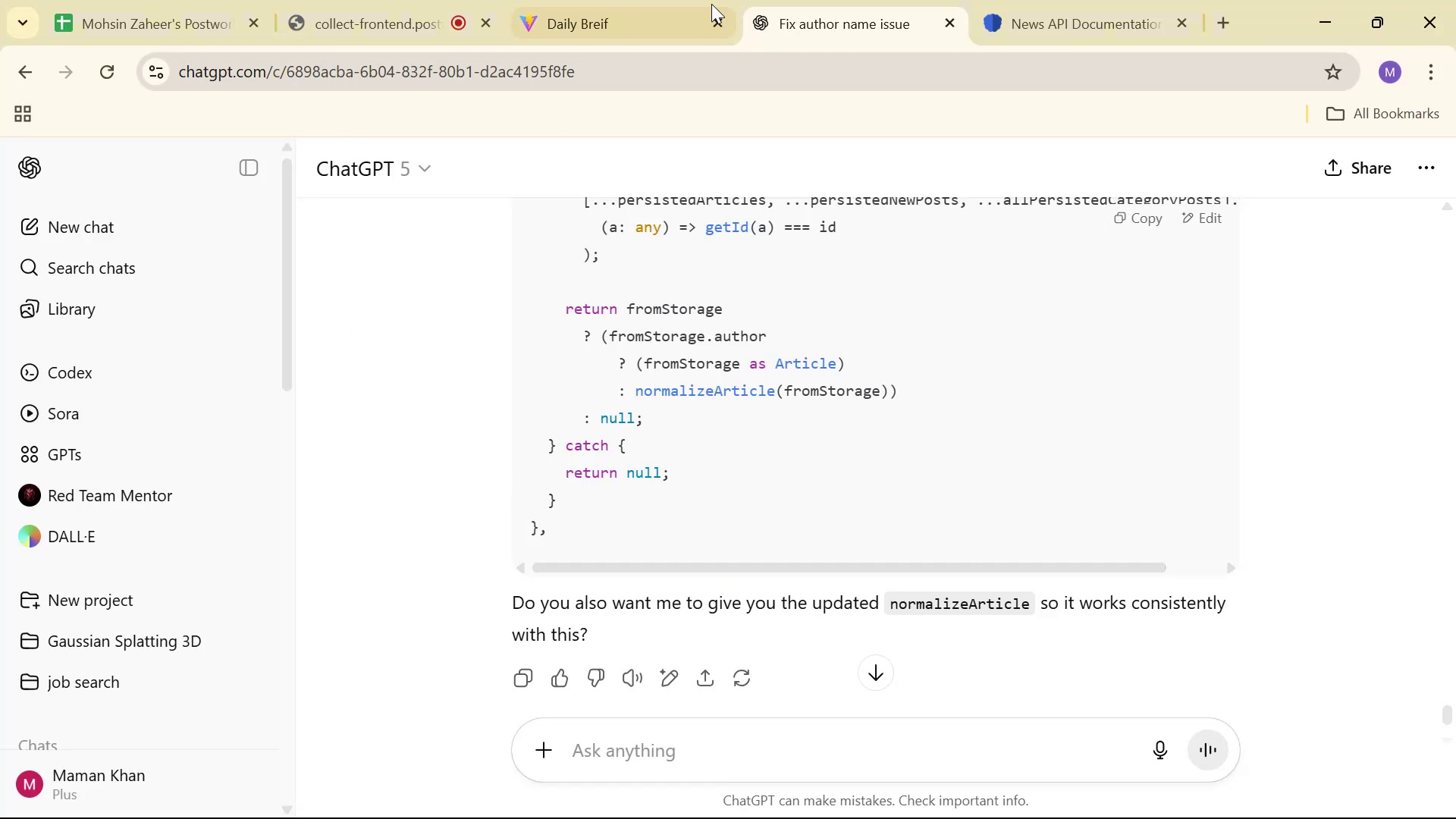 
left_click([638, 8])
 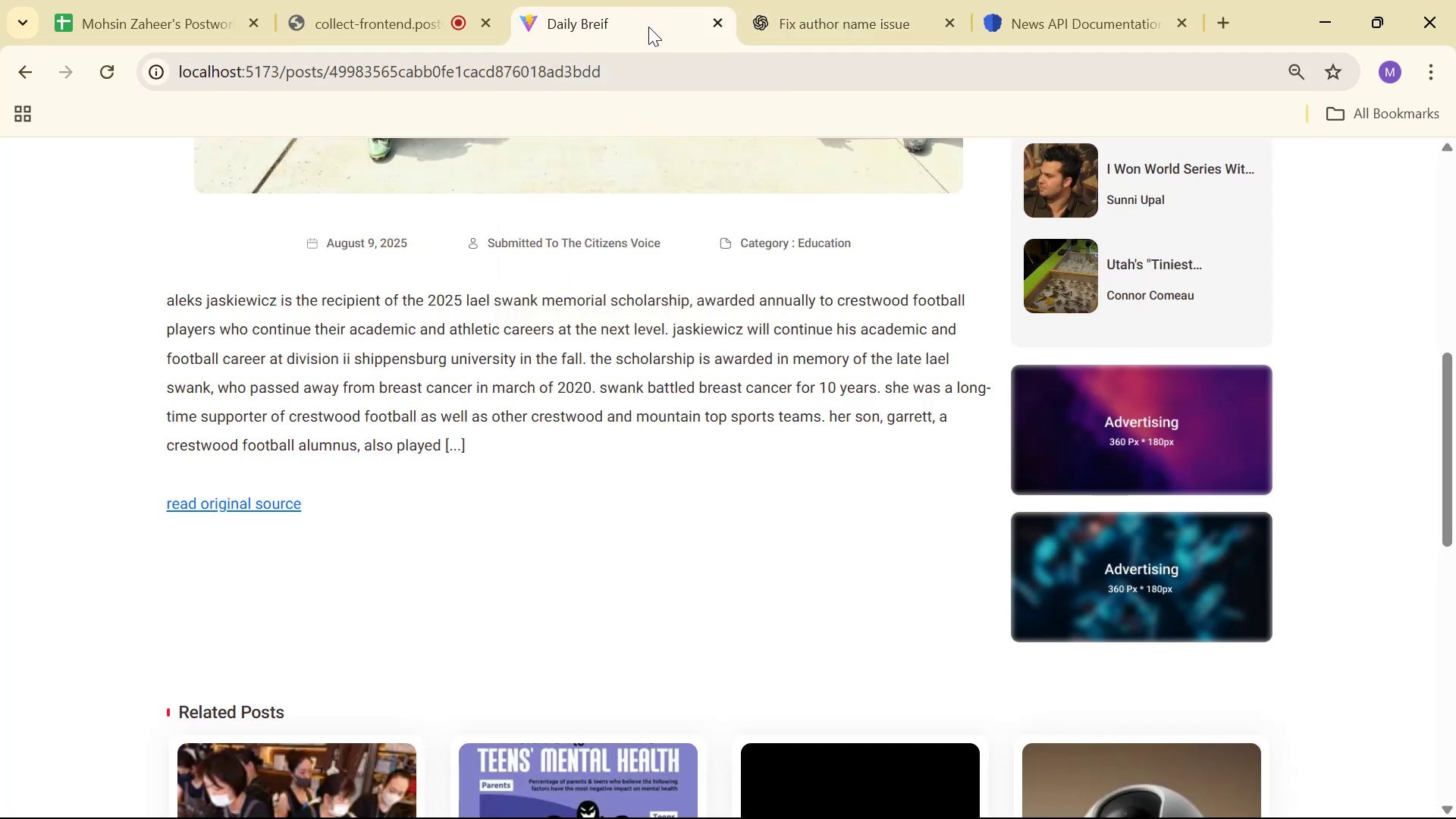 
scroll: coordinate [778, 174], scroll_direction: up, amount: 6.0
 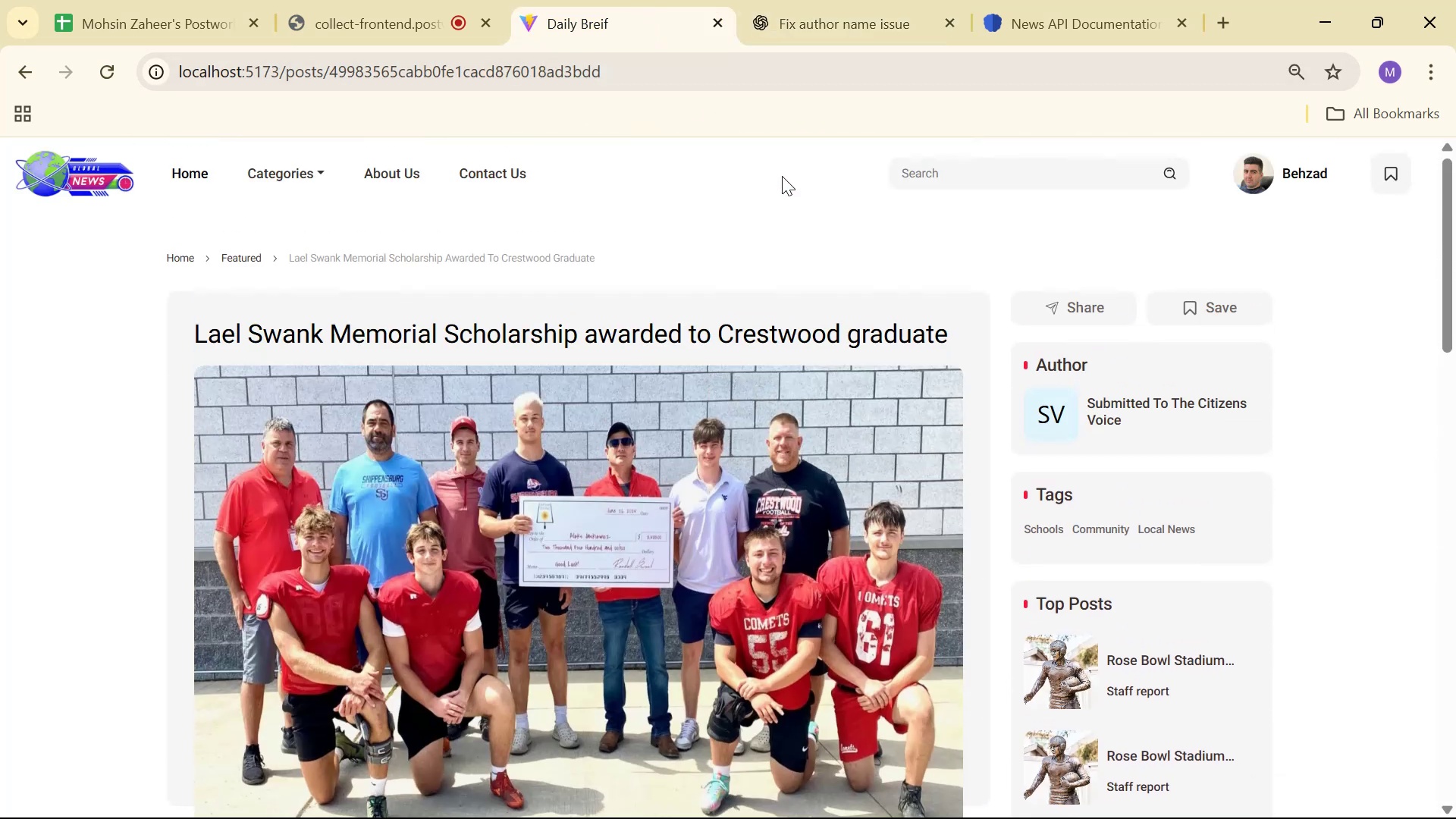 
scroll: coordinate [770, 170], scroll_direction: down, amount: 9.0
 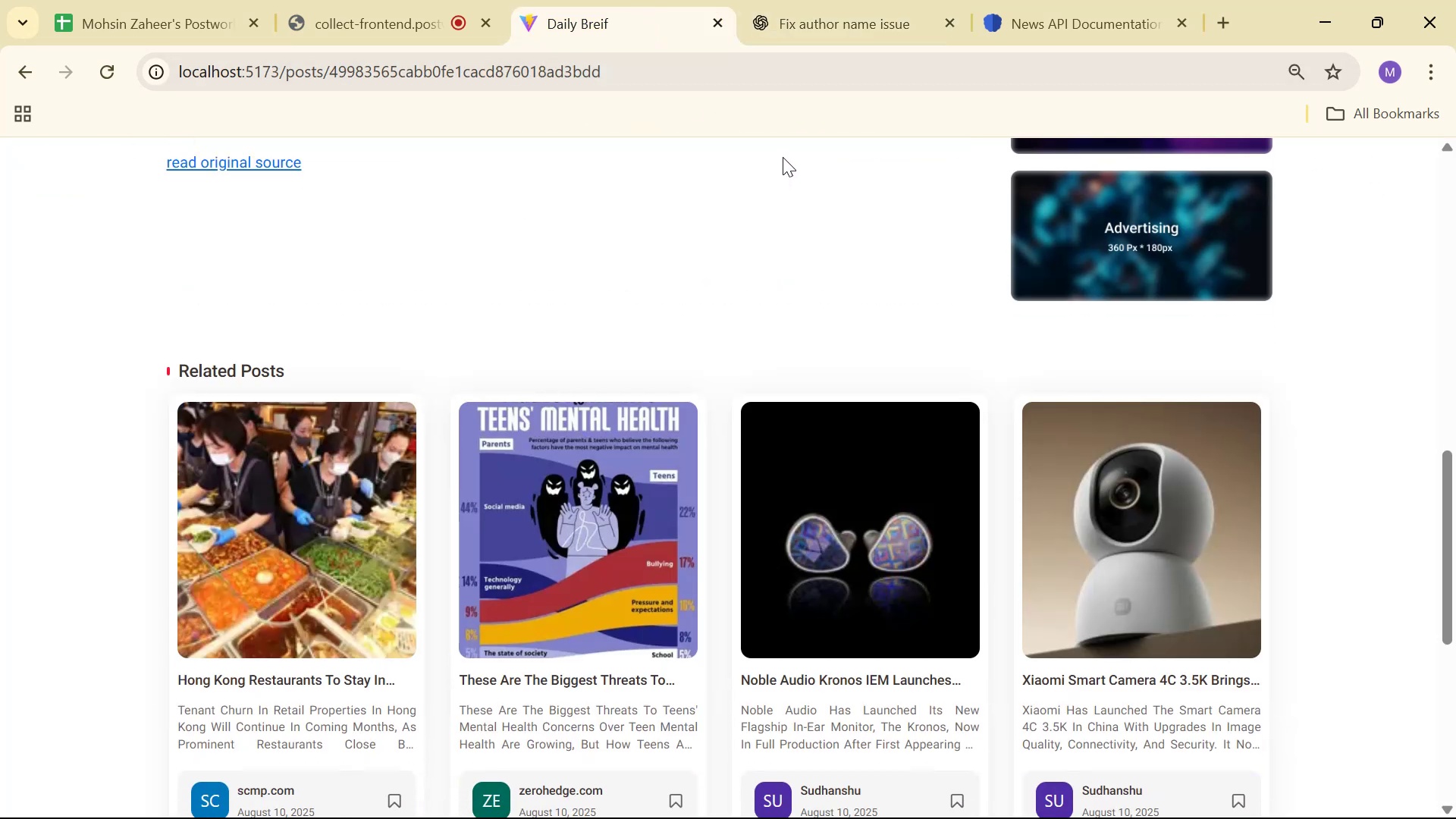 
scroll: coordinate [757, 190], scroll_direction: up, amount: 12.0
 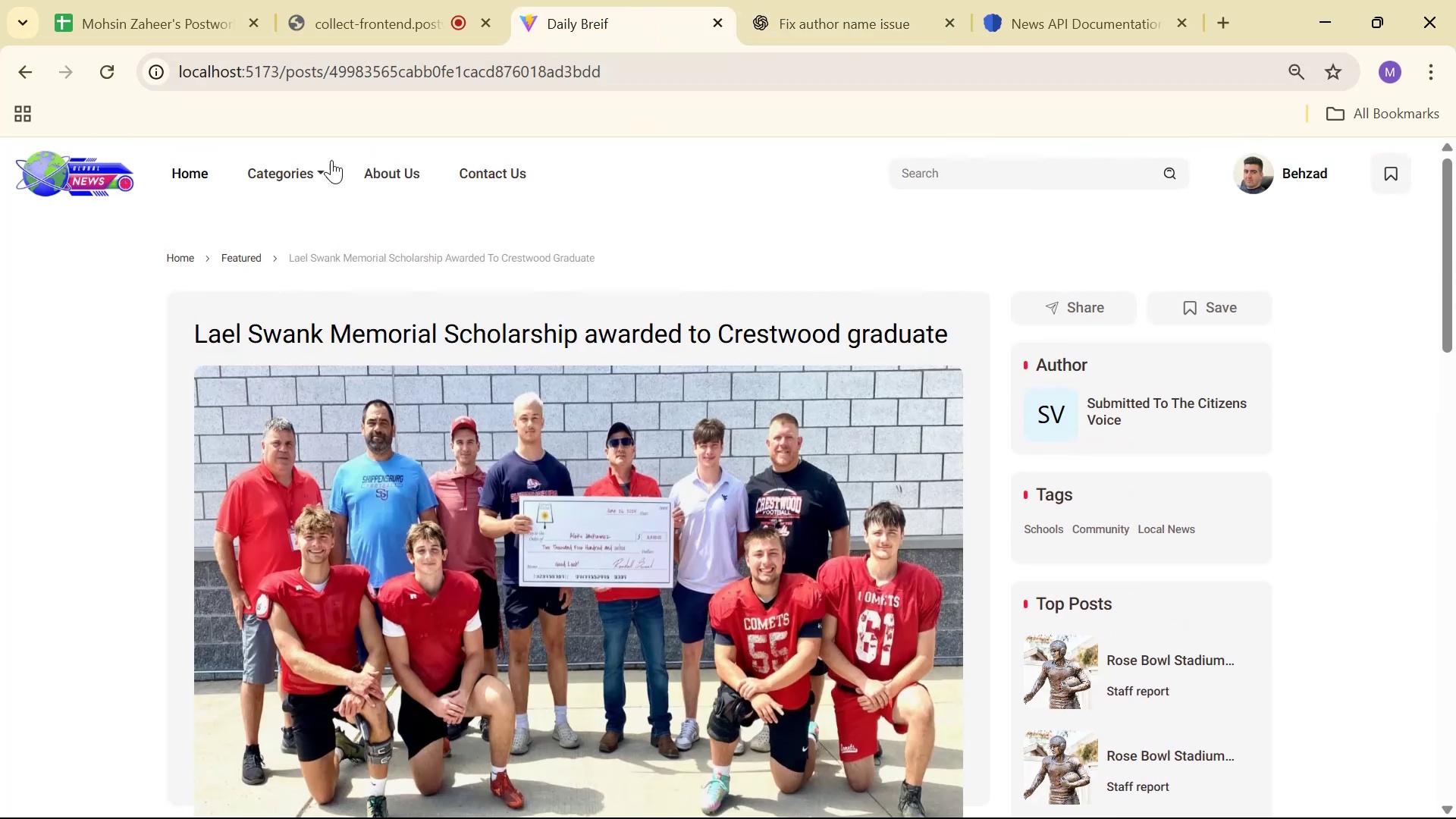 
left_click([298, 165])
 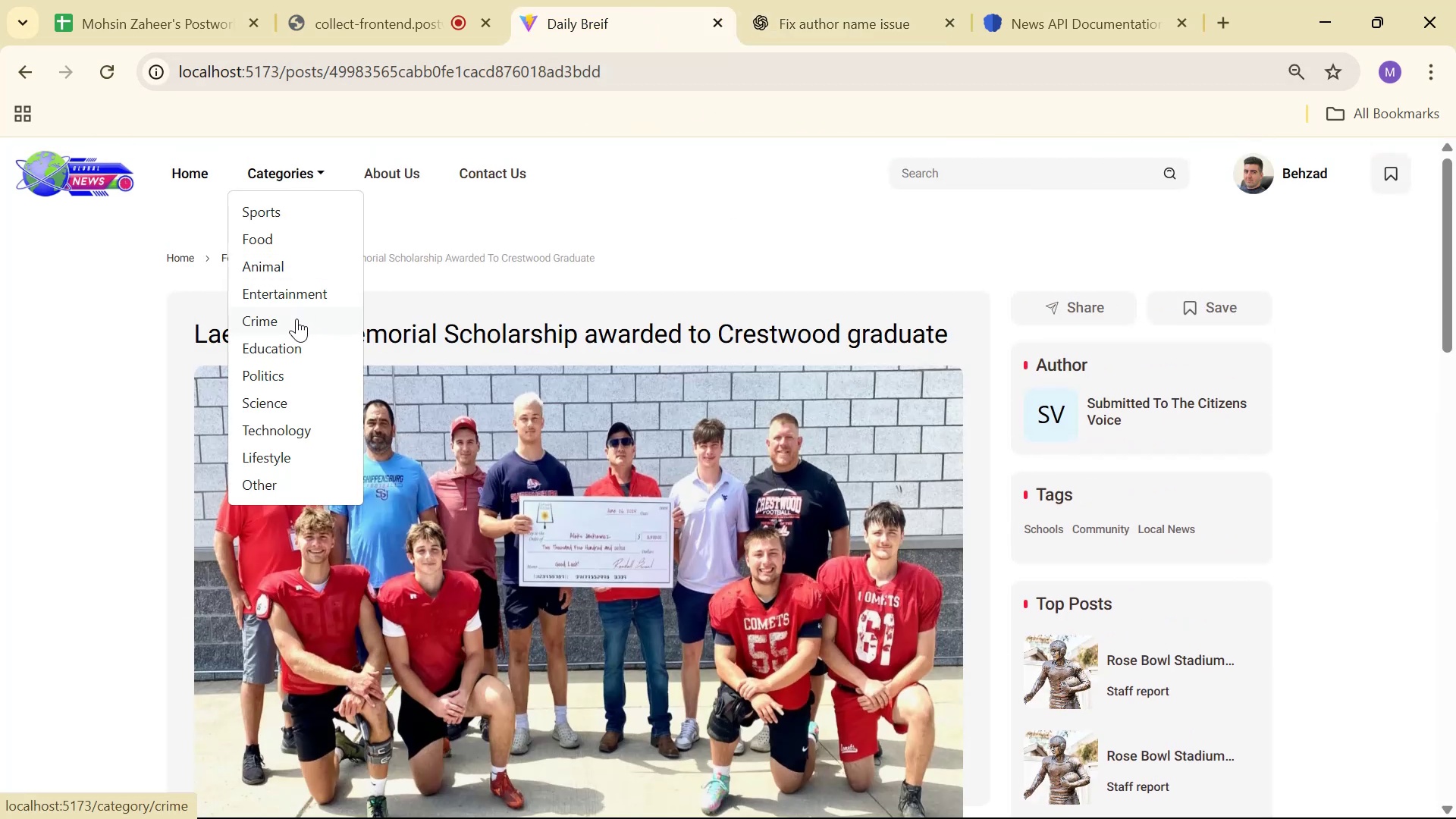 
left_click([316, 283])
 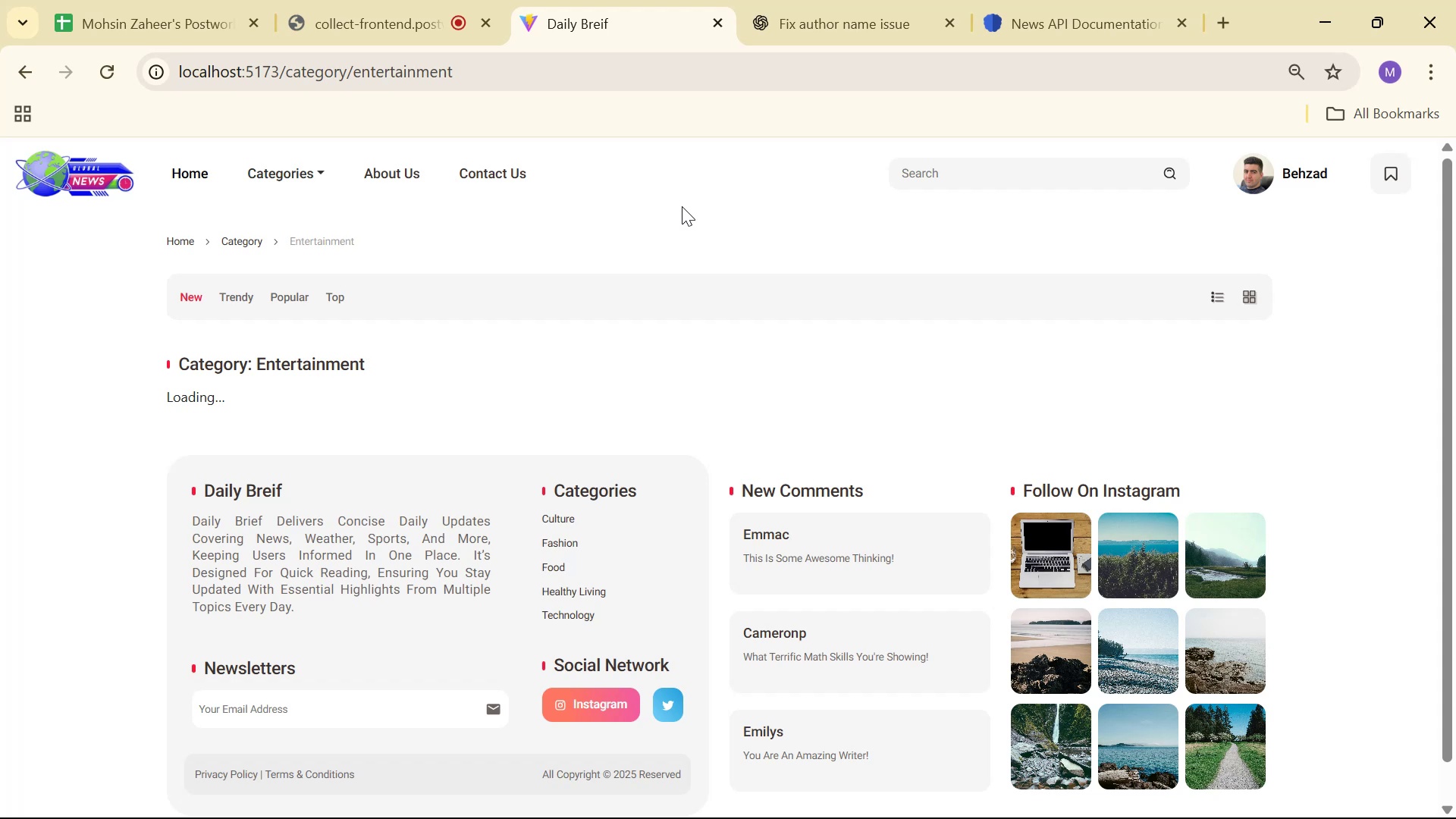 
wait(5.51)
 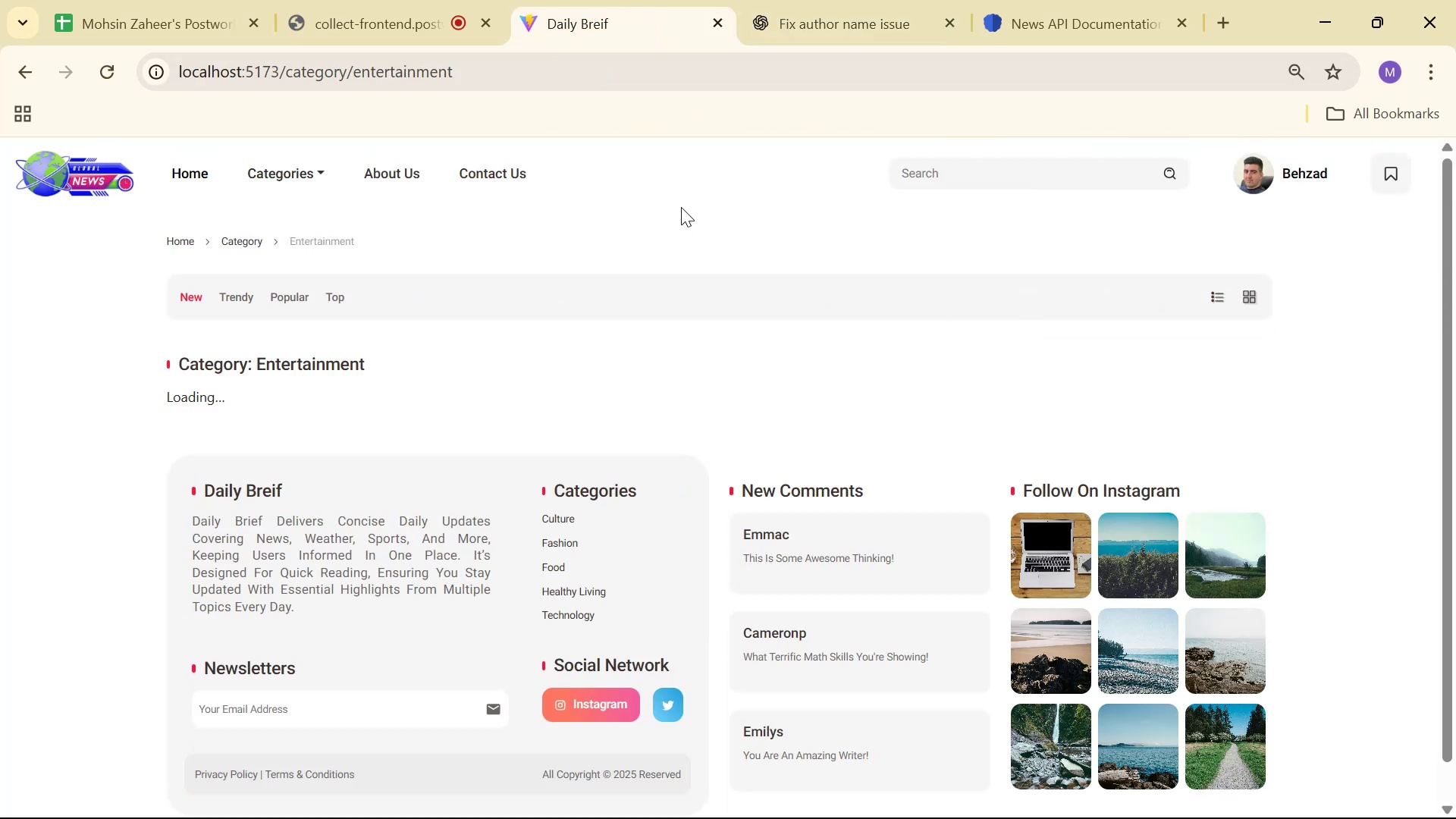 
scroll: coordinate [1446, 256], scroll_direction: down, amount: 5.0
 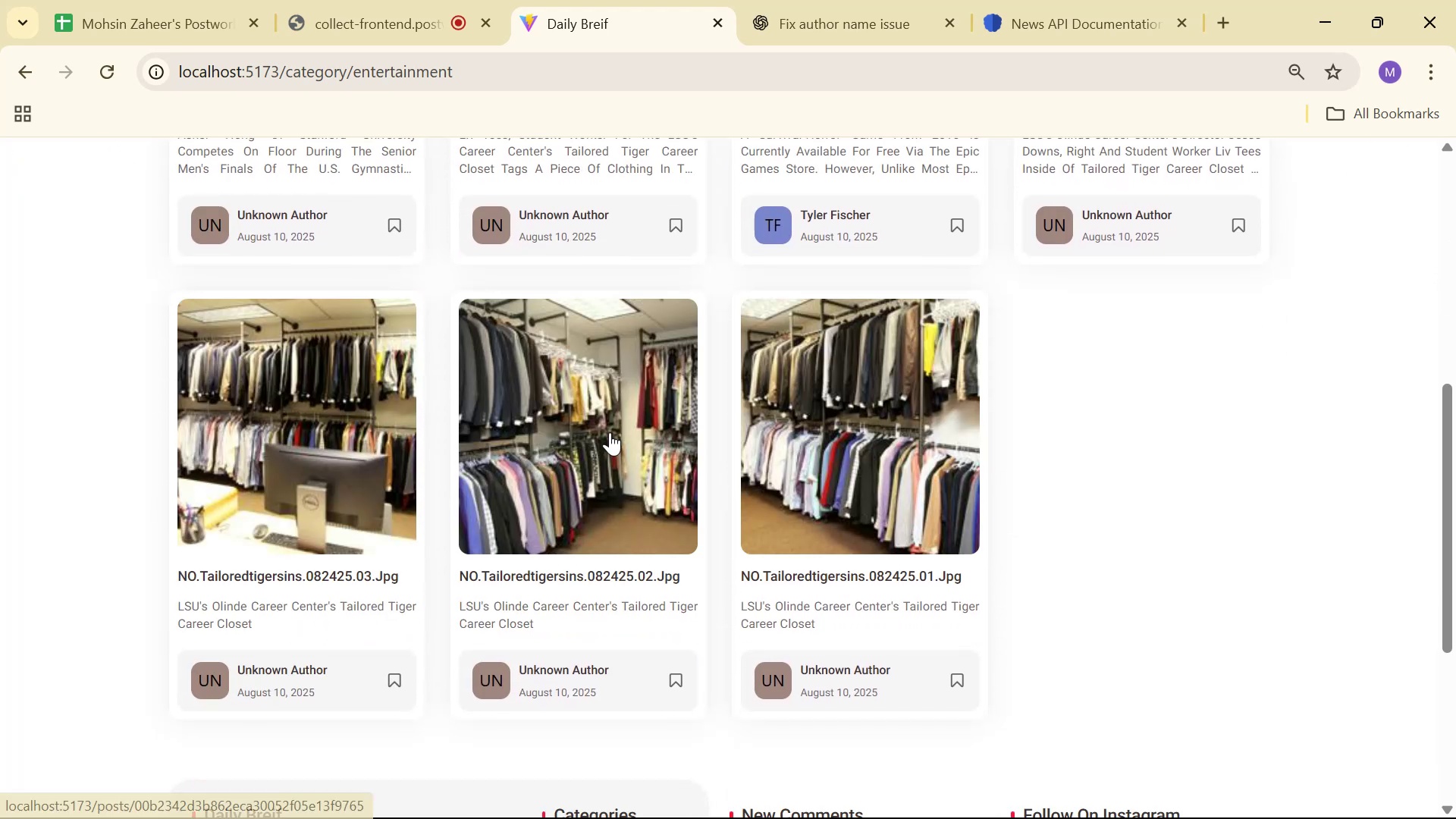 
double_click([609, 432])
 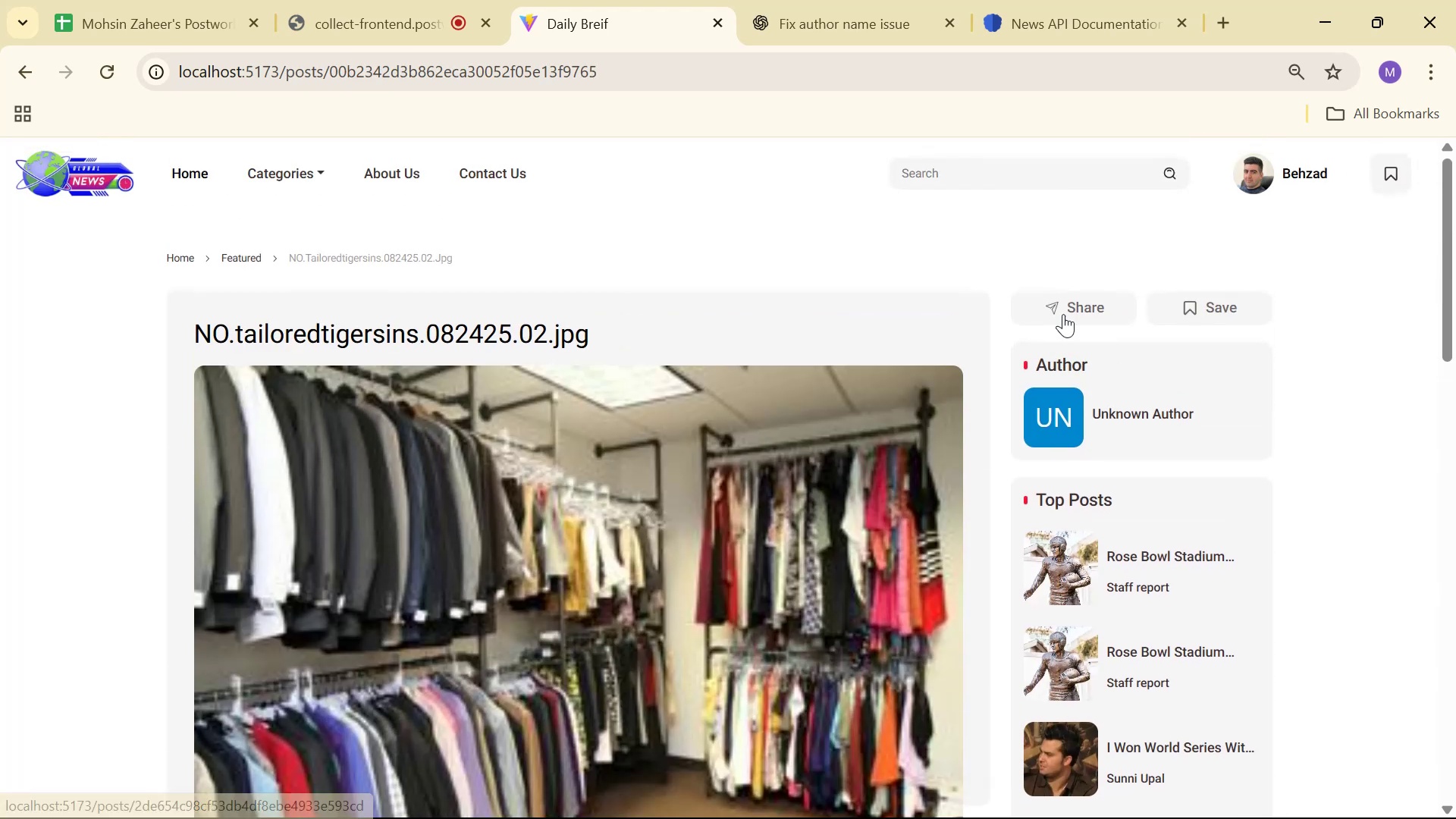 
scroll: coordinate [1289, 332], scroll_direction: down, amount: 3.0
 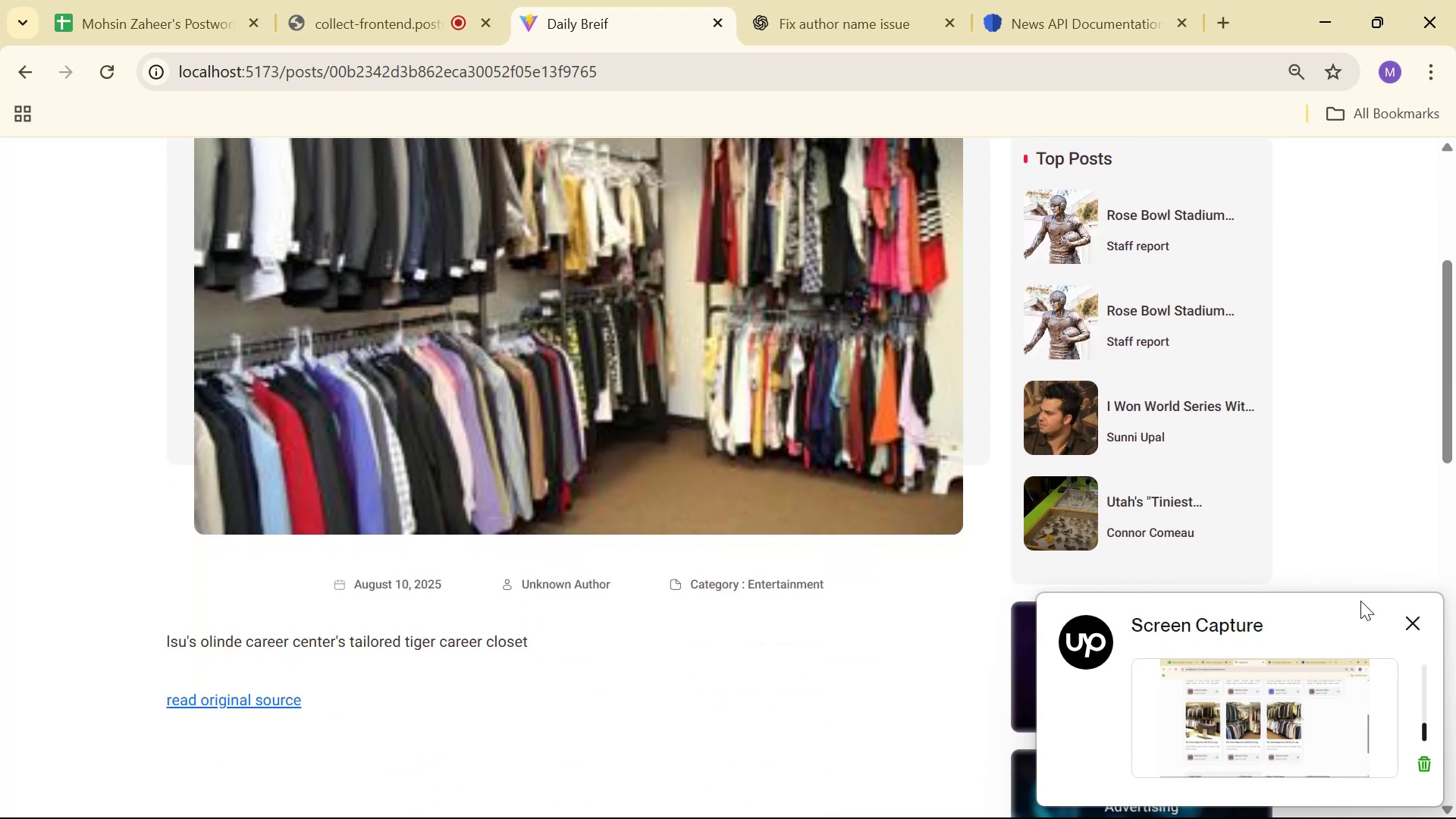 
left_click([1143, 502])
 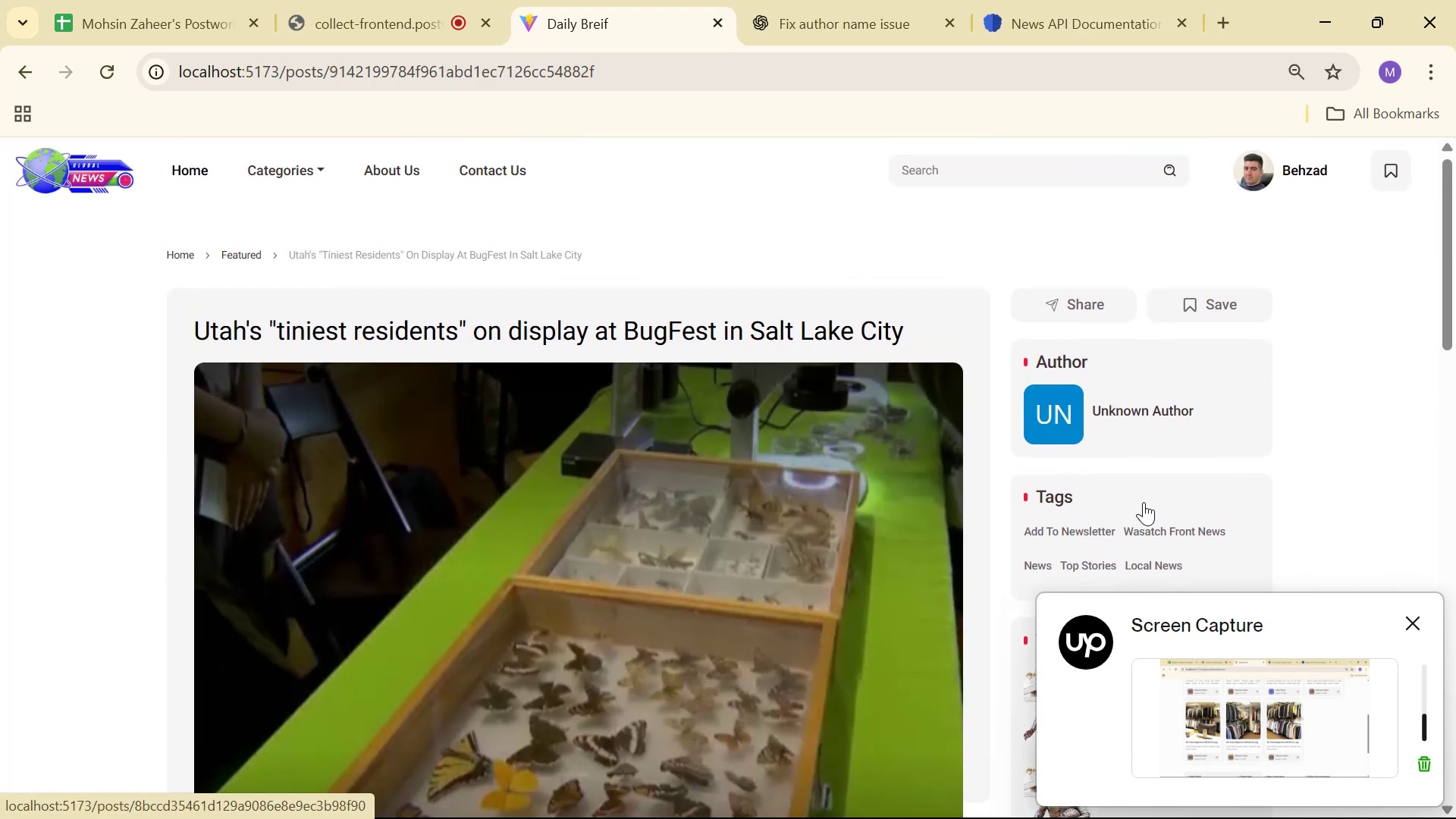 
scroll: coordinate [1227, 458], scroll_direction: down, amount: 5.0
 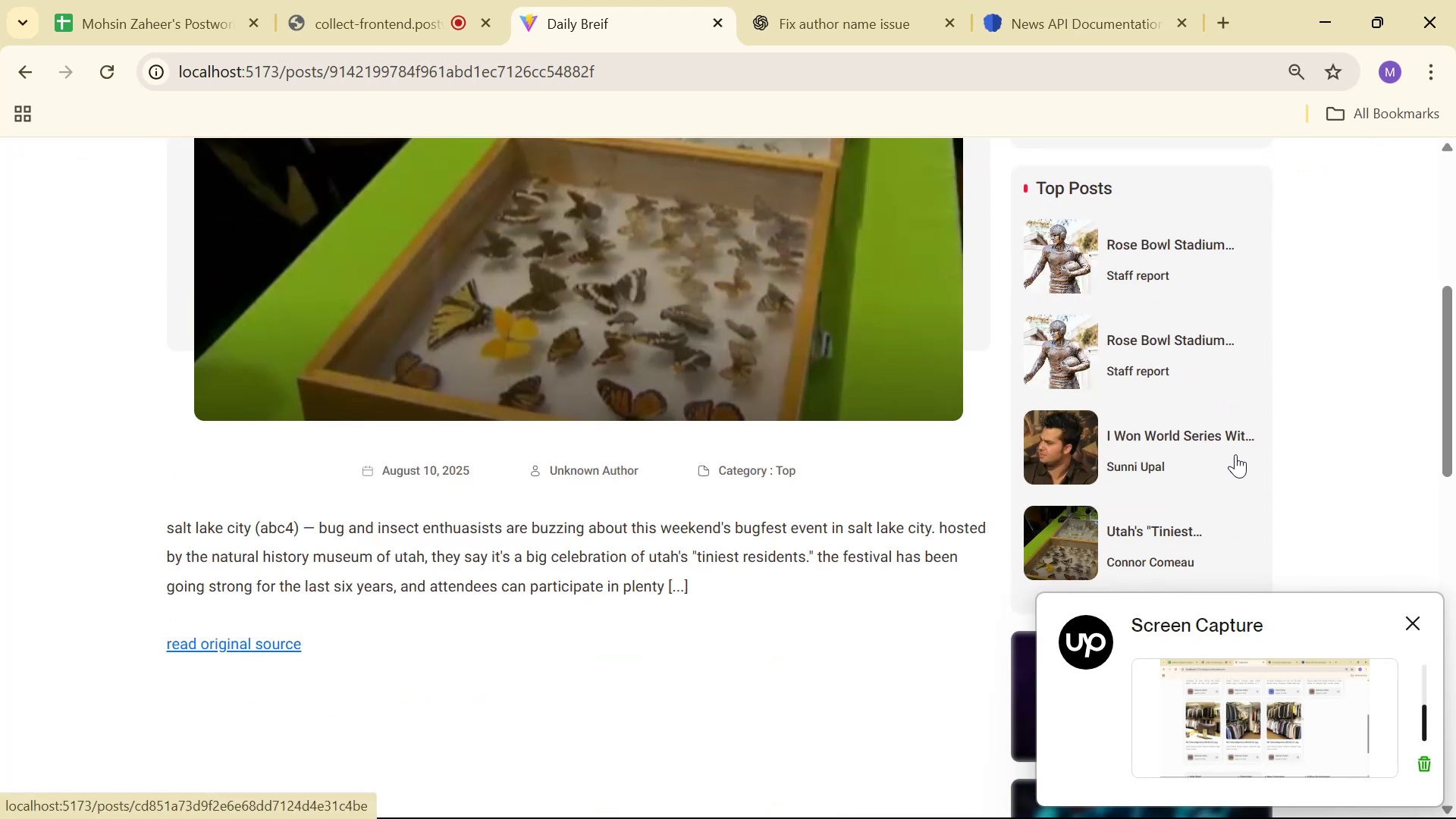 
scroll: coordinate [1245, 451], scroll_direction: up, amount: 3.0
 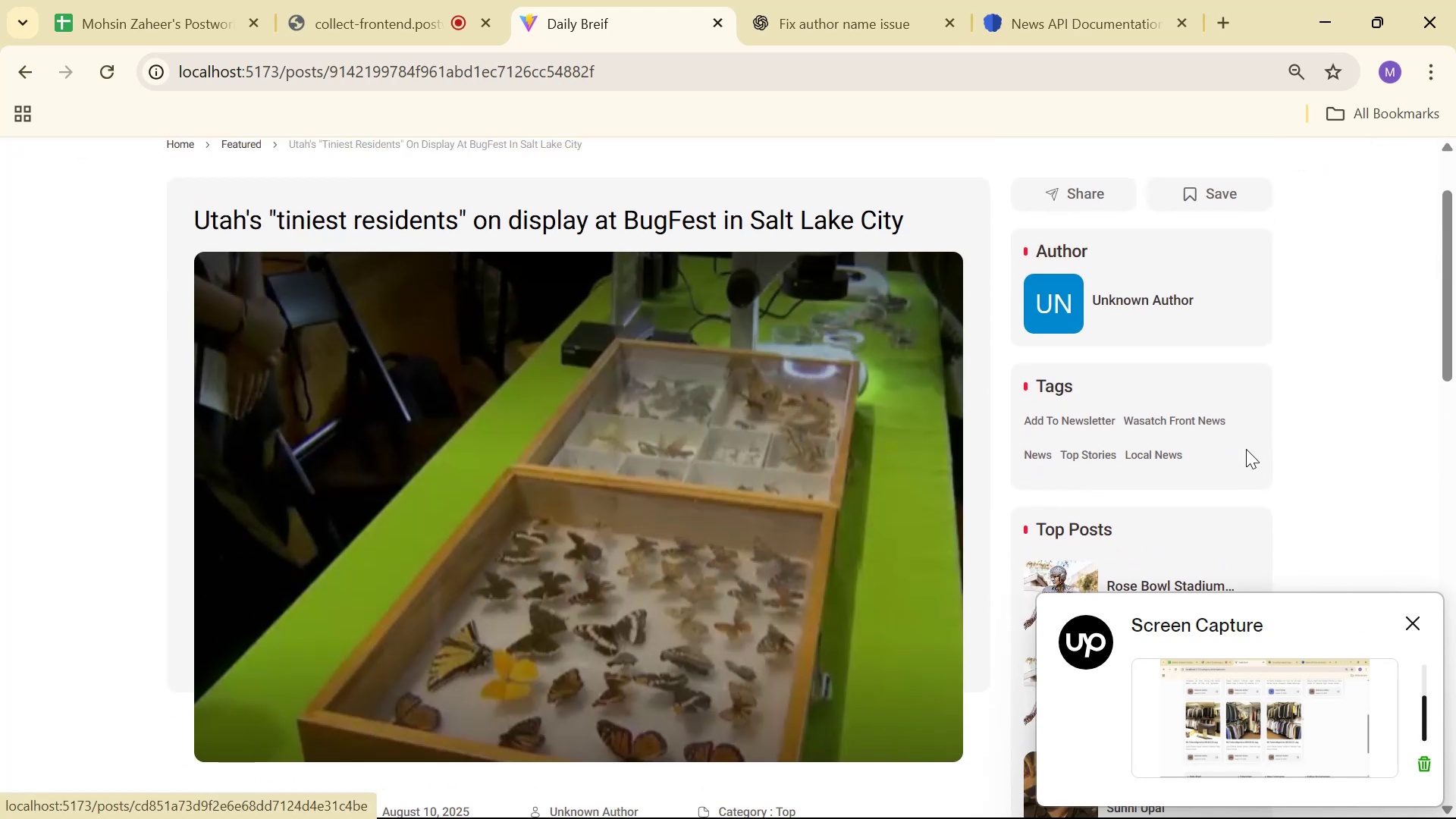 
scroll: coordinate [1216, 476], scroll_direction: down, amount: 2.0
 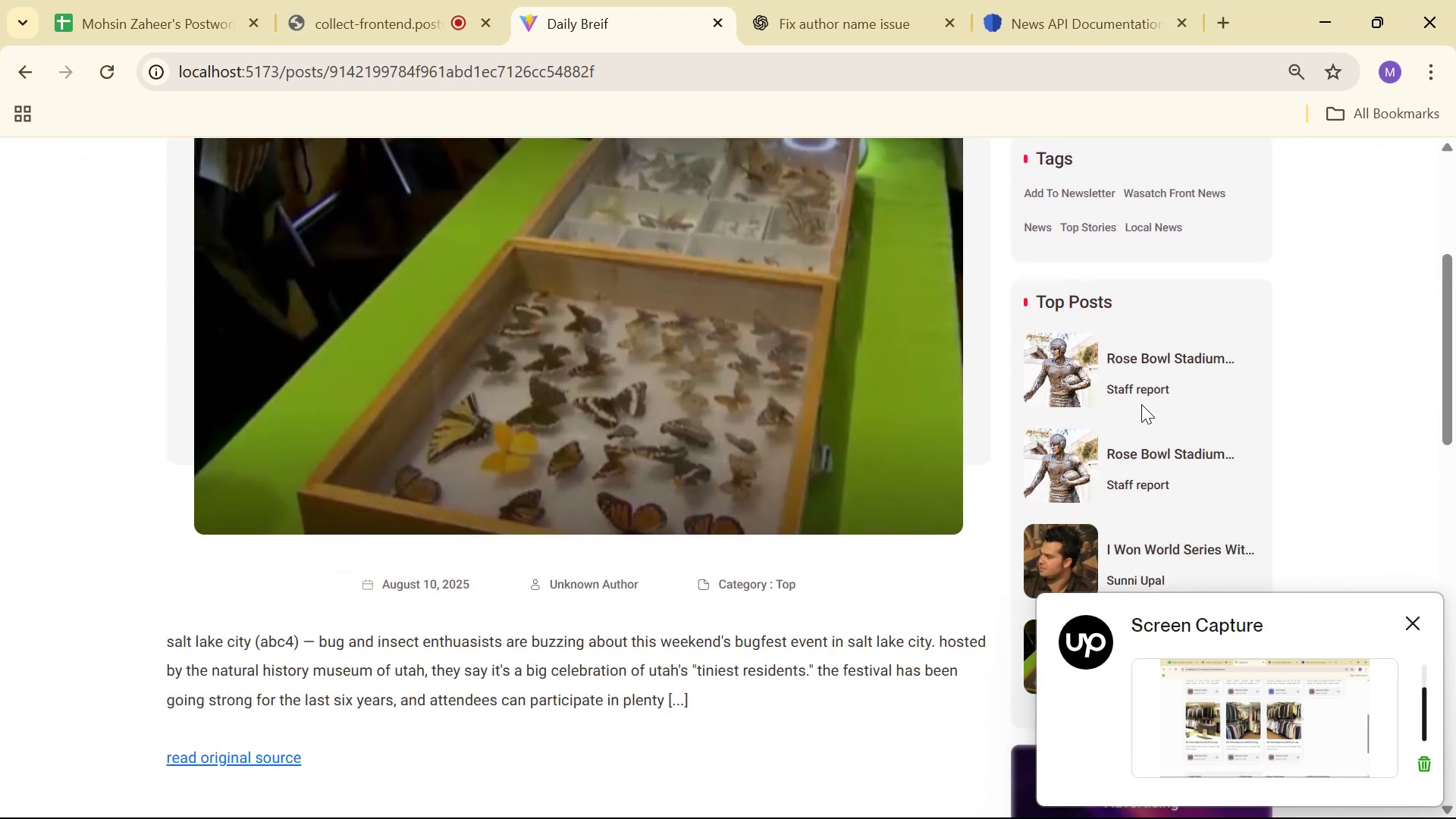 
left_click([1152, 383])
 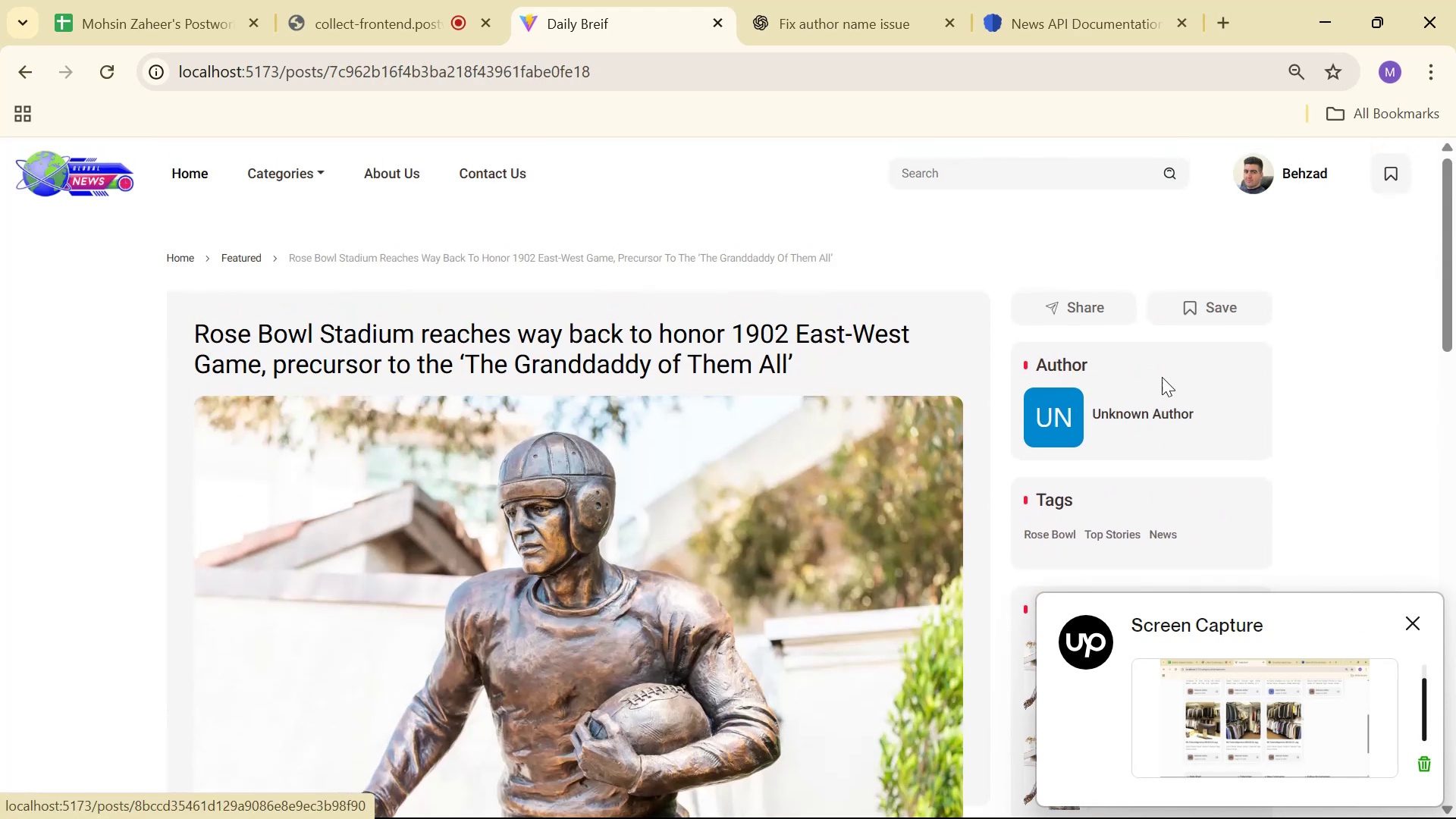 
scroll: coordinate [1318, 432], scroll_direction: down, amount: 4.0
 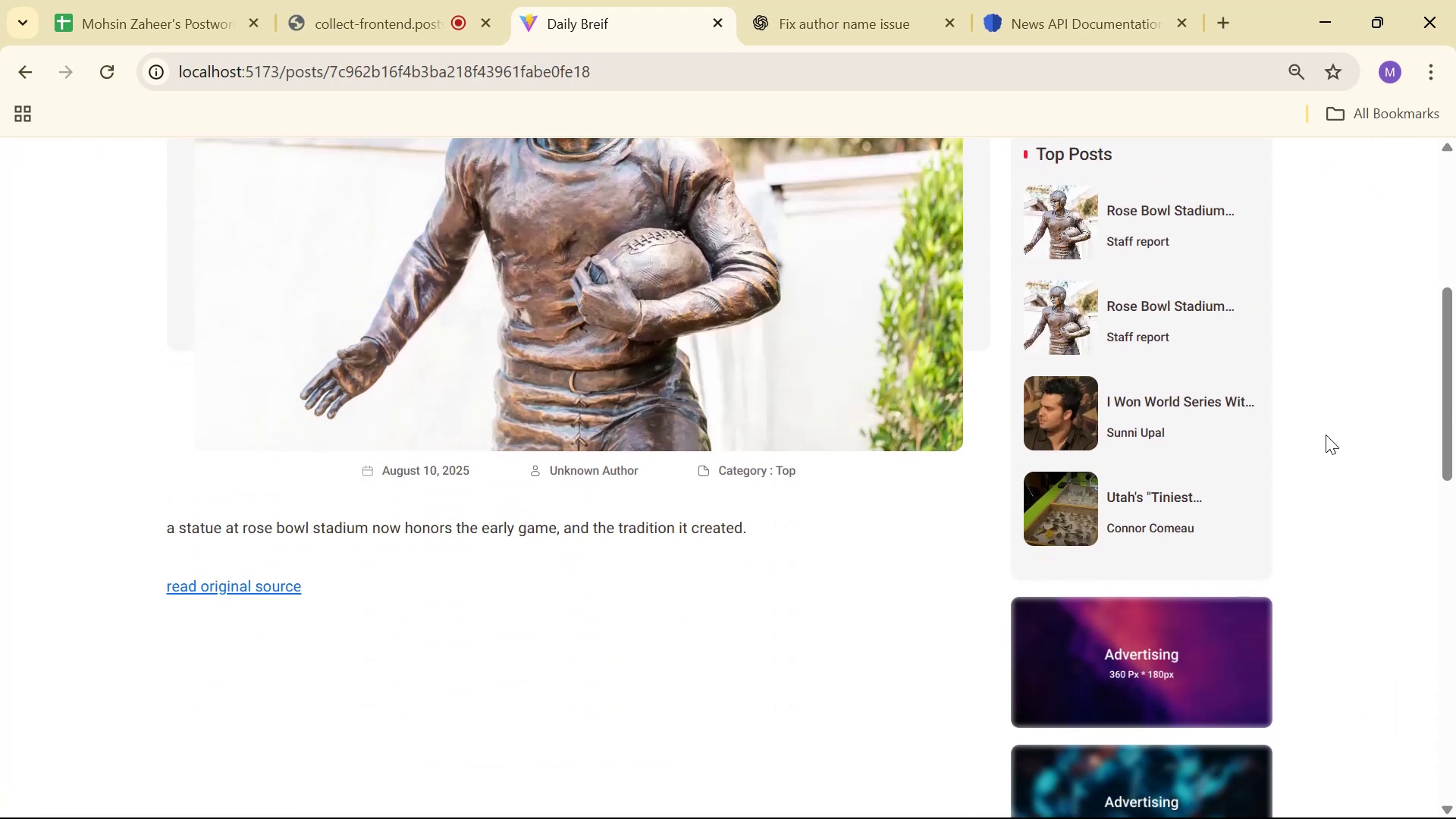 
key(Alt+AltLeft)
 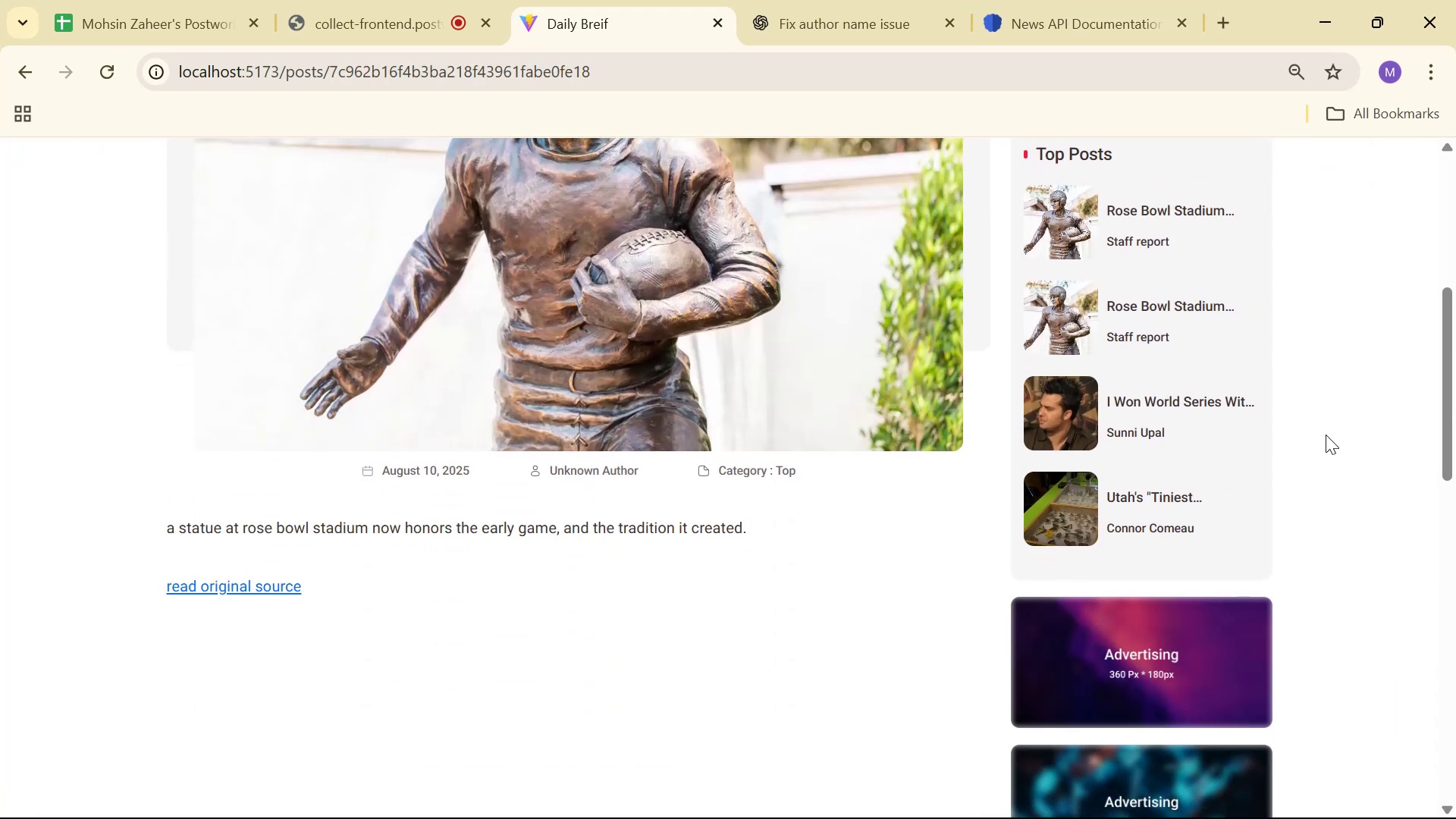 
key(Alt+Tab)
 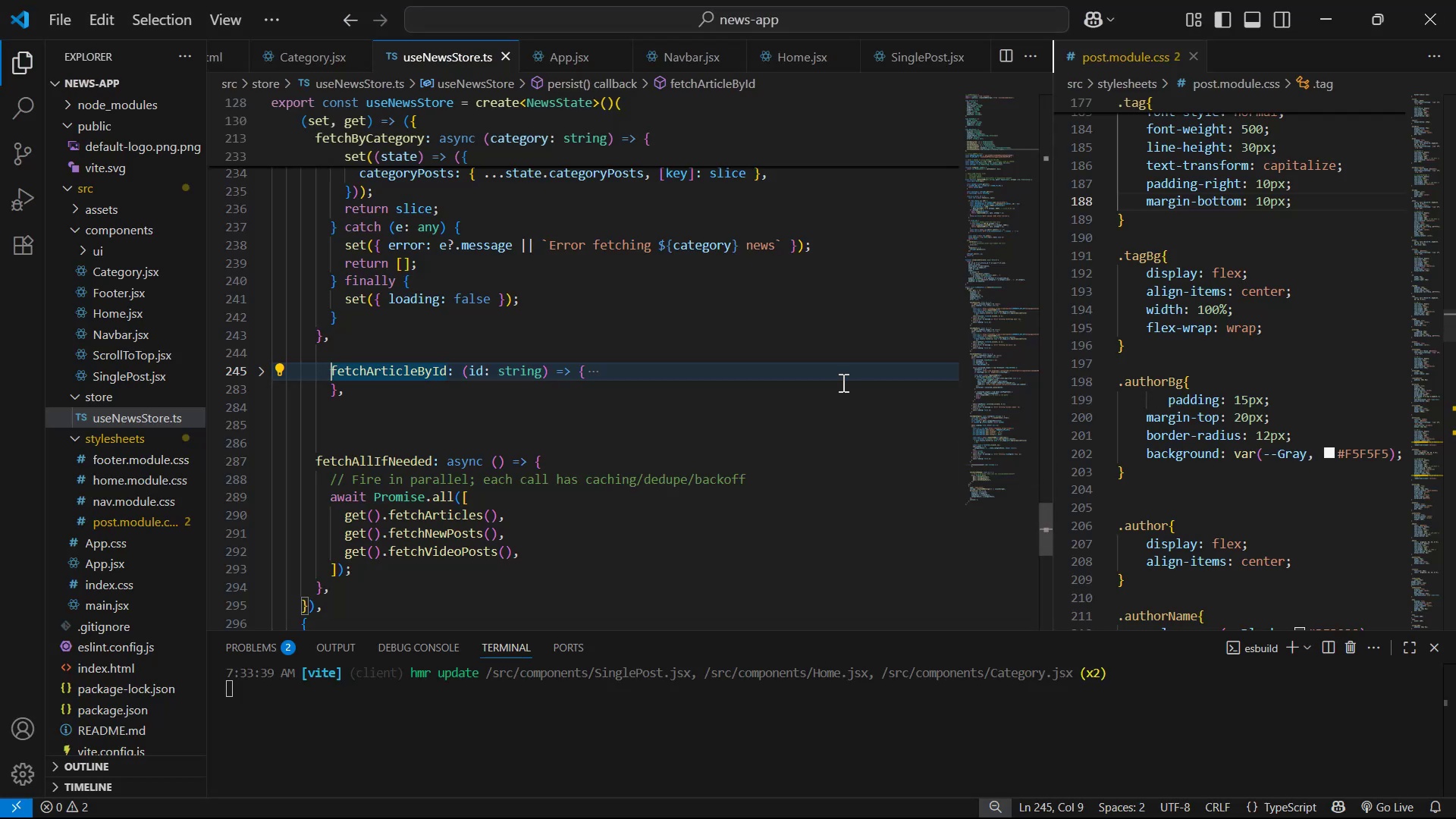 
key(Control+Z)
 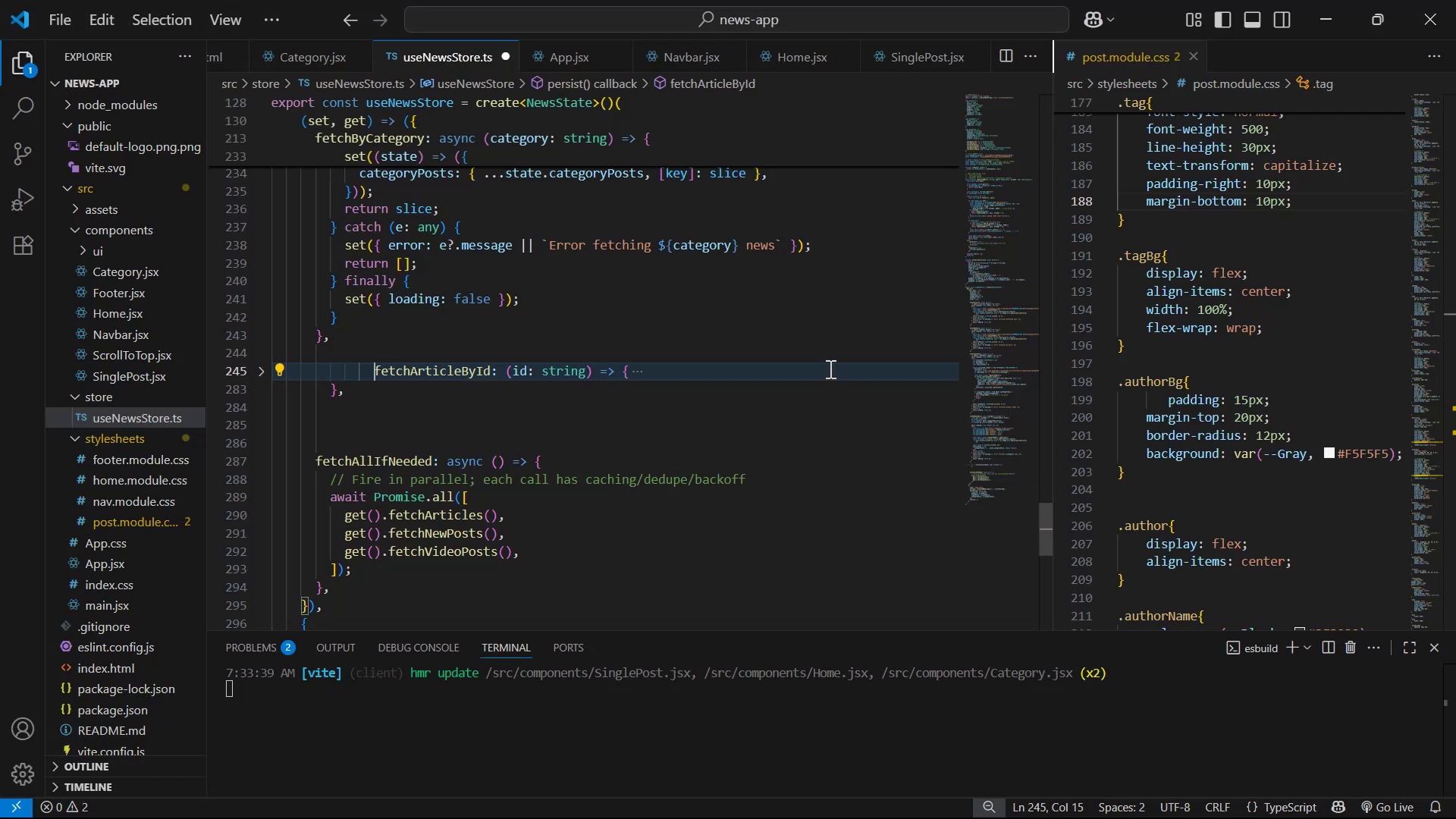 
key(Control+Z)
 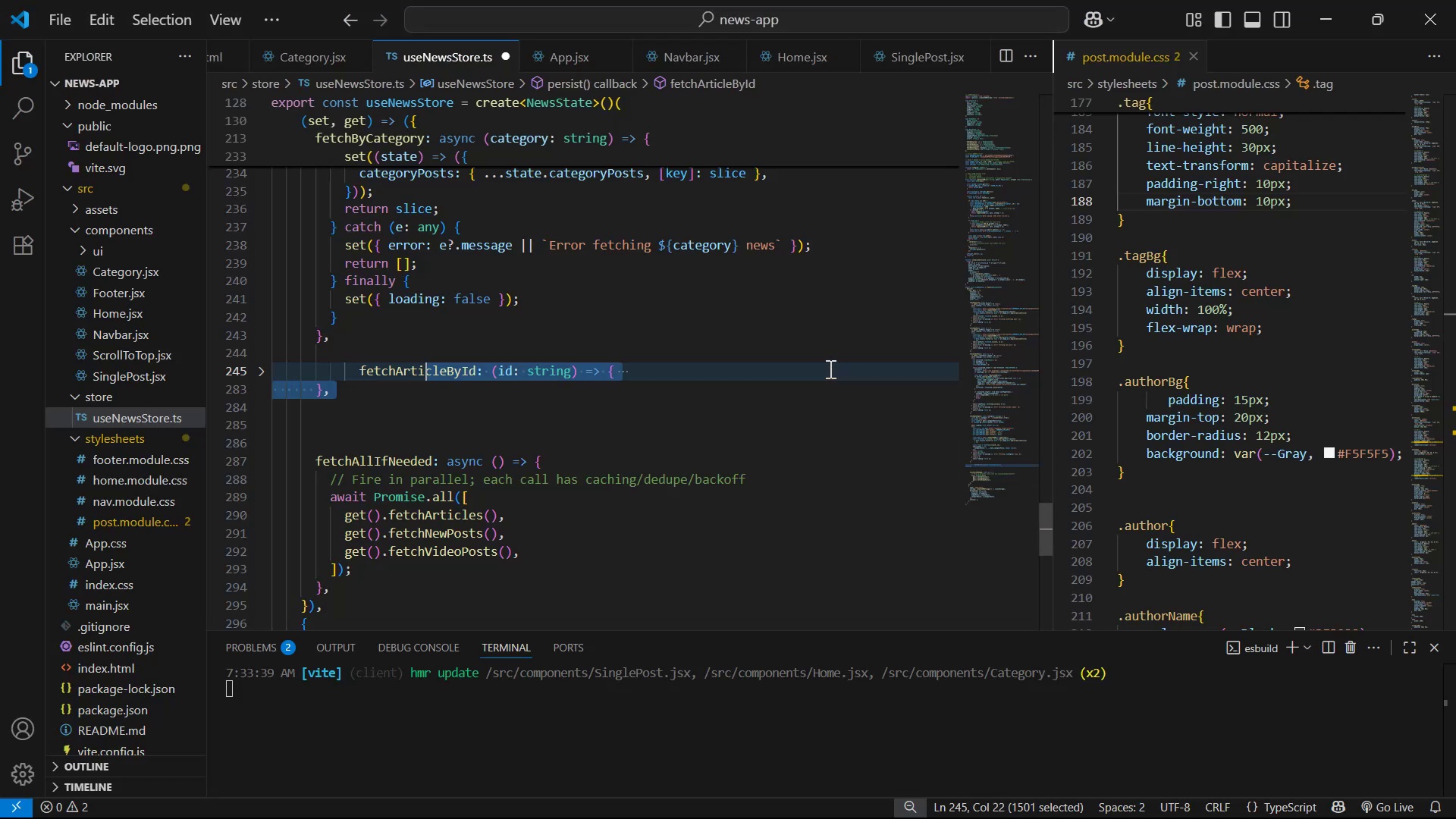 
key(Control+Z)
 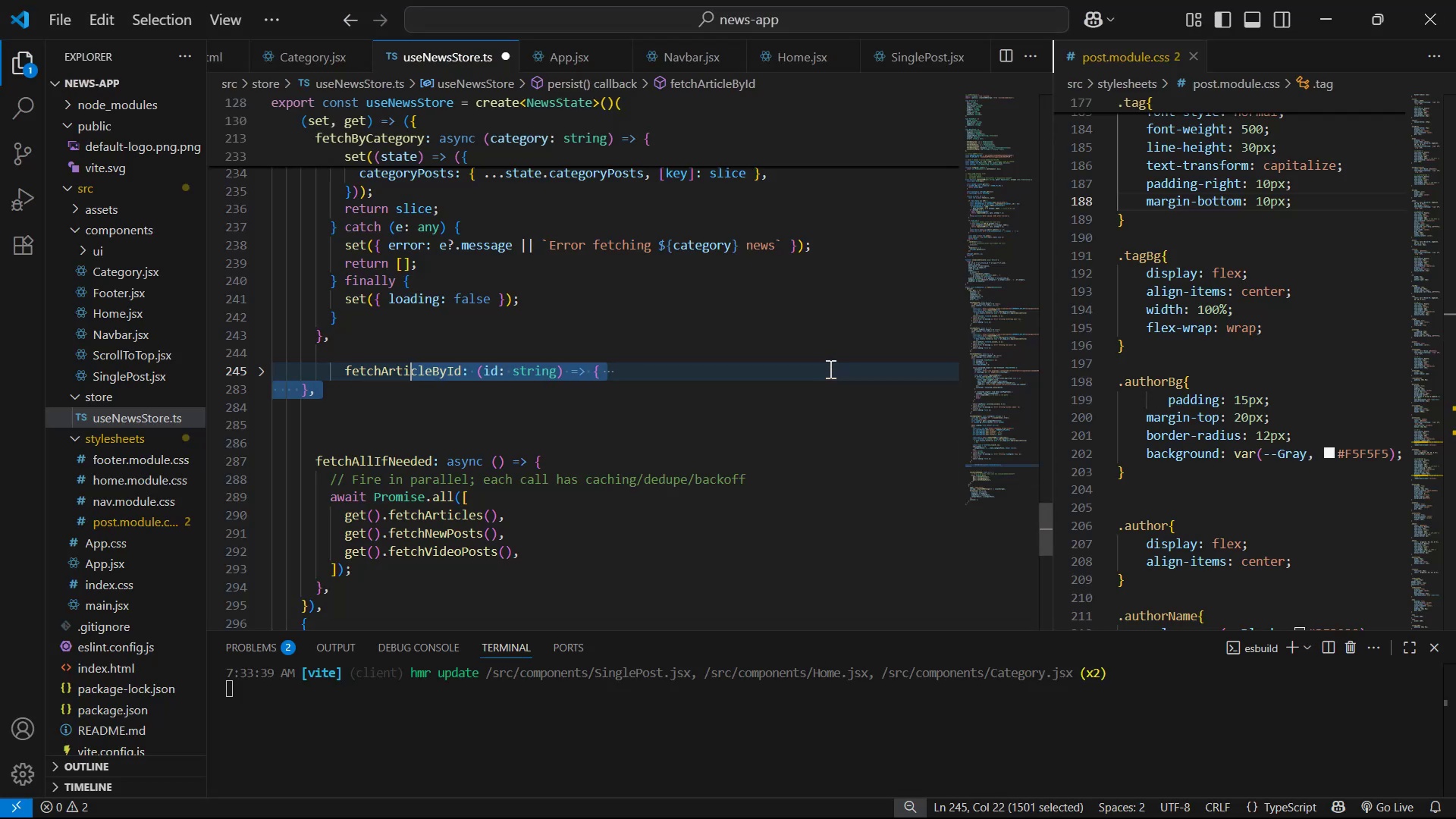 
key(Control+Z)
 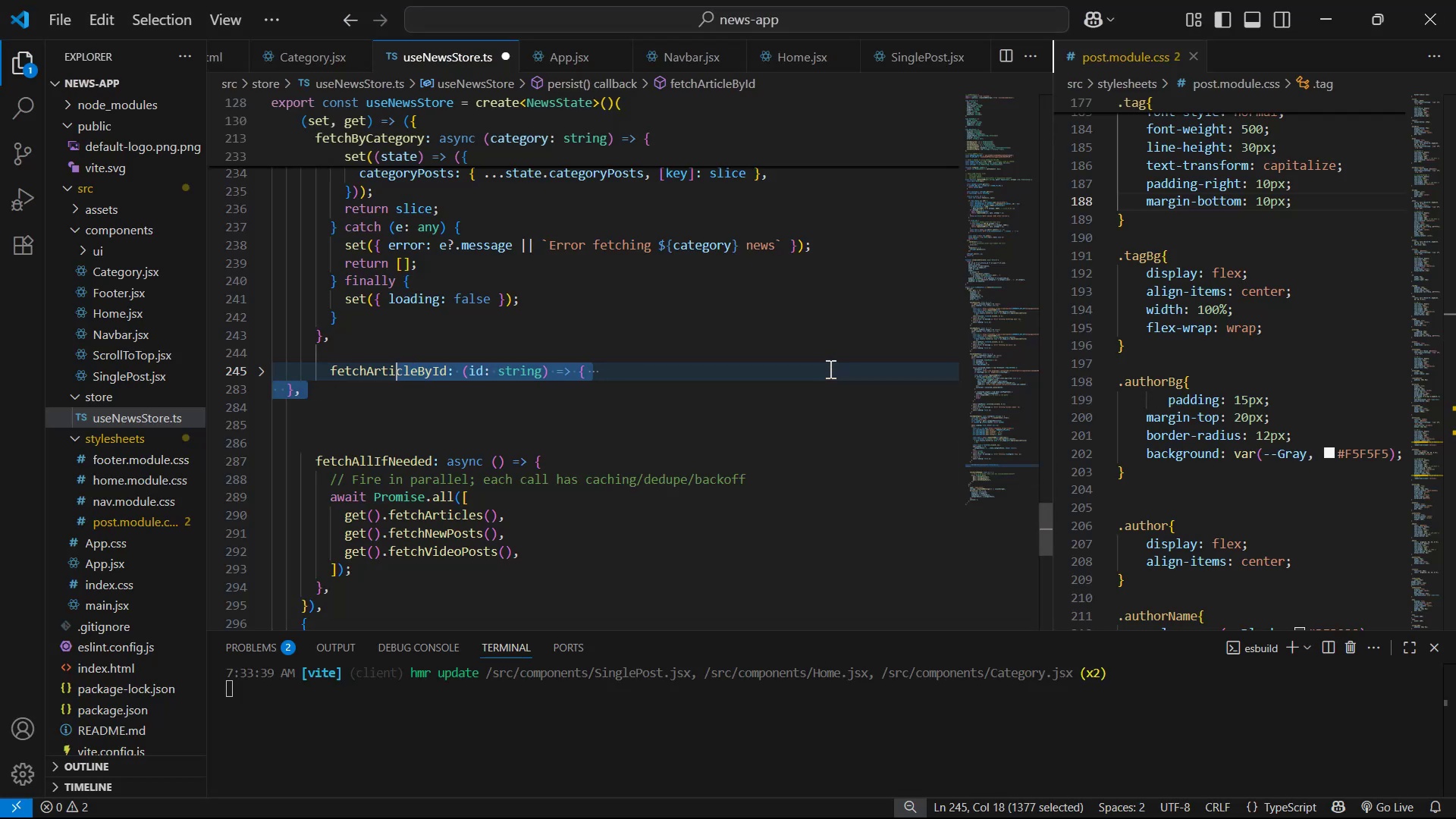 
key(Control+Z)
 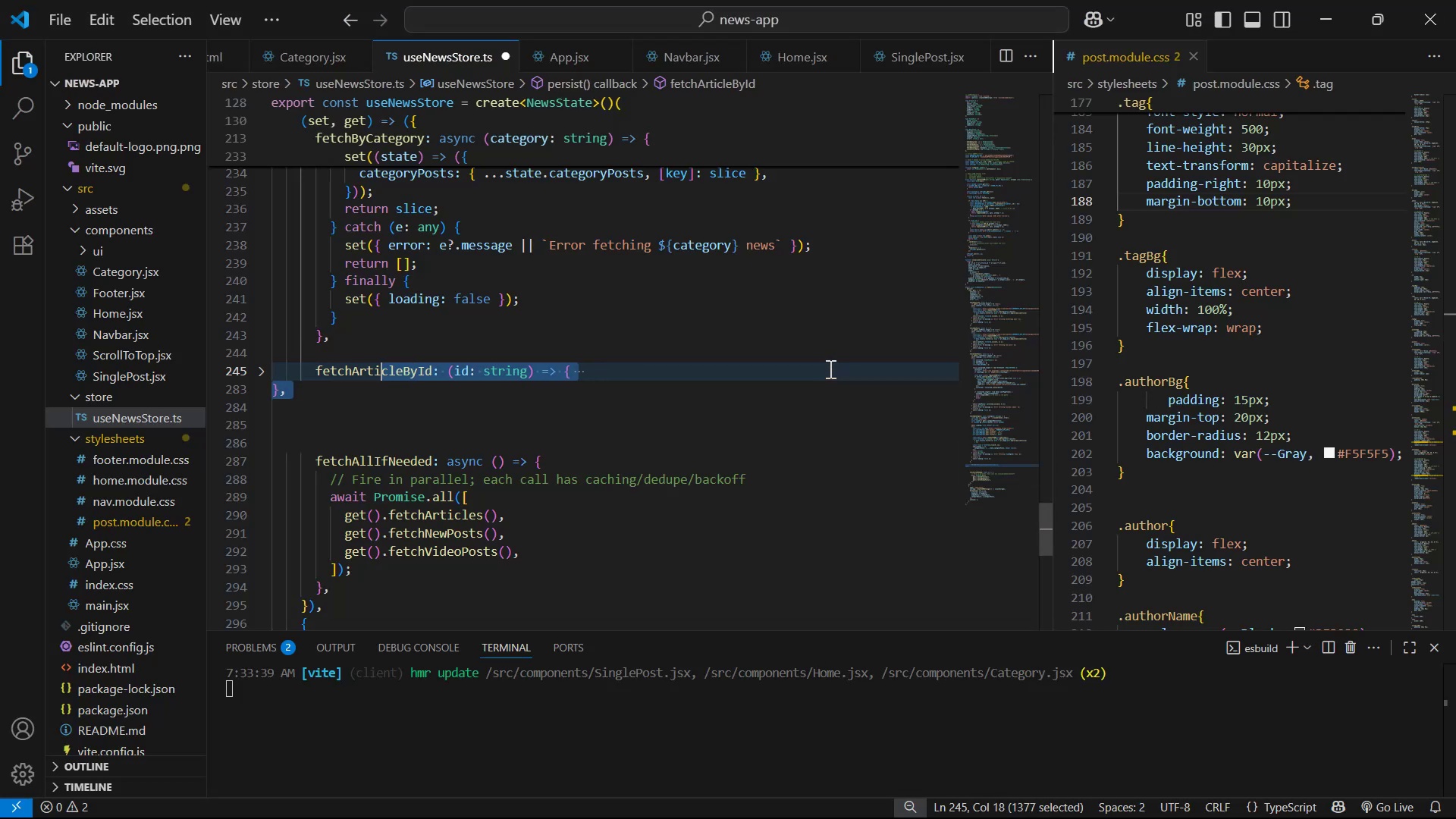 
key(Control+Z)
 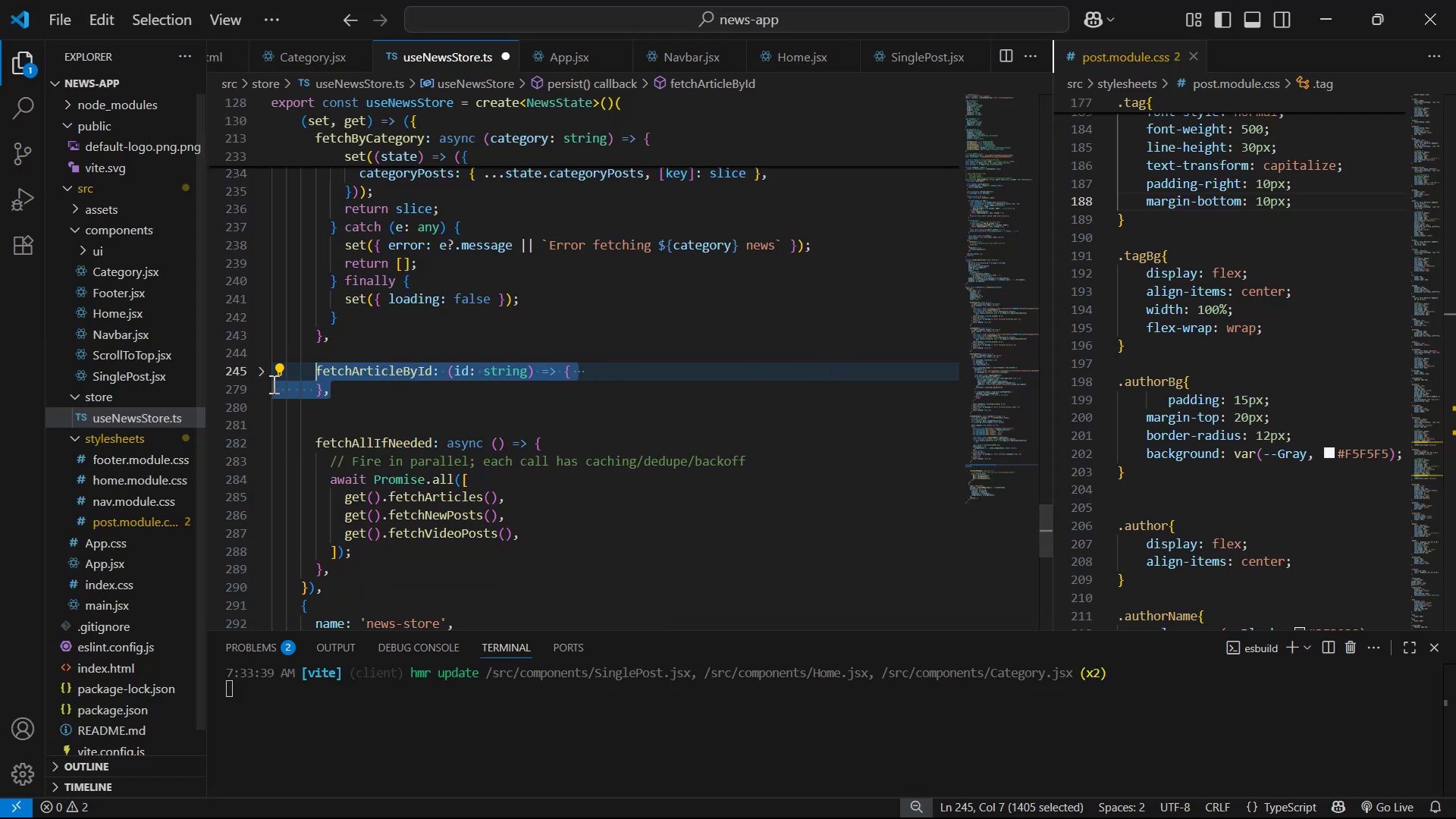 
left_click([265, 371])
 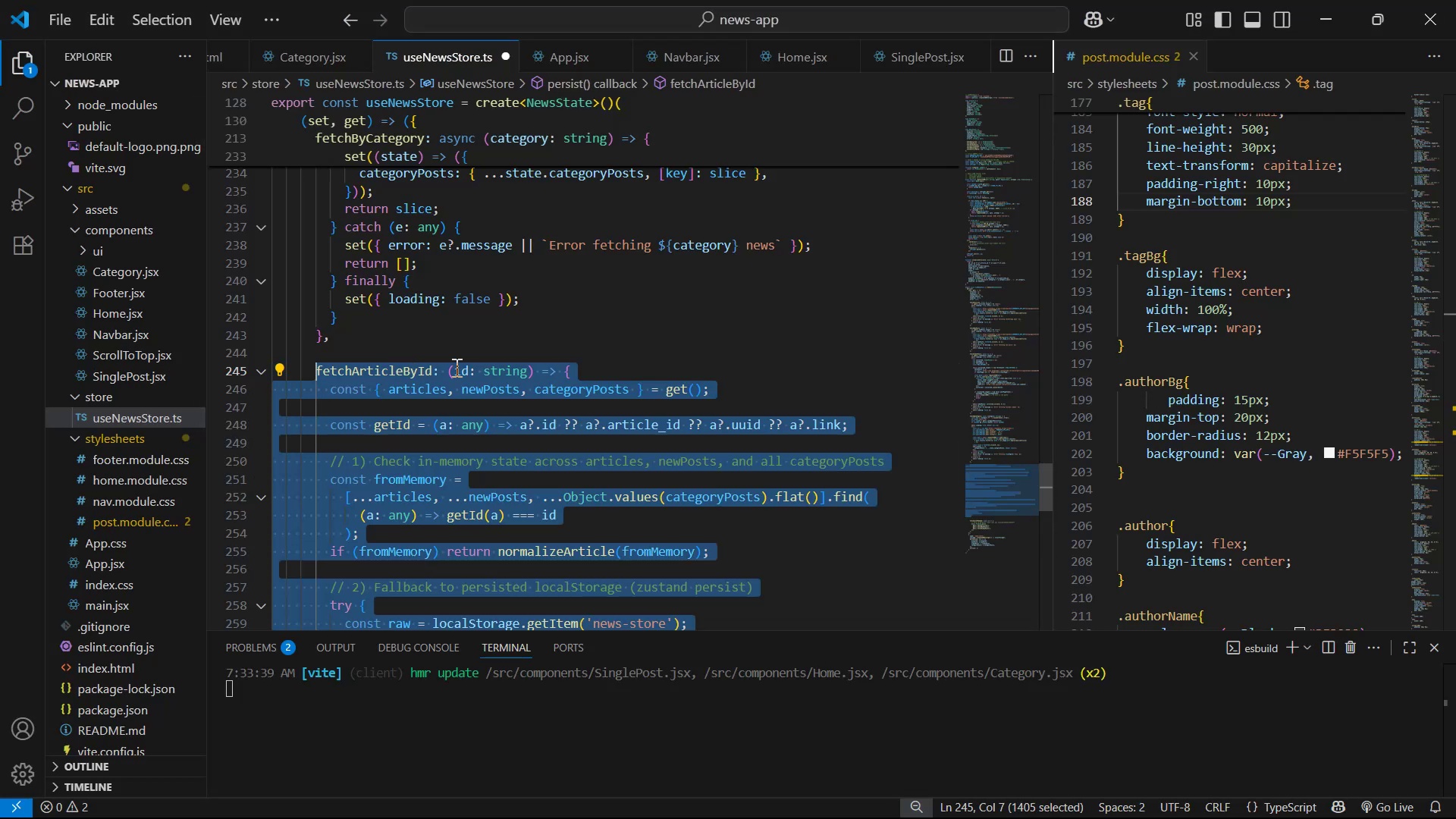 
scroll: coordinate [731, 297], scroll_direction: up, amount: 63.0
 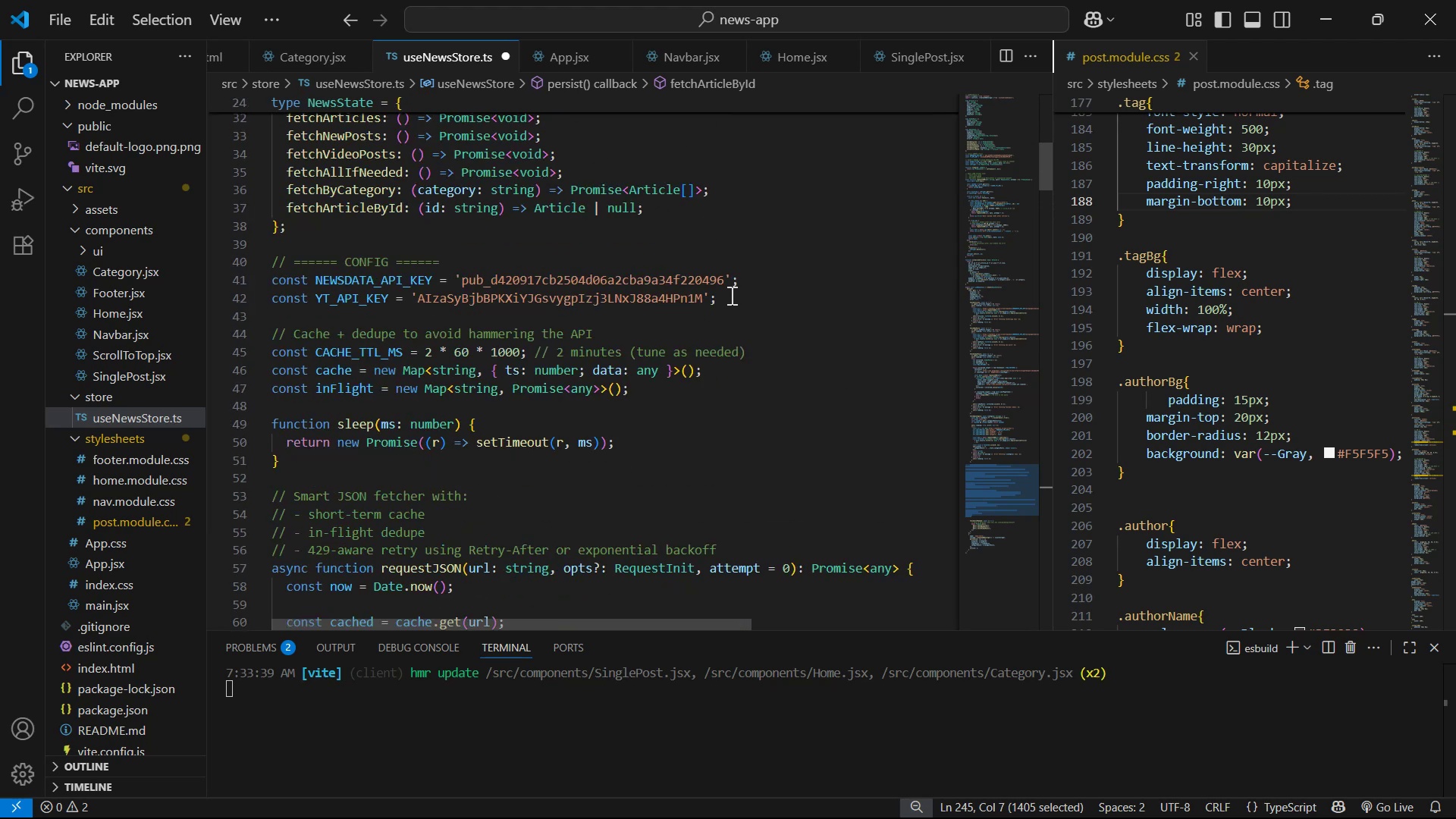 
key(Control+ControlLeft)
 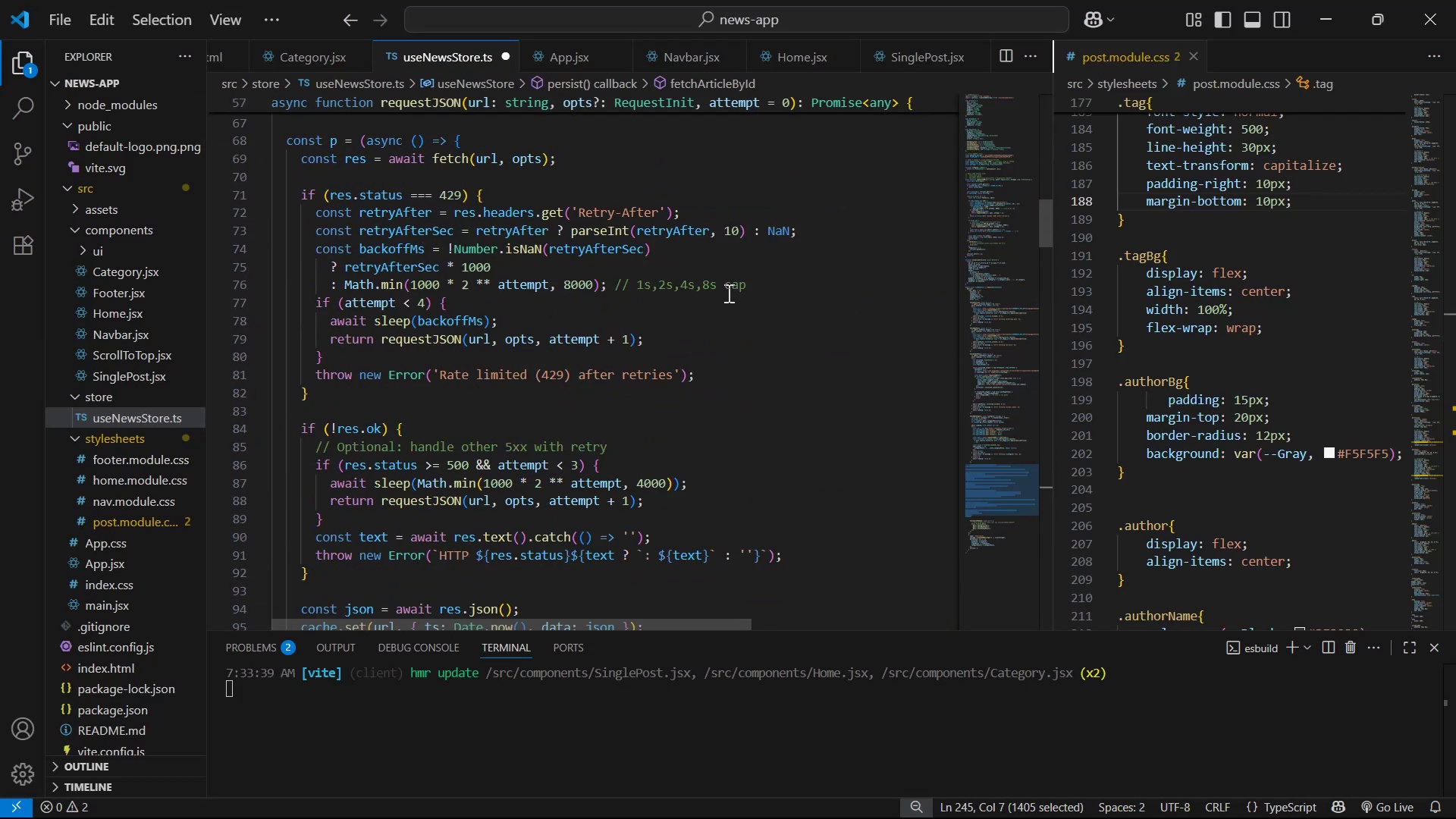 
key(Control+Z)
 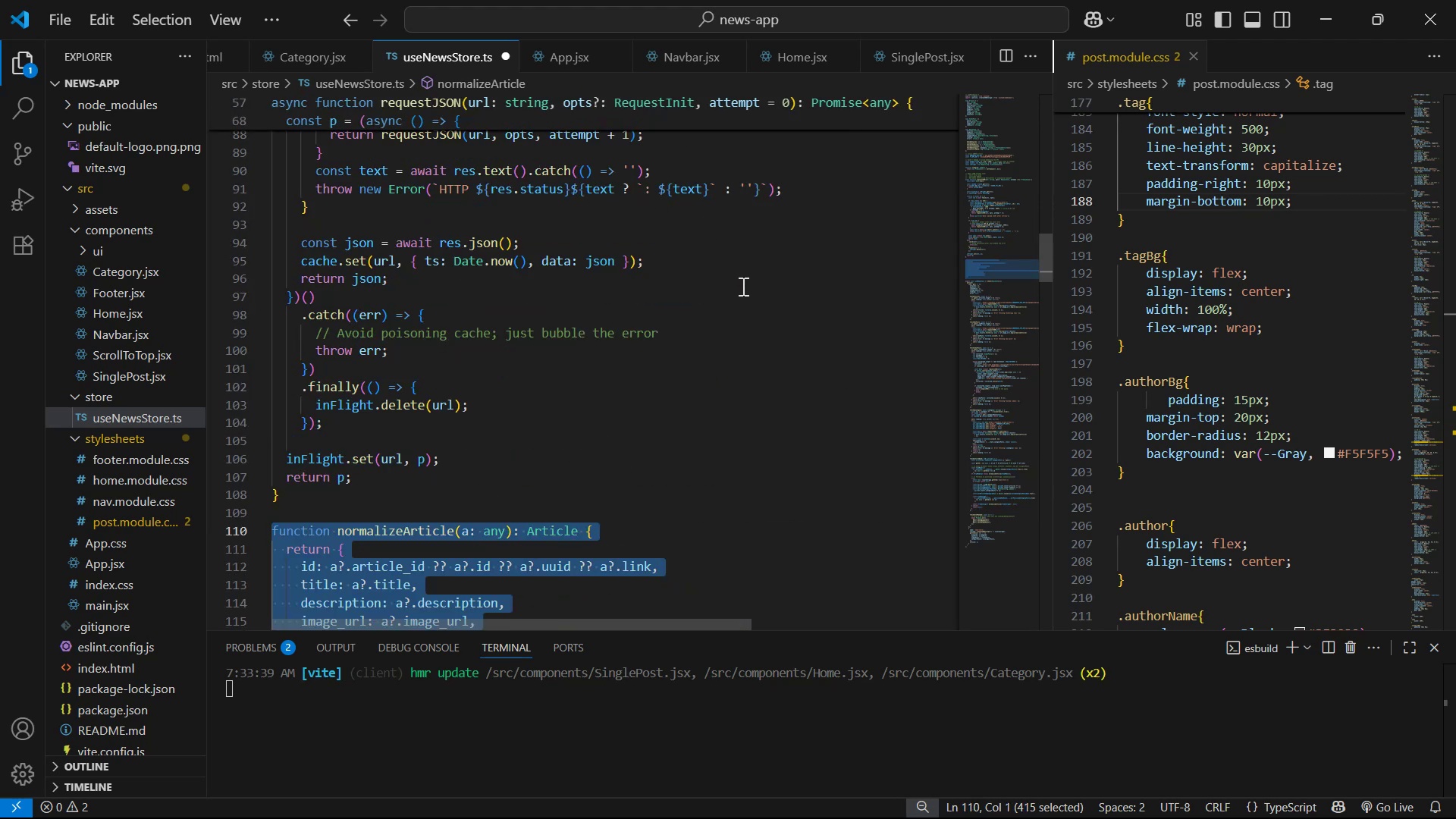 
key(Control+Z)
 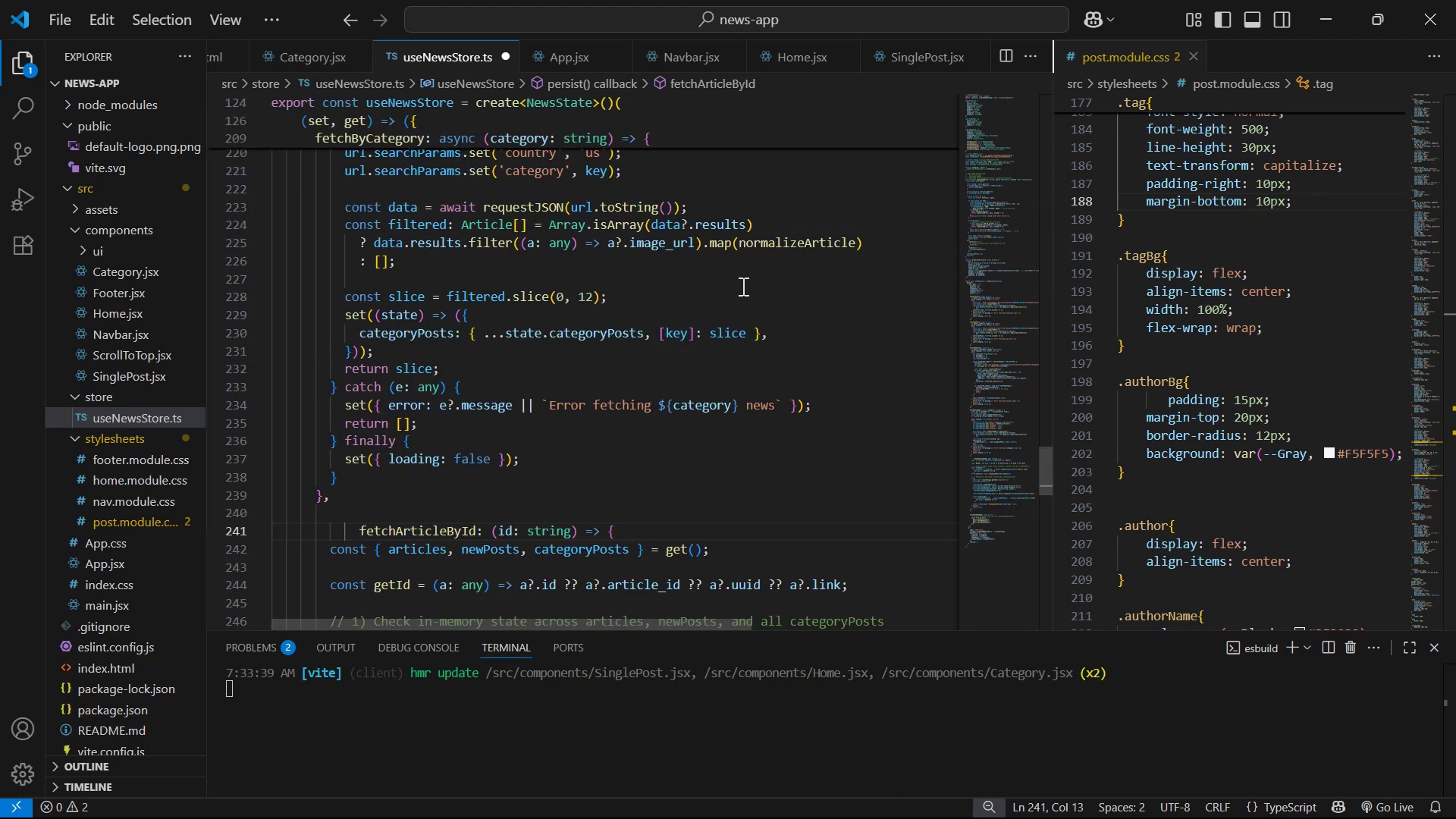 
key(Control+Z)
 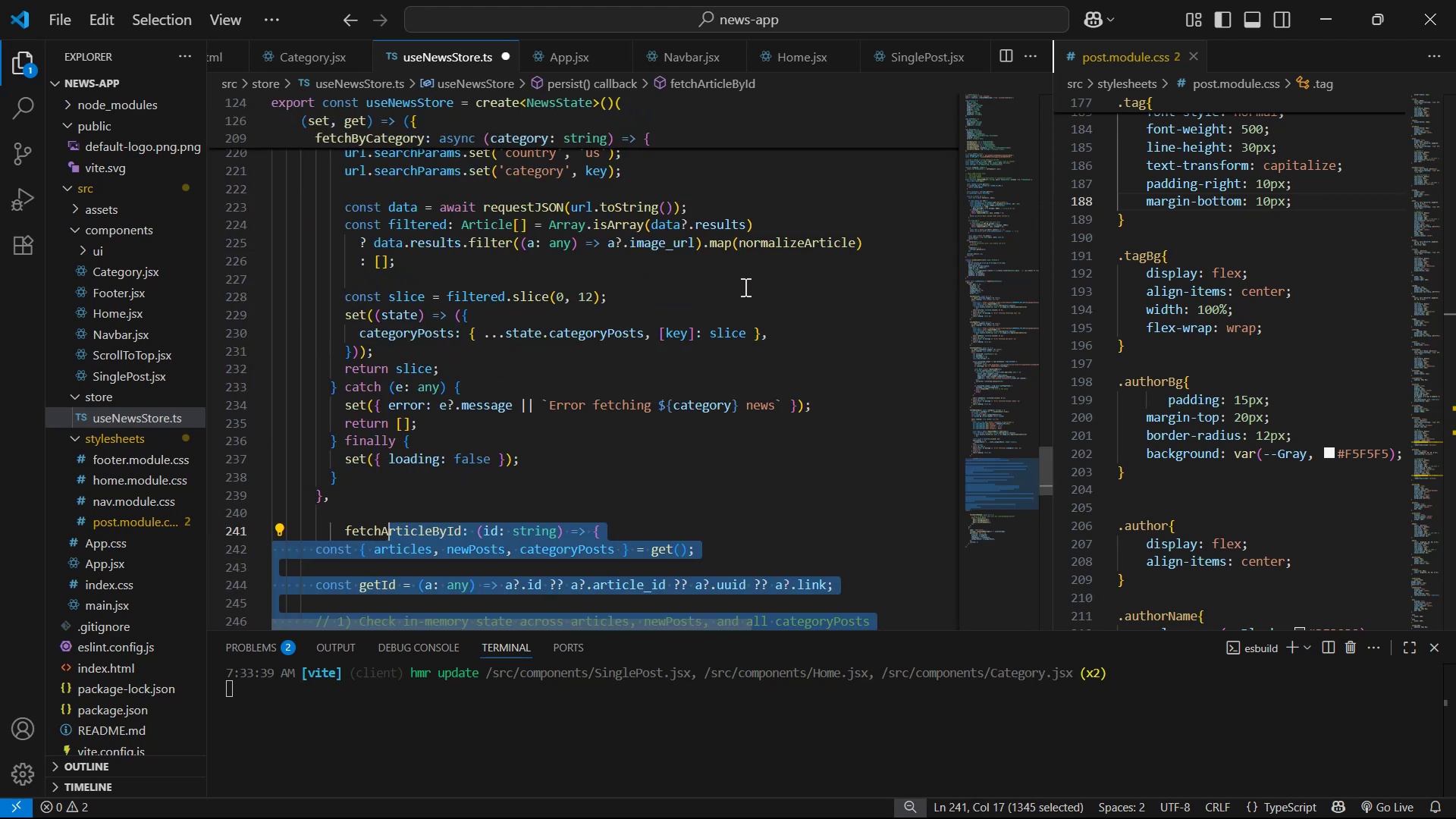 
scroll: coordinate [743, 293], scroll_direction: down, amount: 3.0
 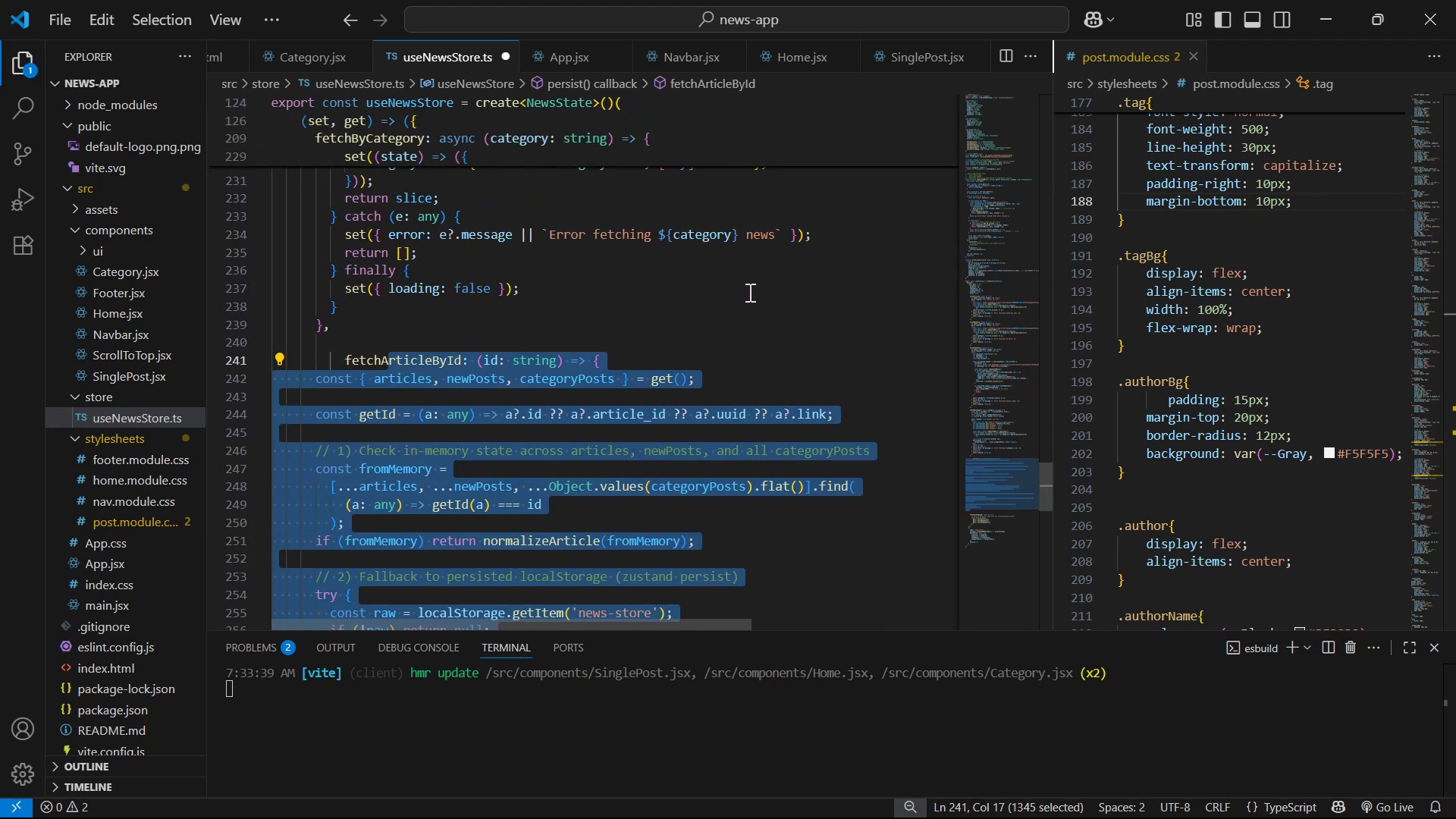 
key(Control+Z)
 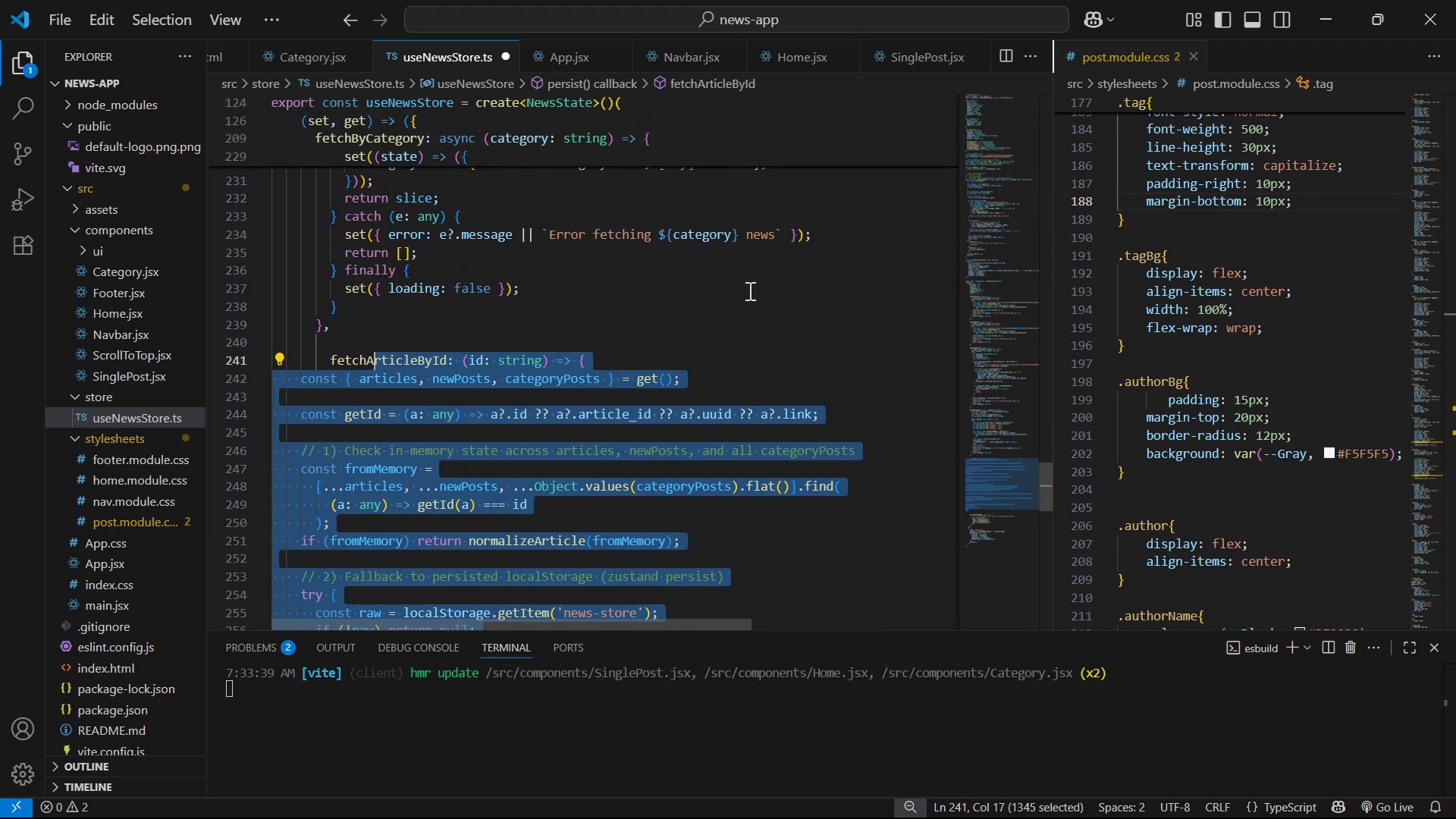 
key(Control+Z)
 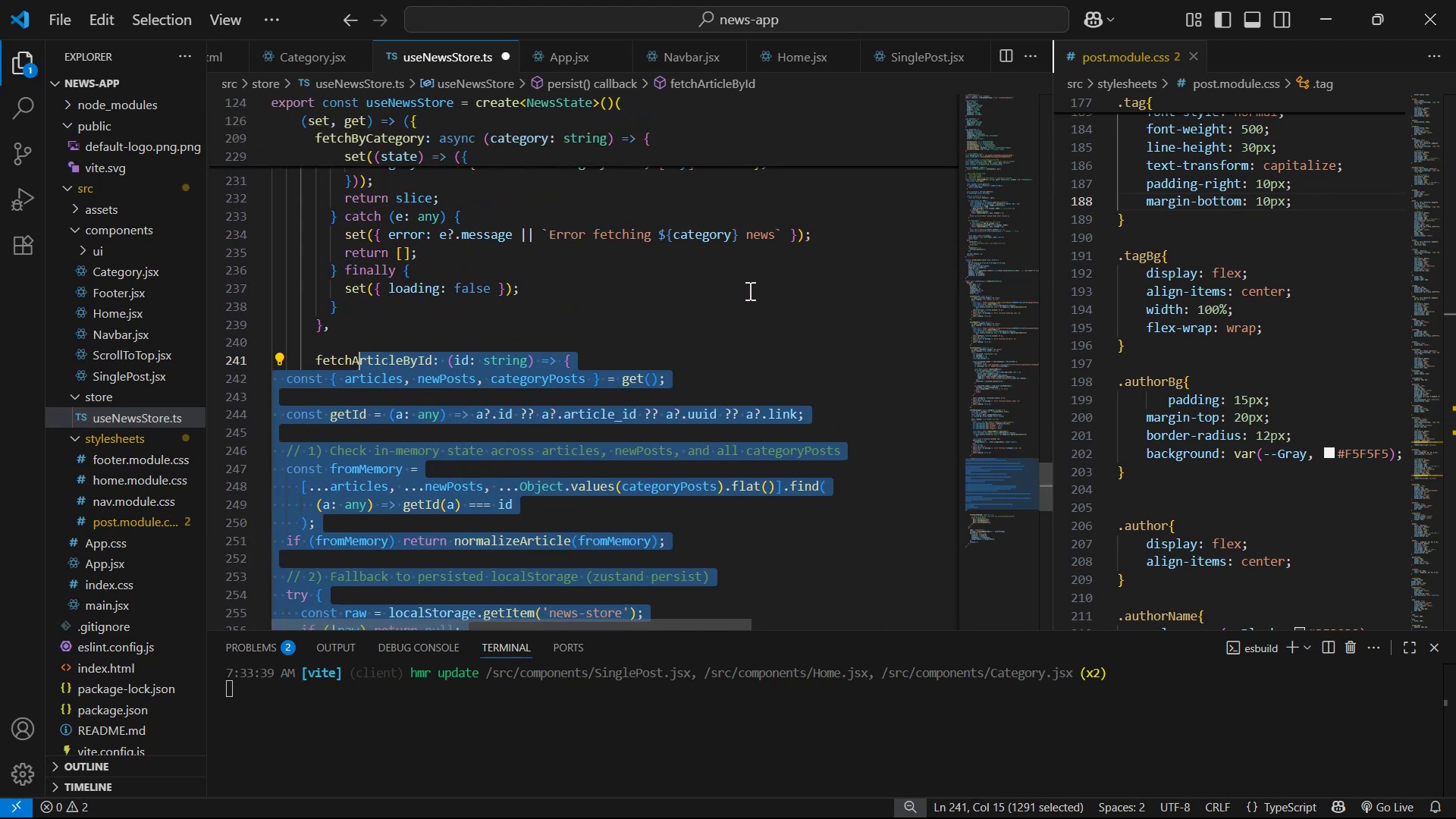 
key(Control+Z)
 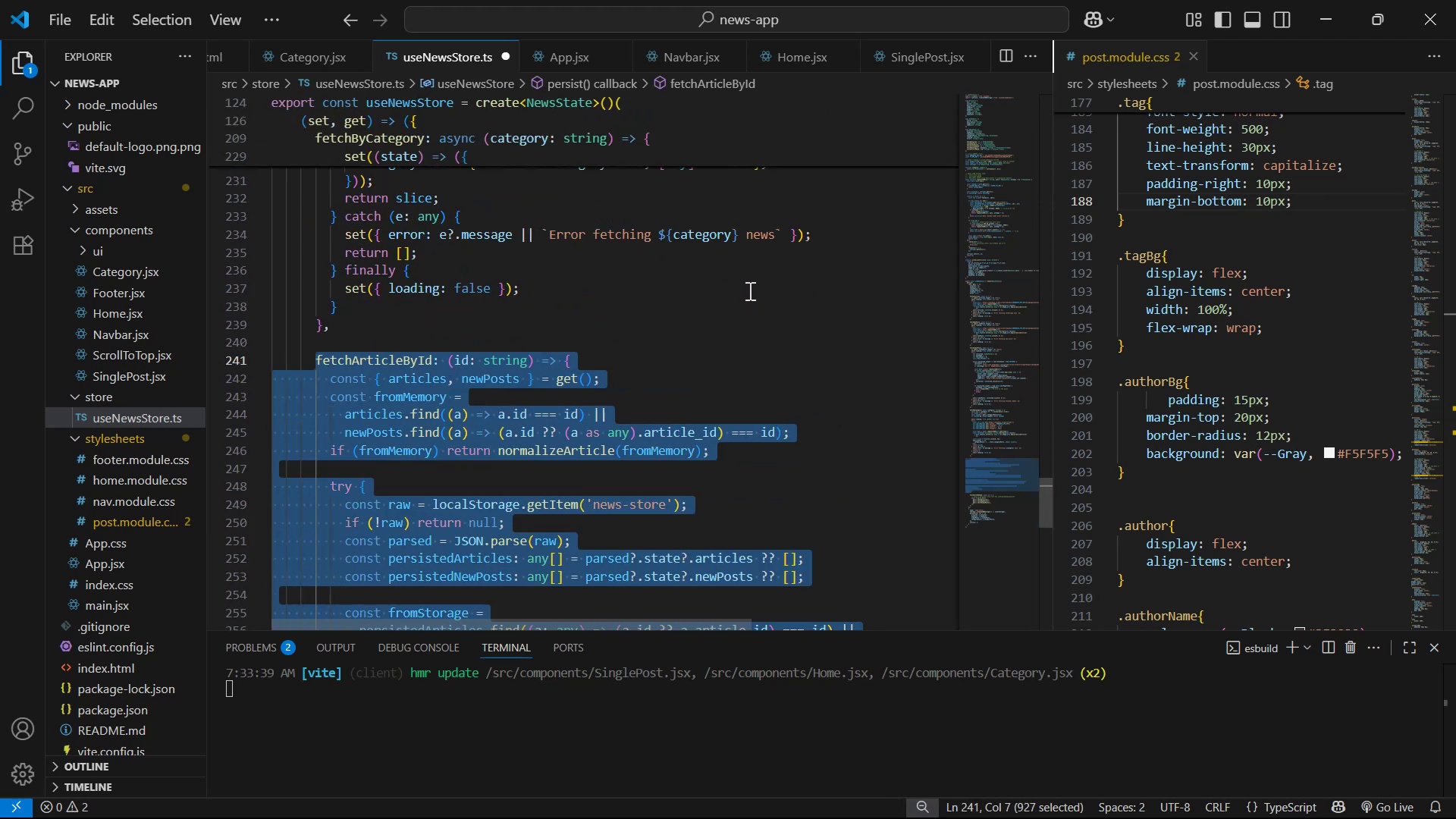 
key(Control+Z)
 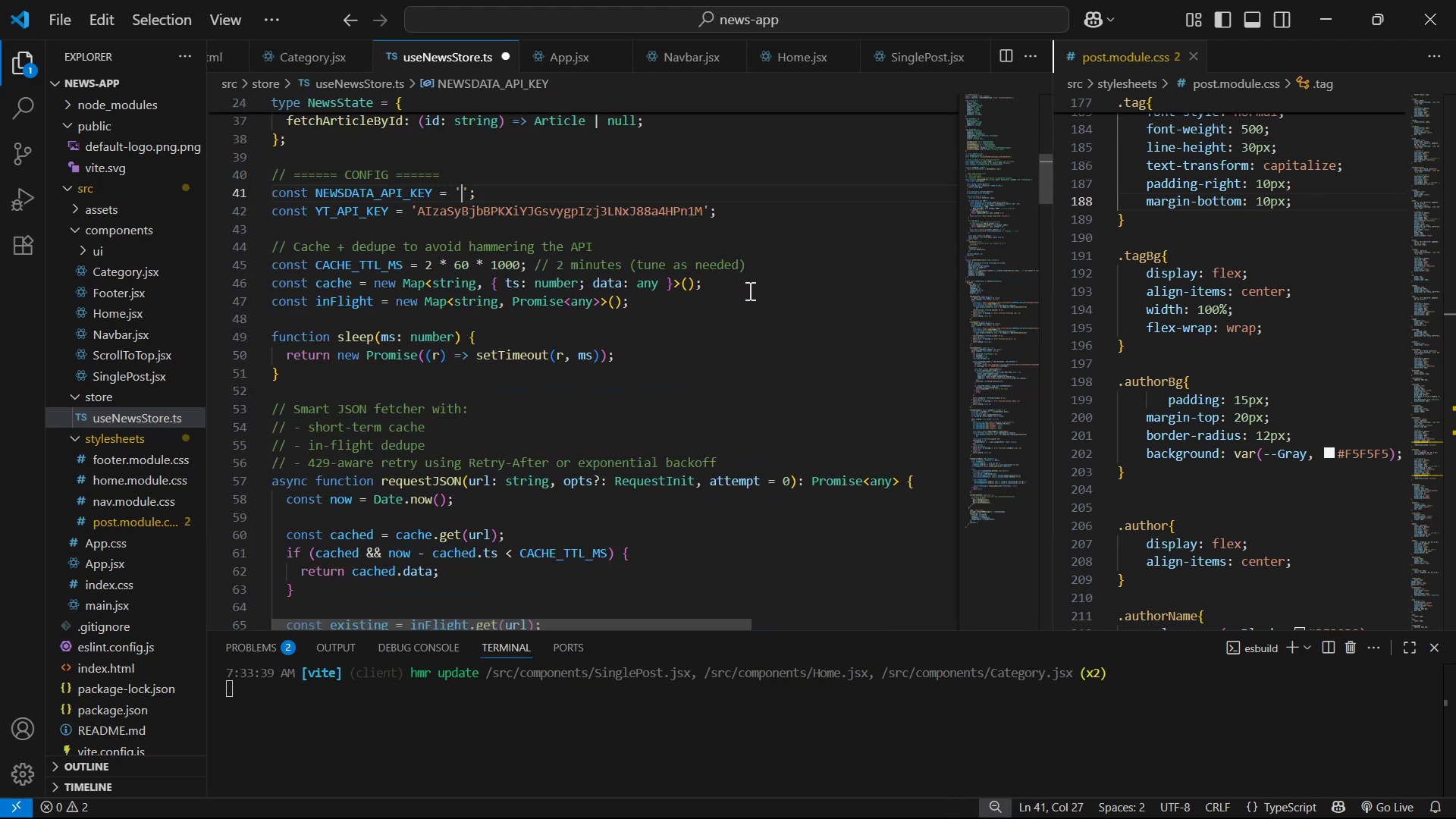 
key(Control+Z)
 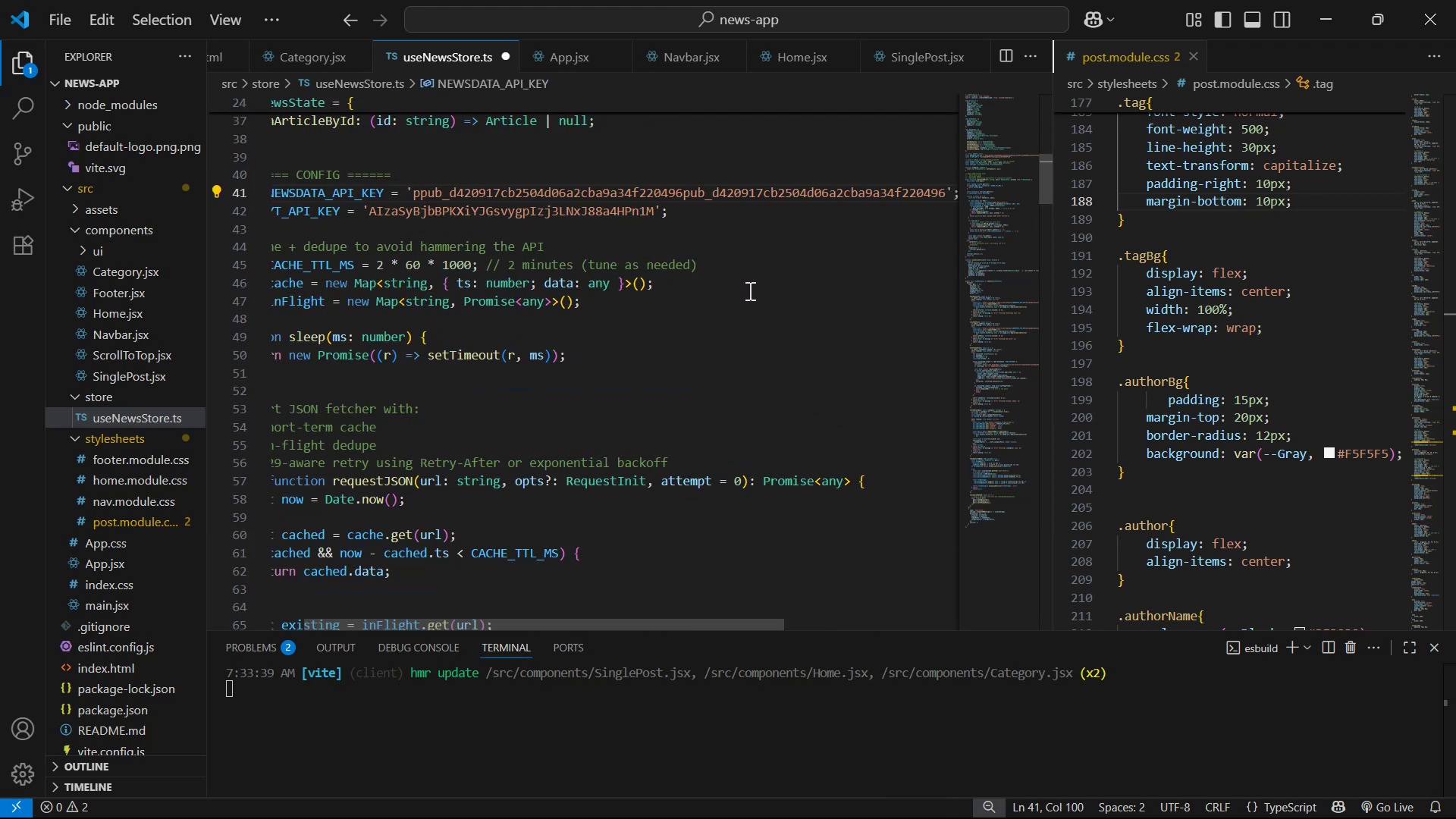 
key(Control+S)
 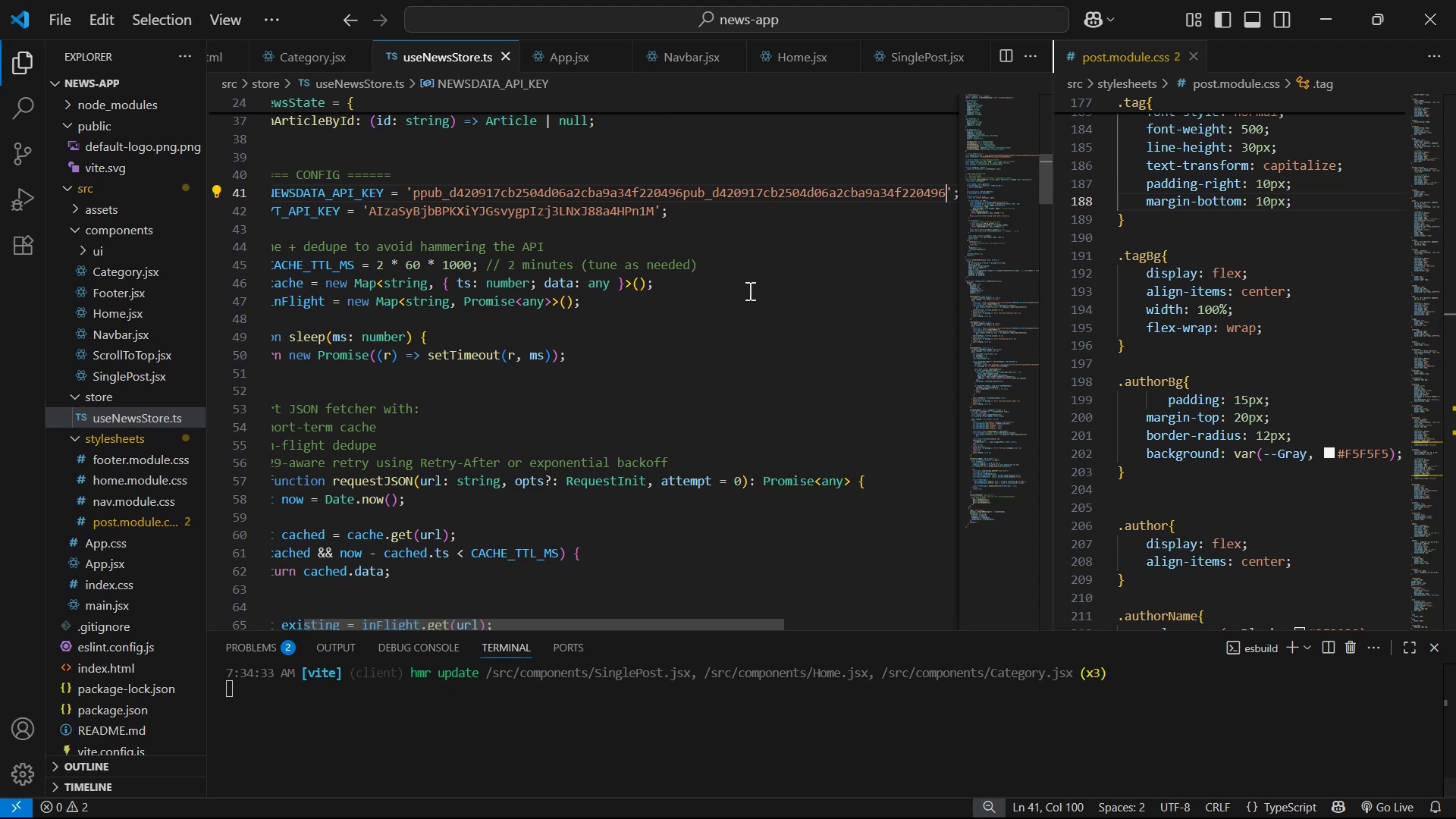 
key(Control+Y)
 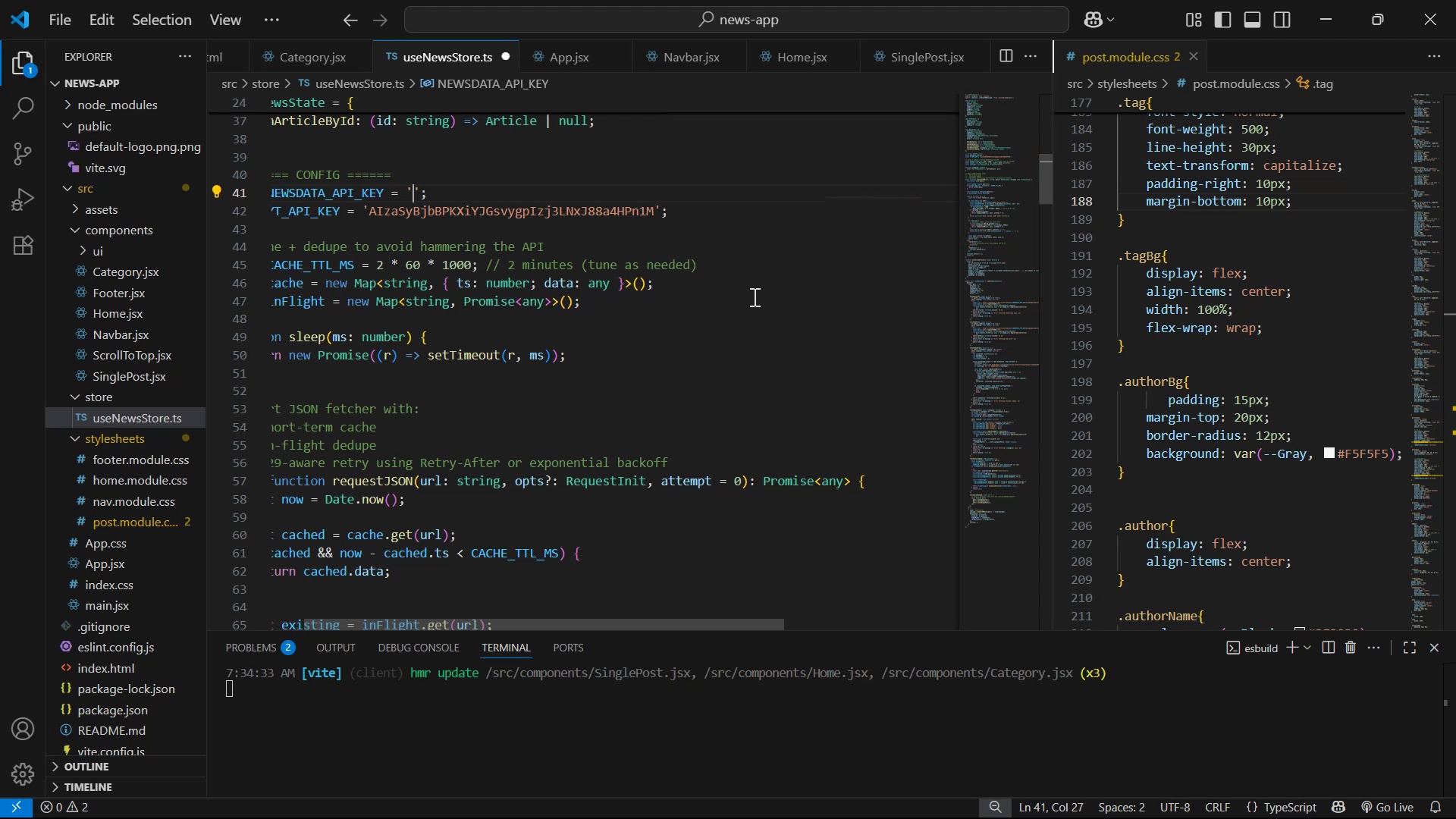 
key(Control+Y)
 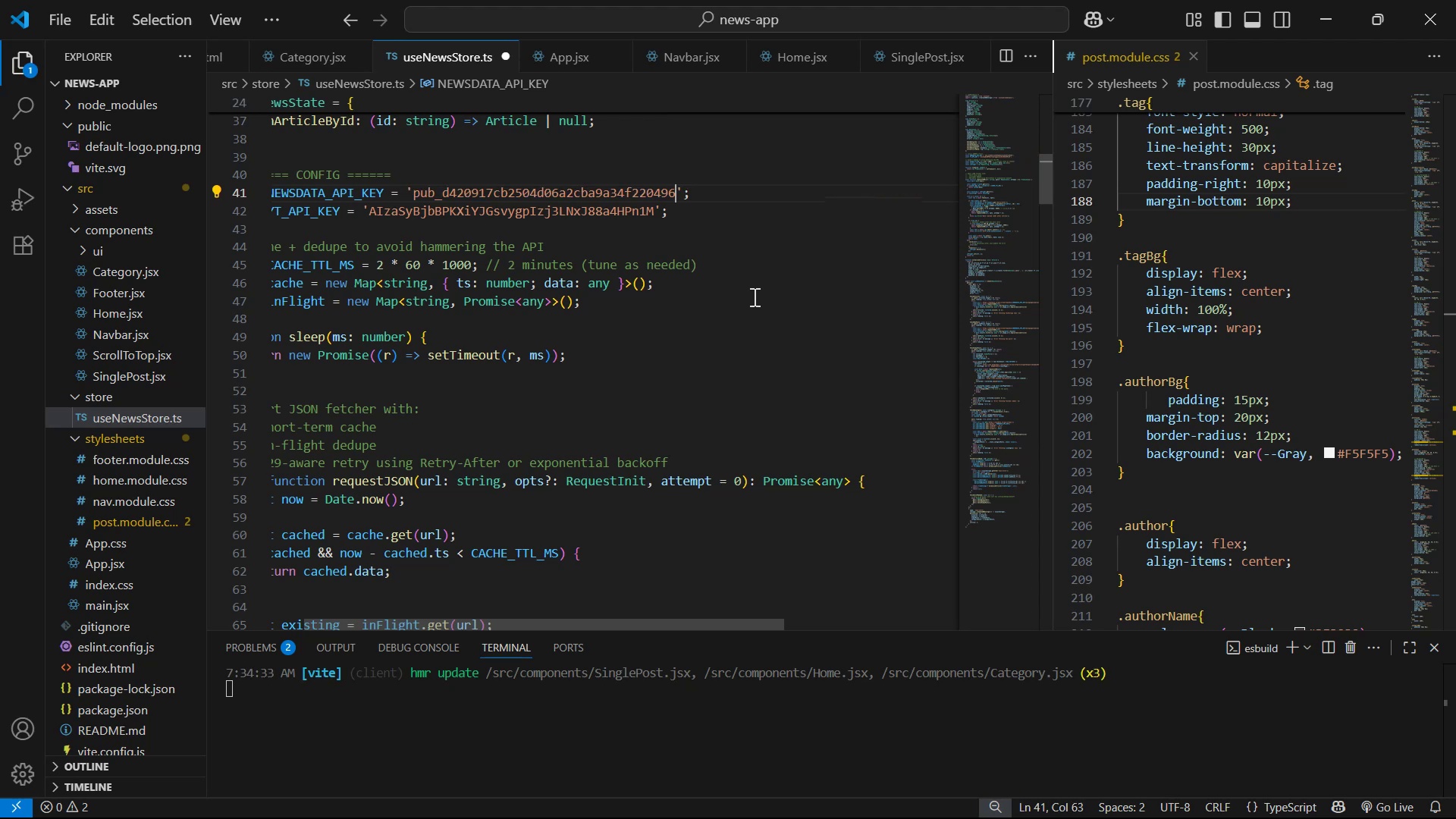 
key(Control+Y)
 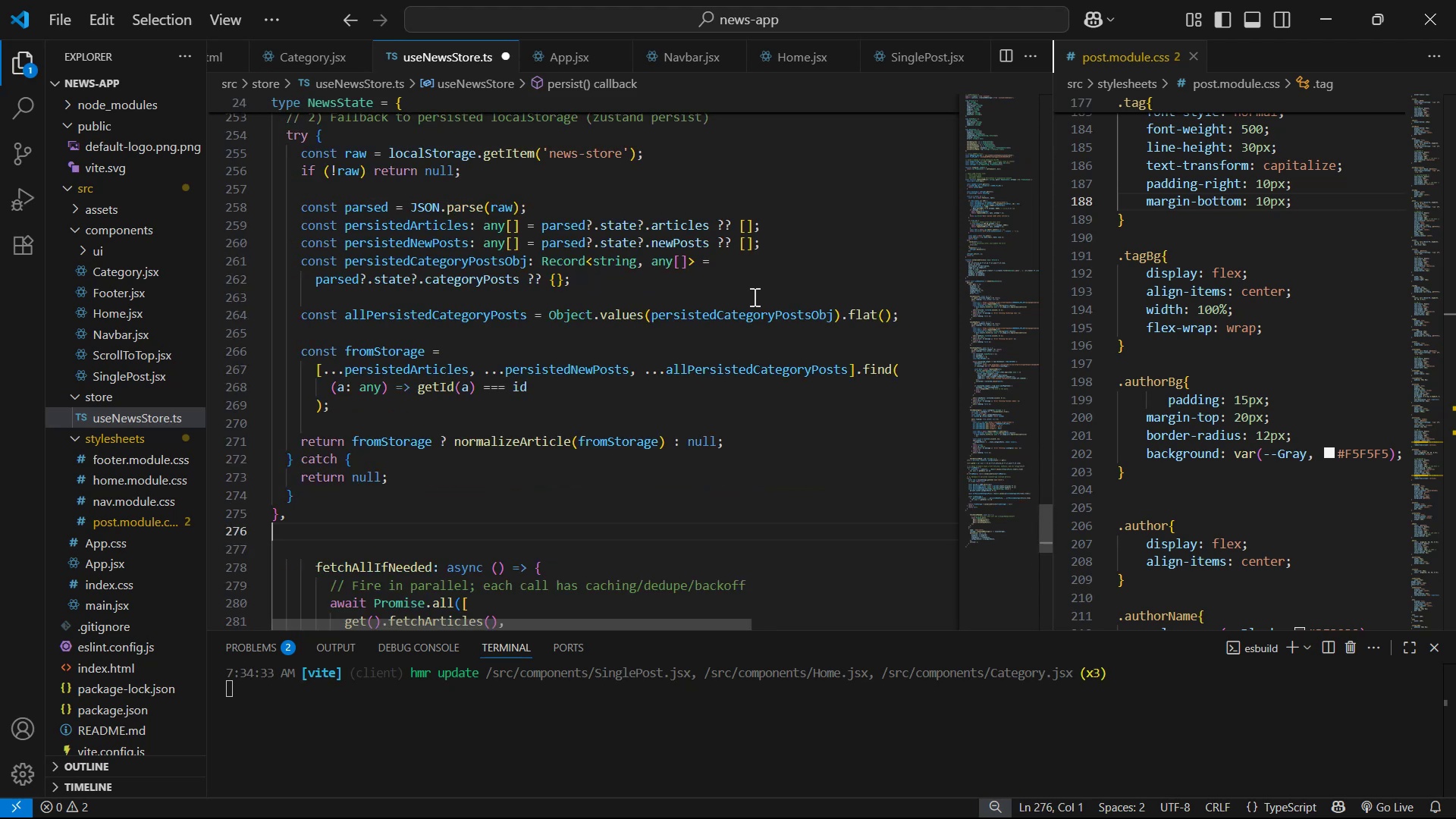 
key(Control+Y)
 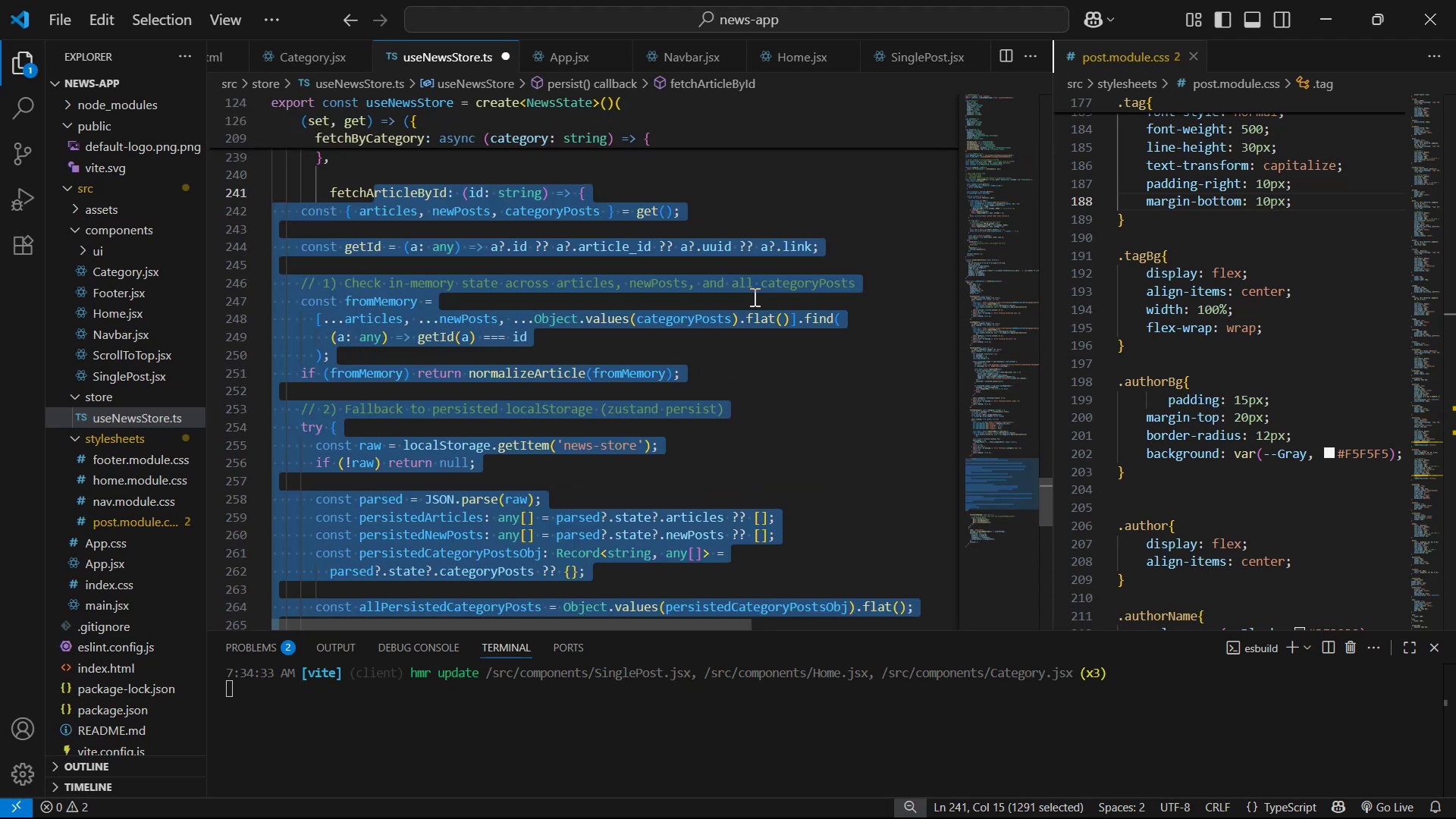 
key(Control+S)
 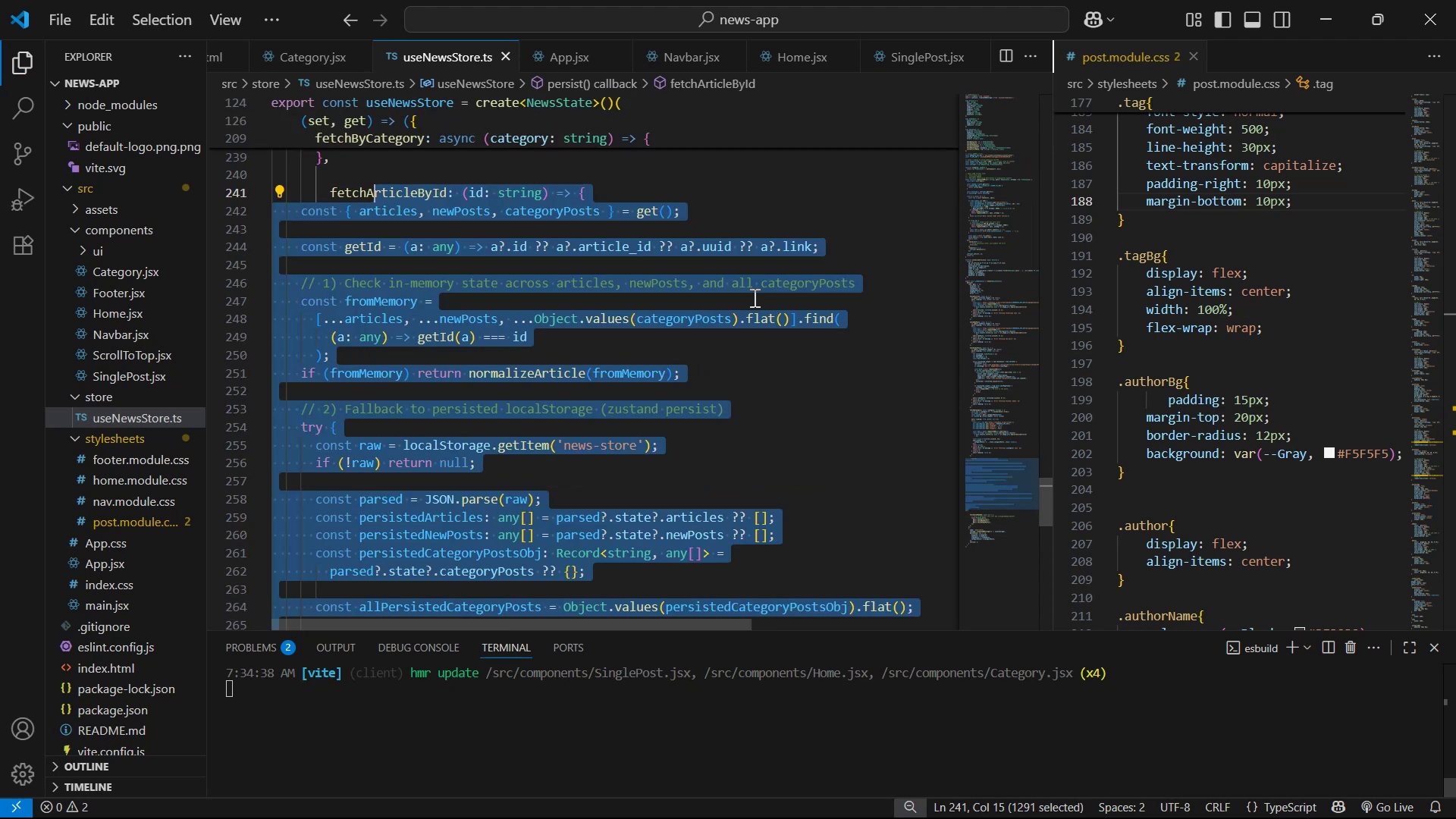 
scroll: coordinate [758, 318], scroll_direction: down, amount: 8.0
 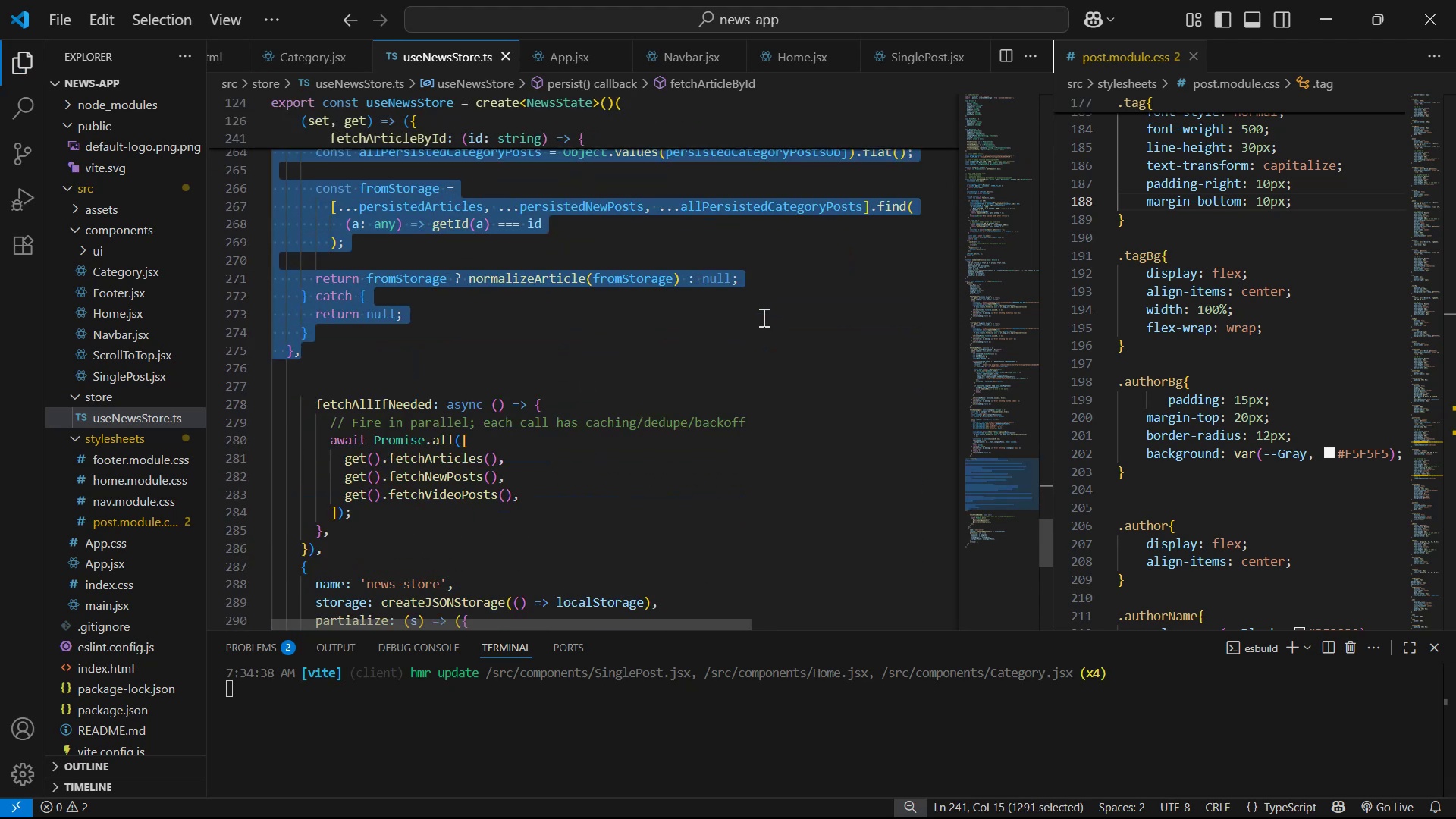 
key(Alt+AltLeft)
 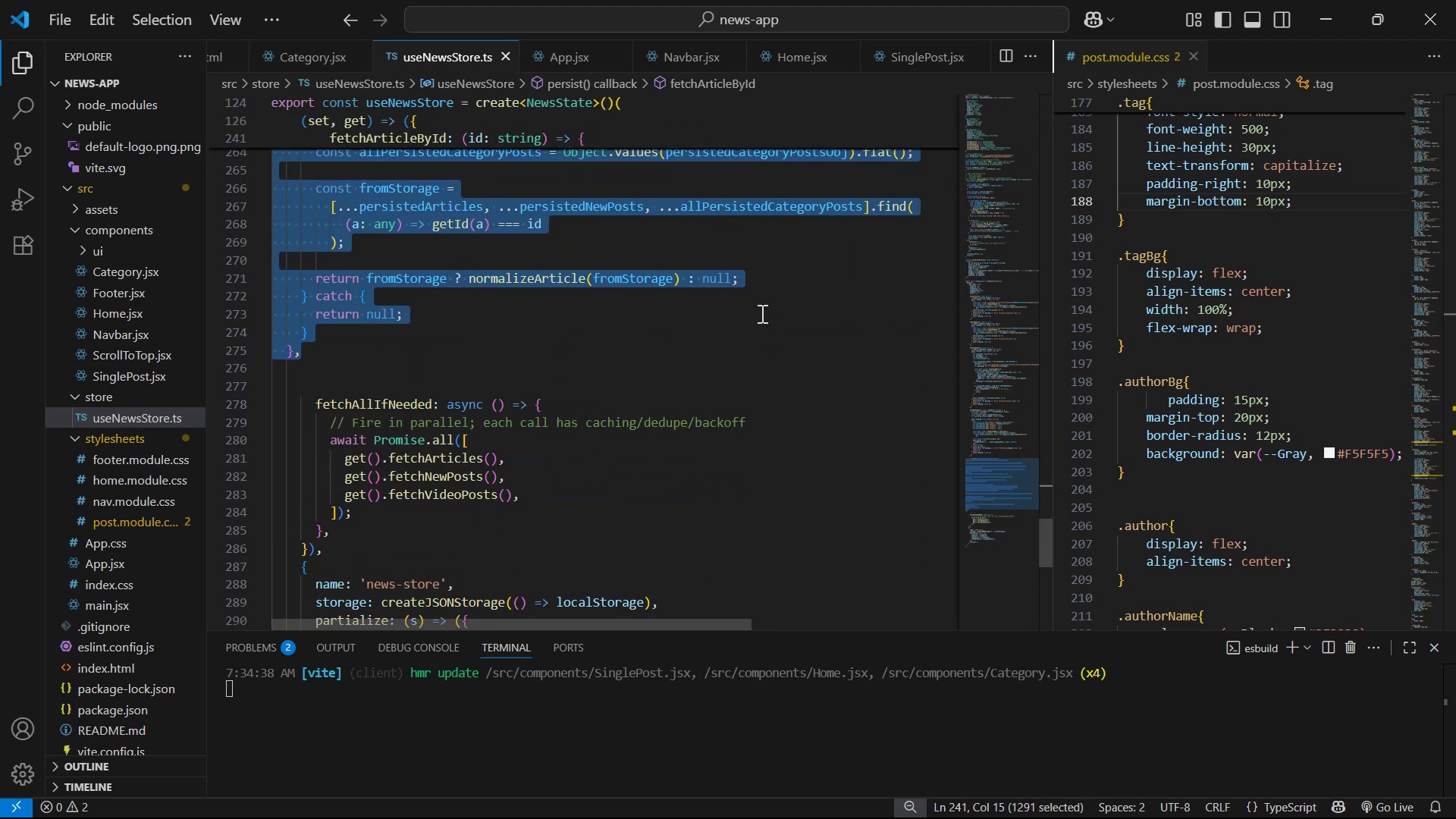 
key(Alt+Tab)
 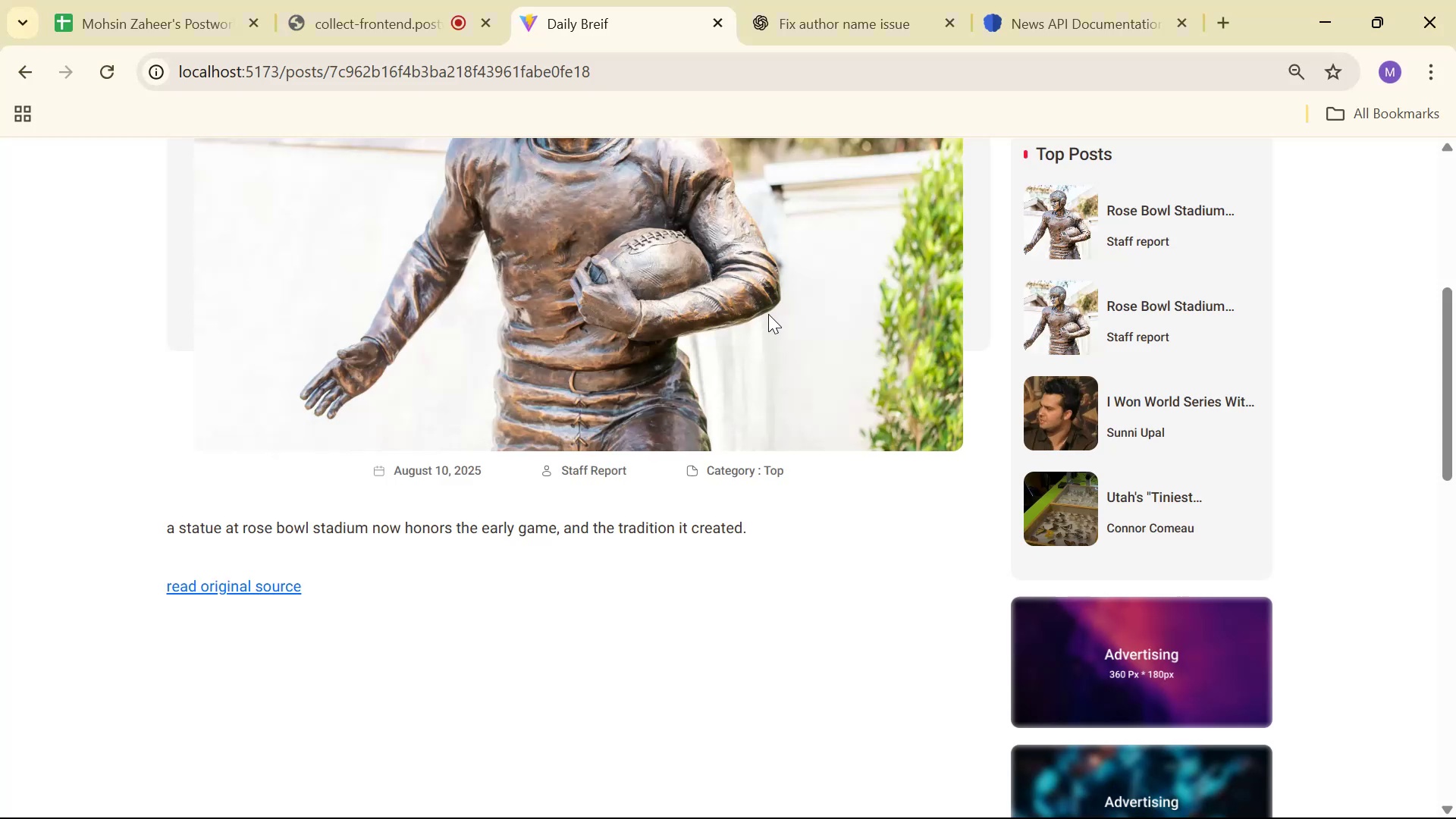 
scroll: coordinate [366, 211], scroll_direction: up, amount: 7.0
 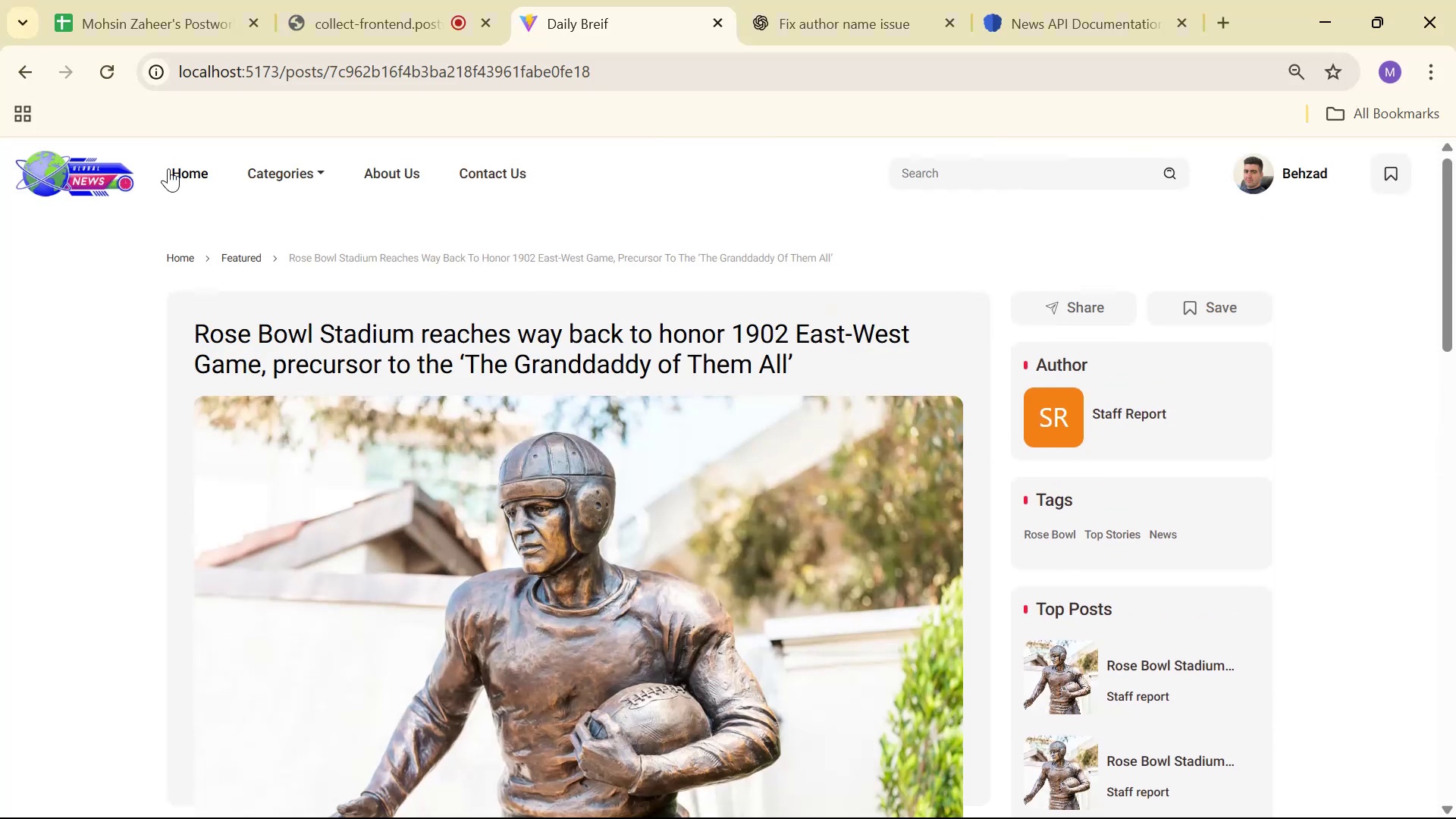 
left_click([192, 168])
 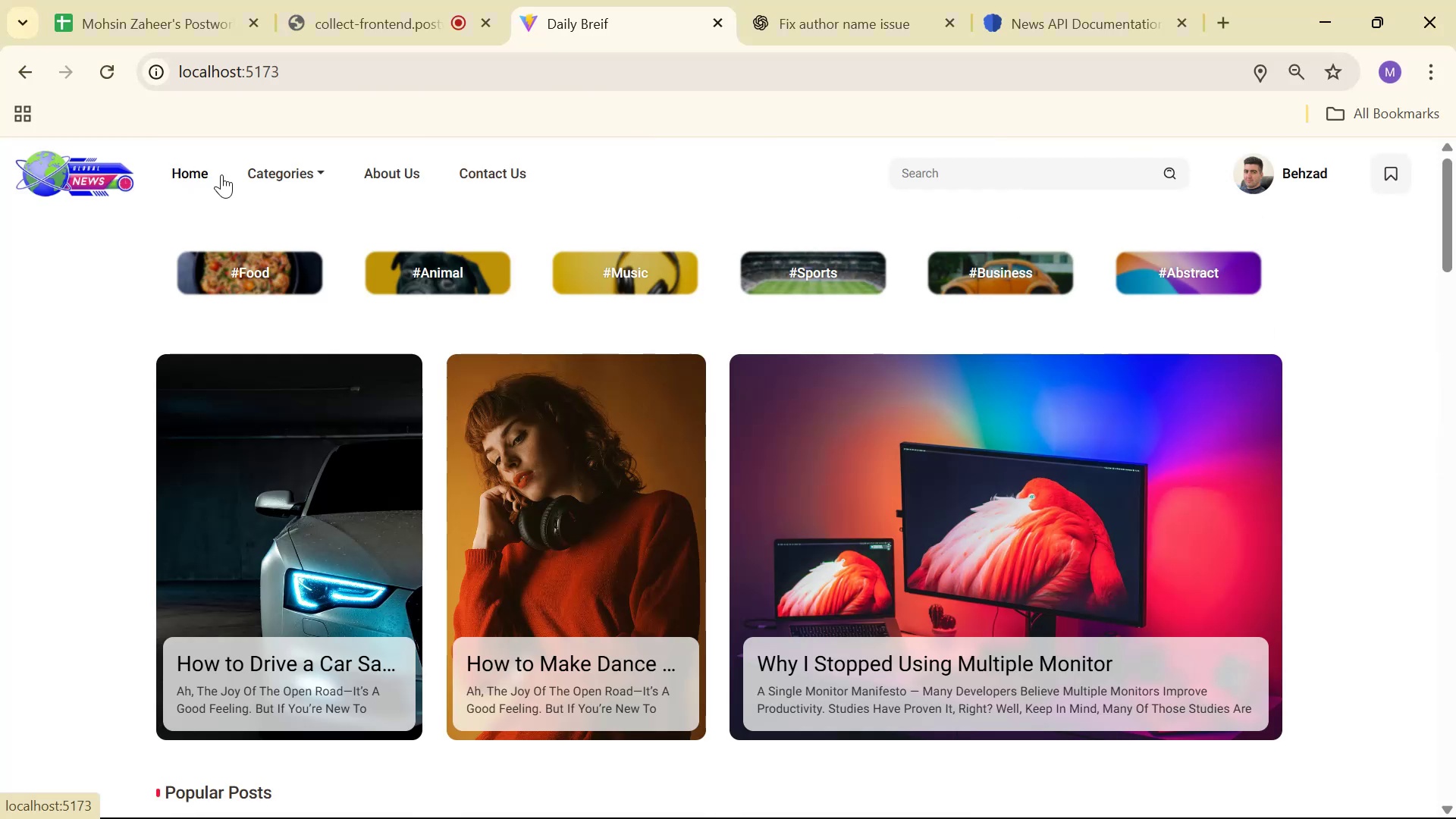 
key(Control+Shift+R)
 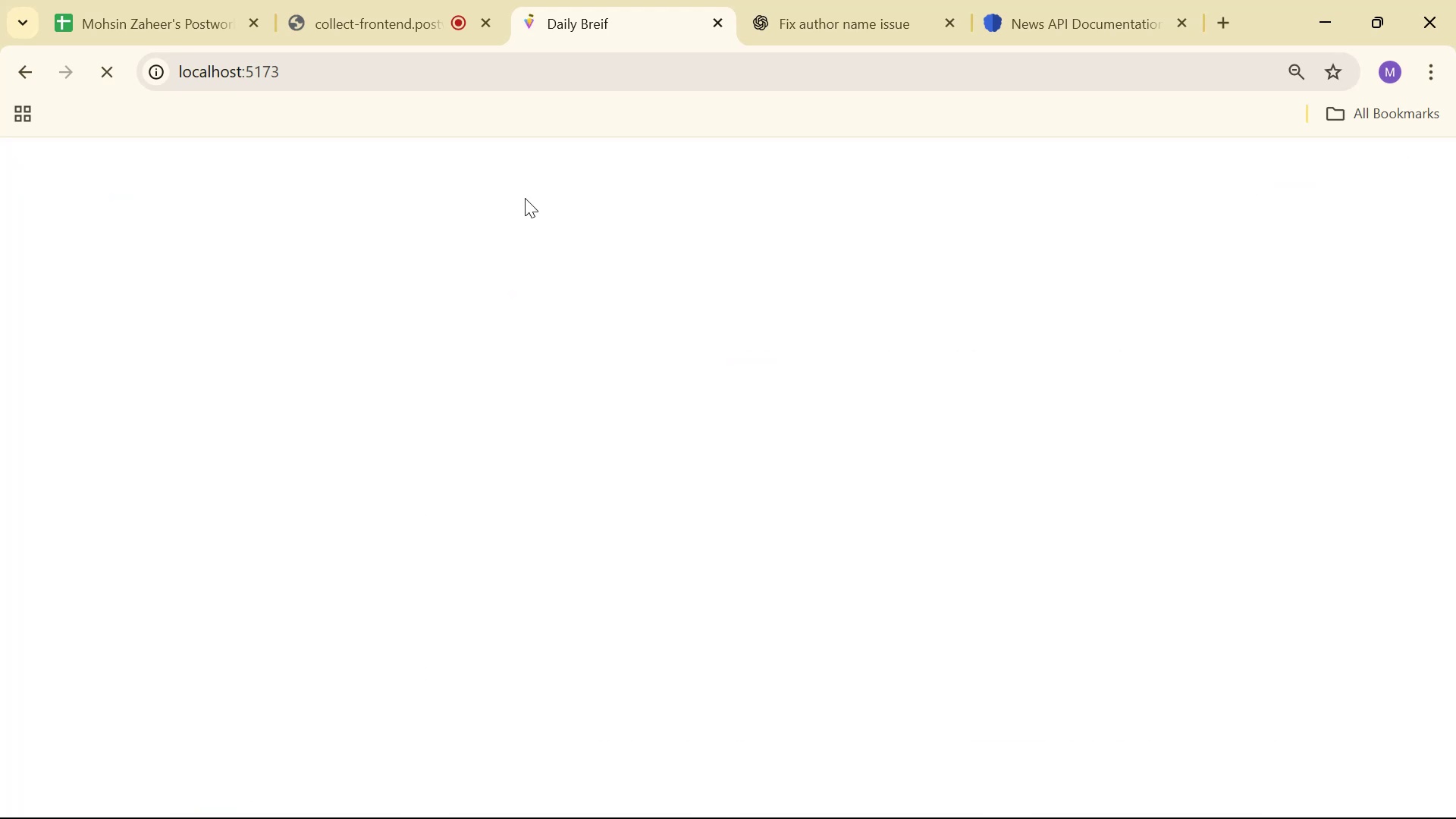 
left_click([426, 0])
 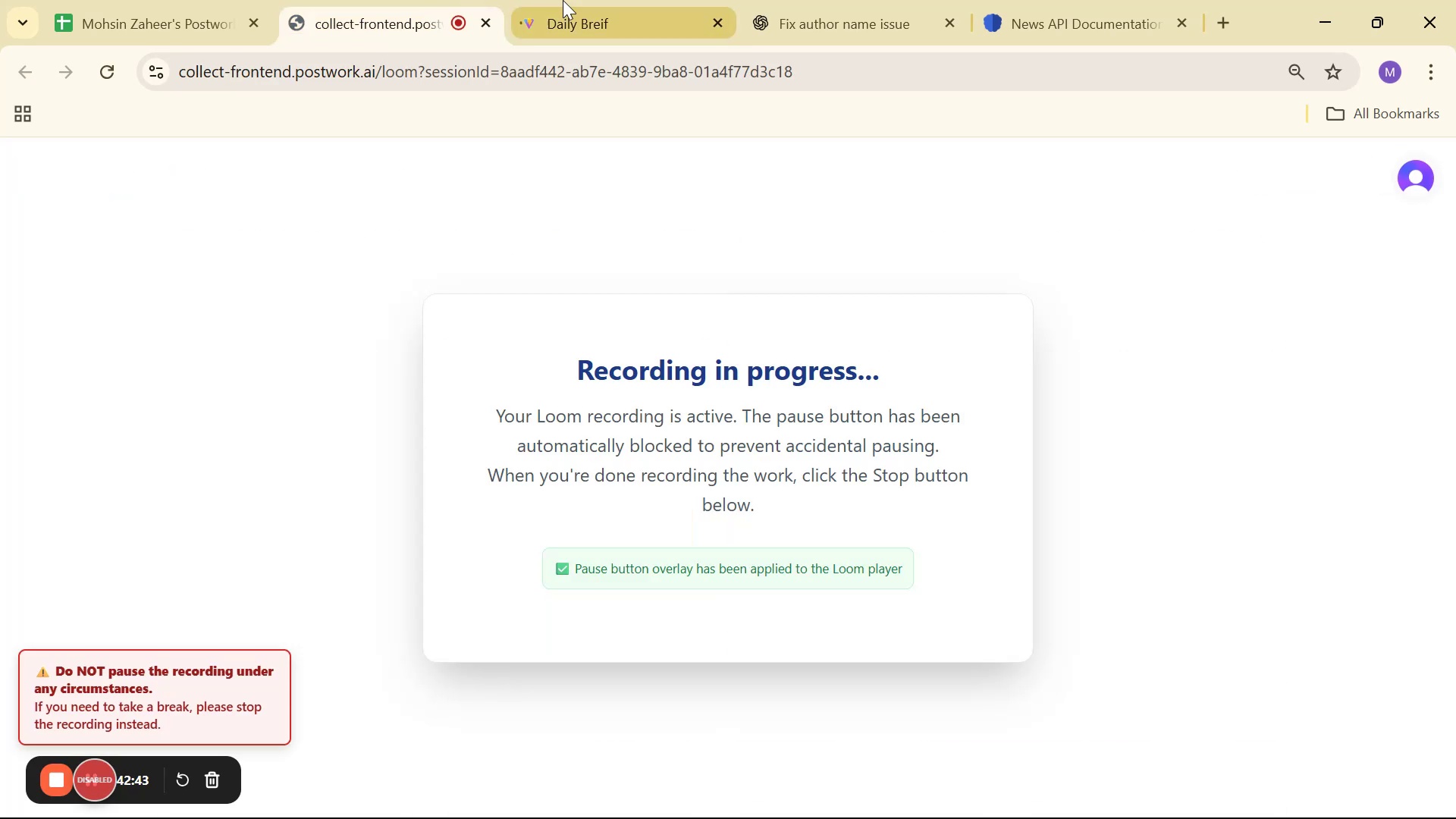 
left_click([603, 0])
 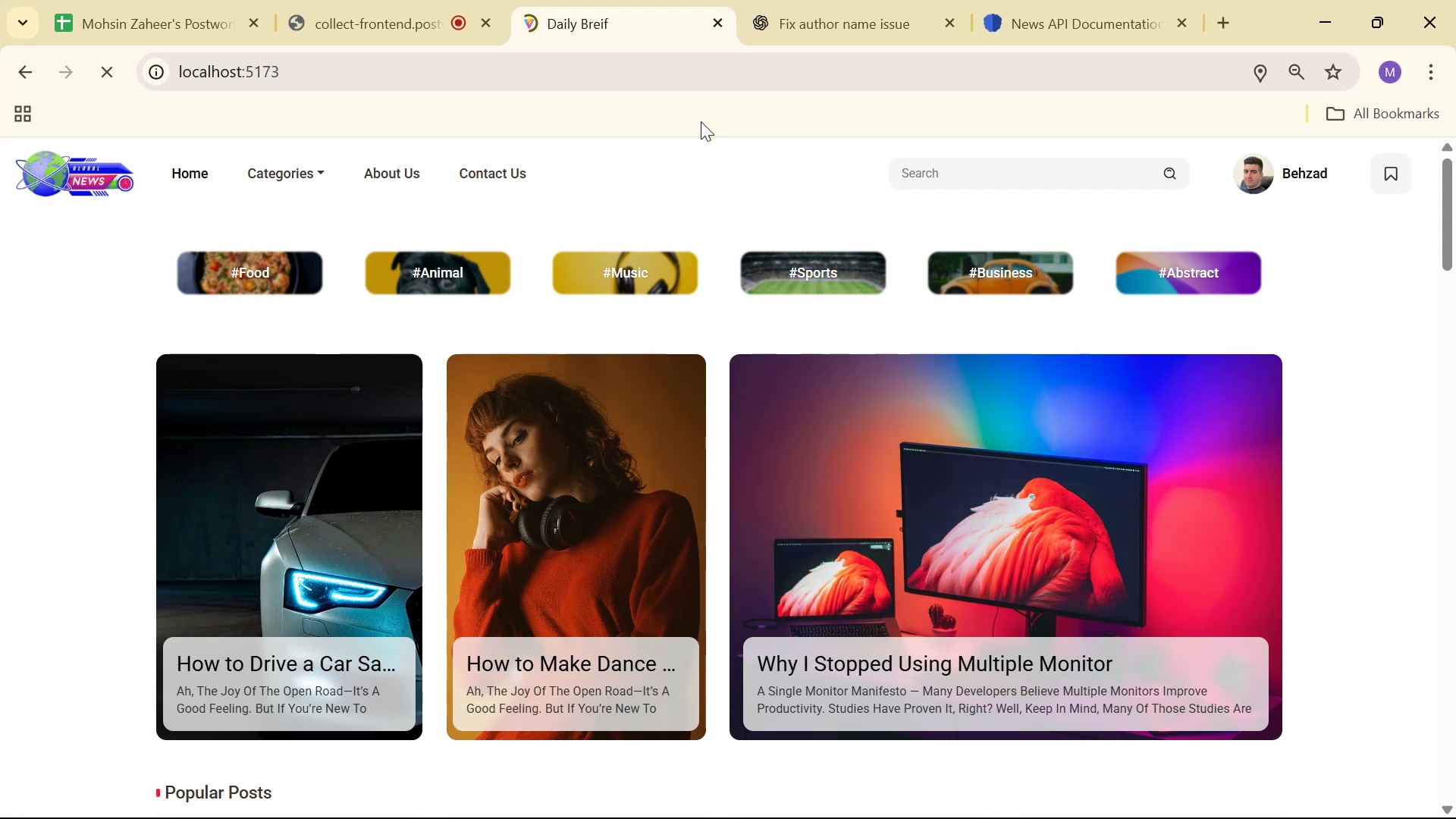 
wait(7.99)
 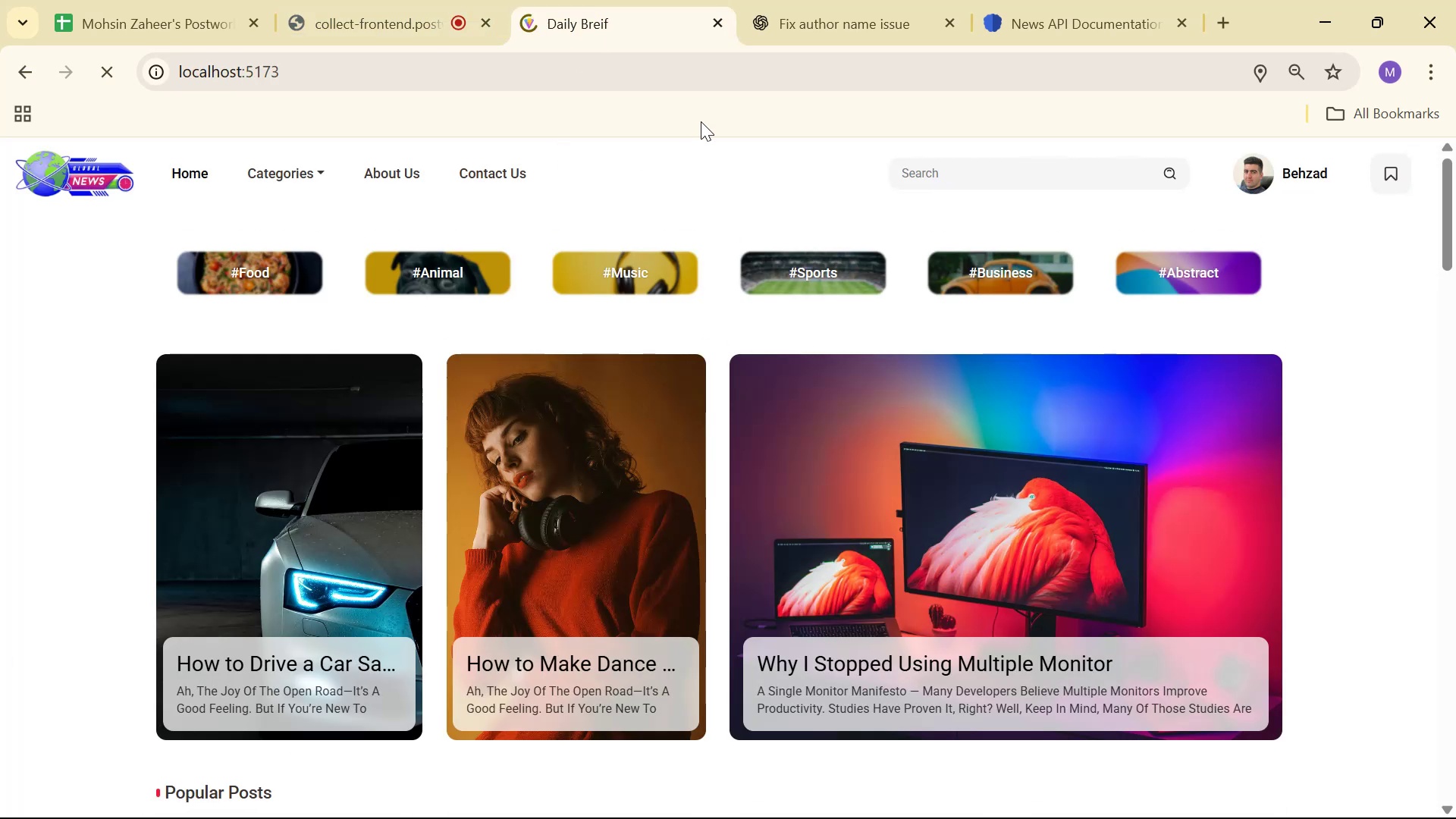 
left_click([328, 177])
 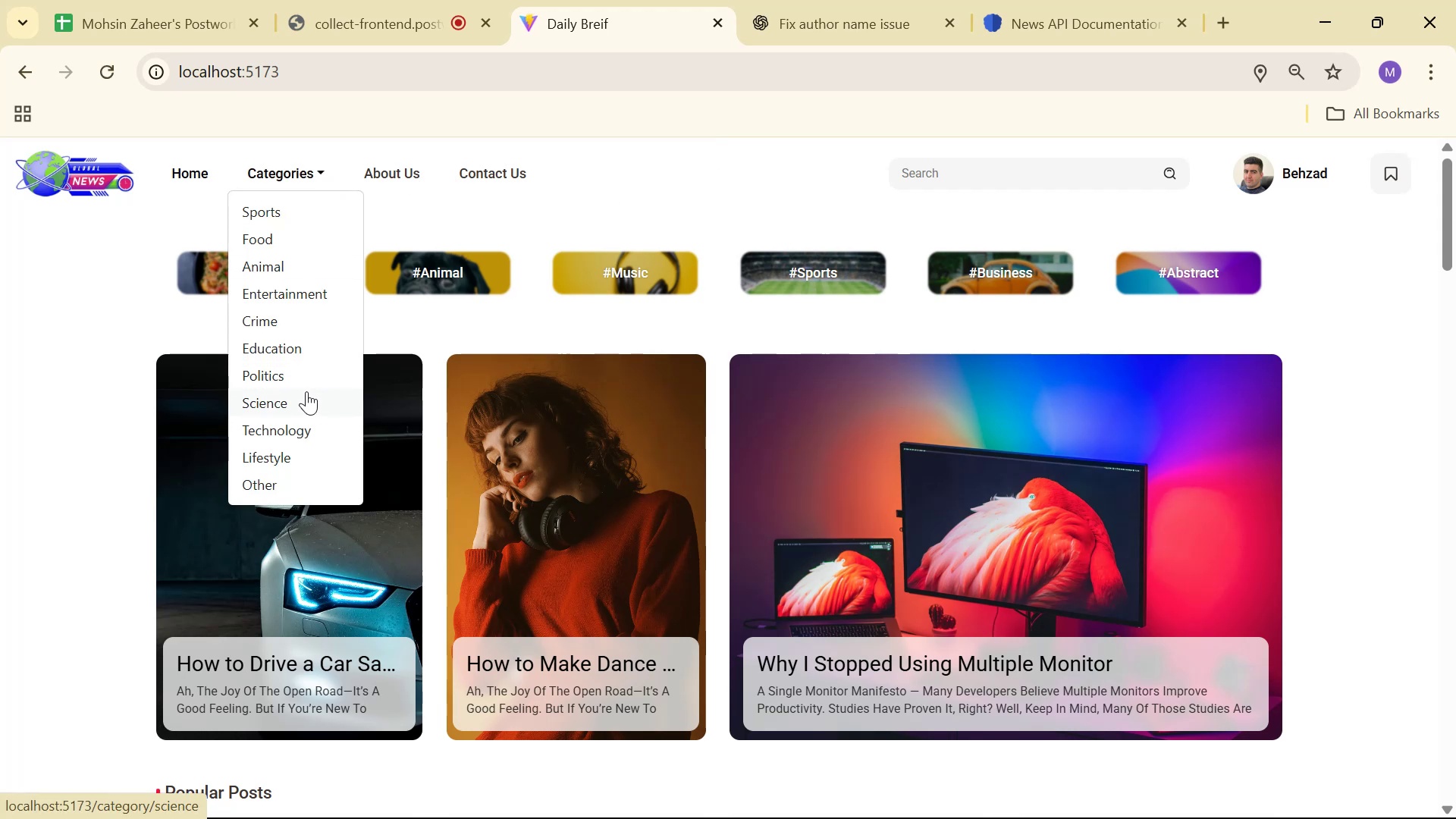 
left_click([306, 391])
 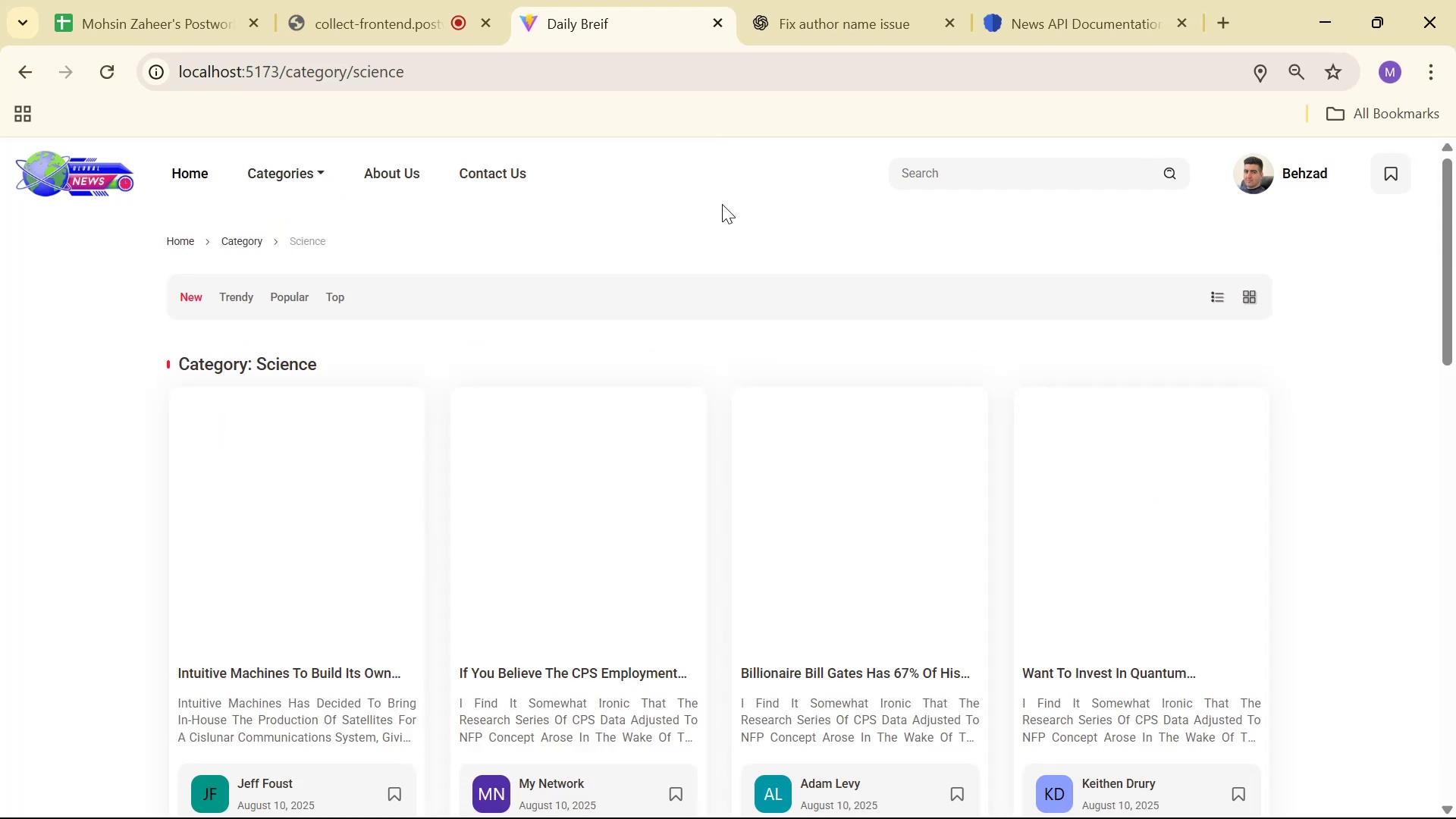 
scroll: coordinate [727, 219], scroll_direction: down, amount: 3.0
 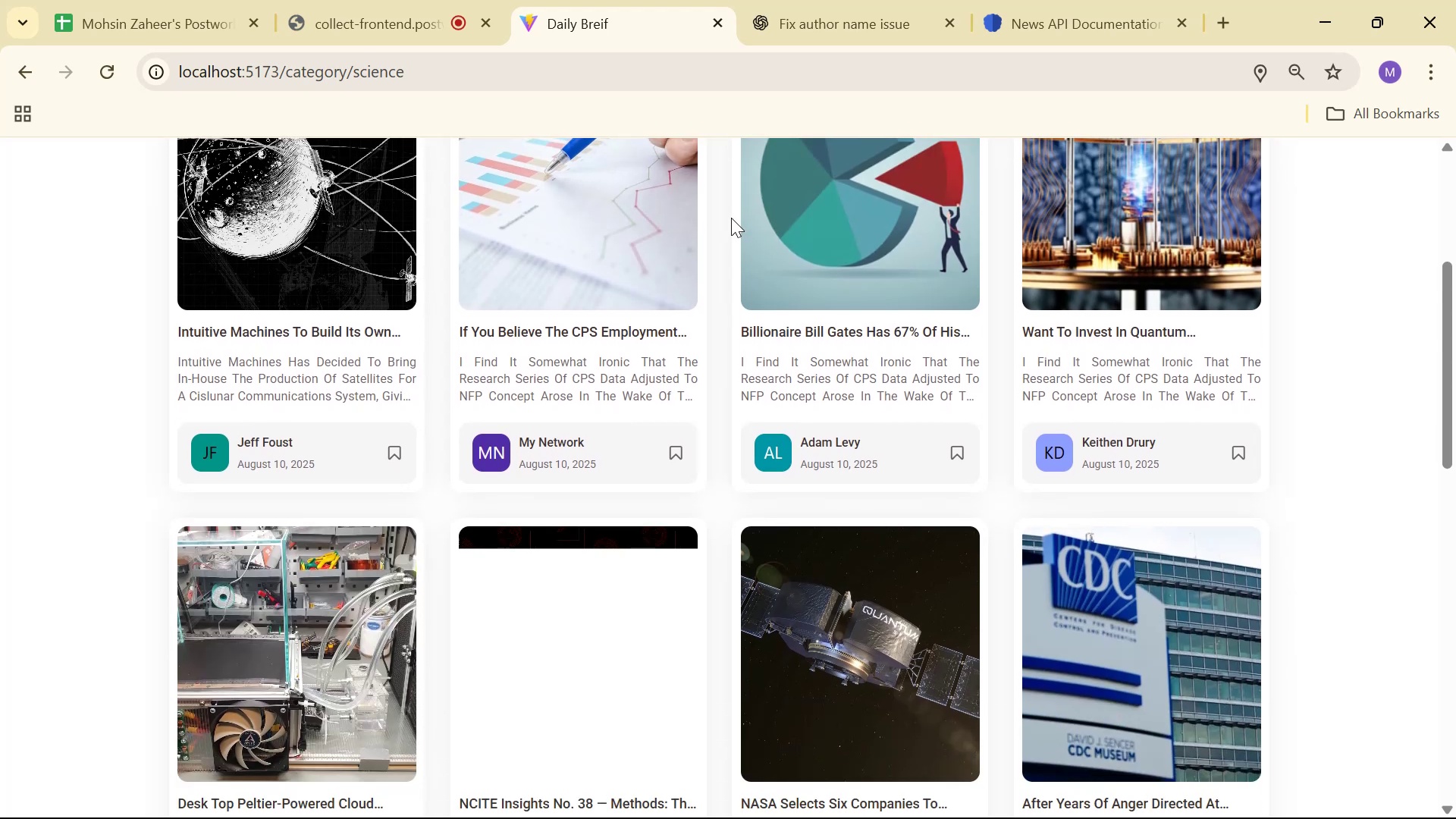 
key(Alt+AltLeft)
 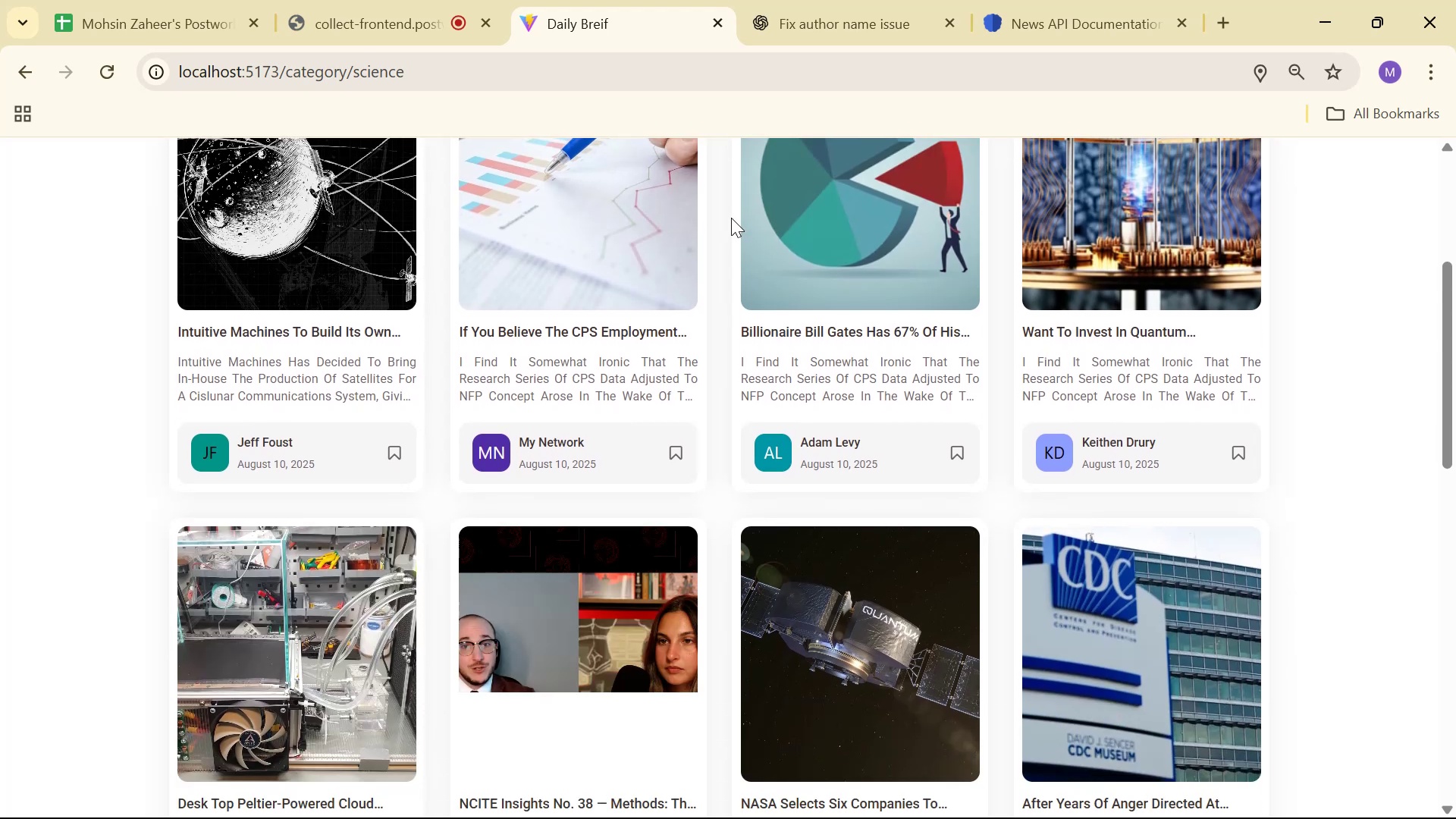 
key(Alt+Tab)
 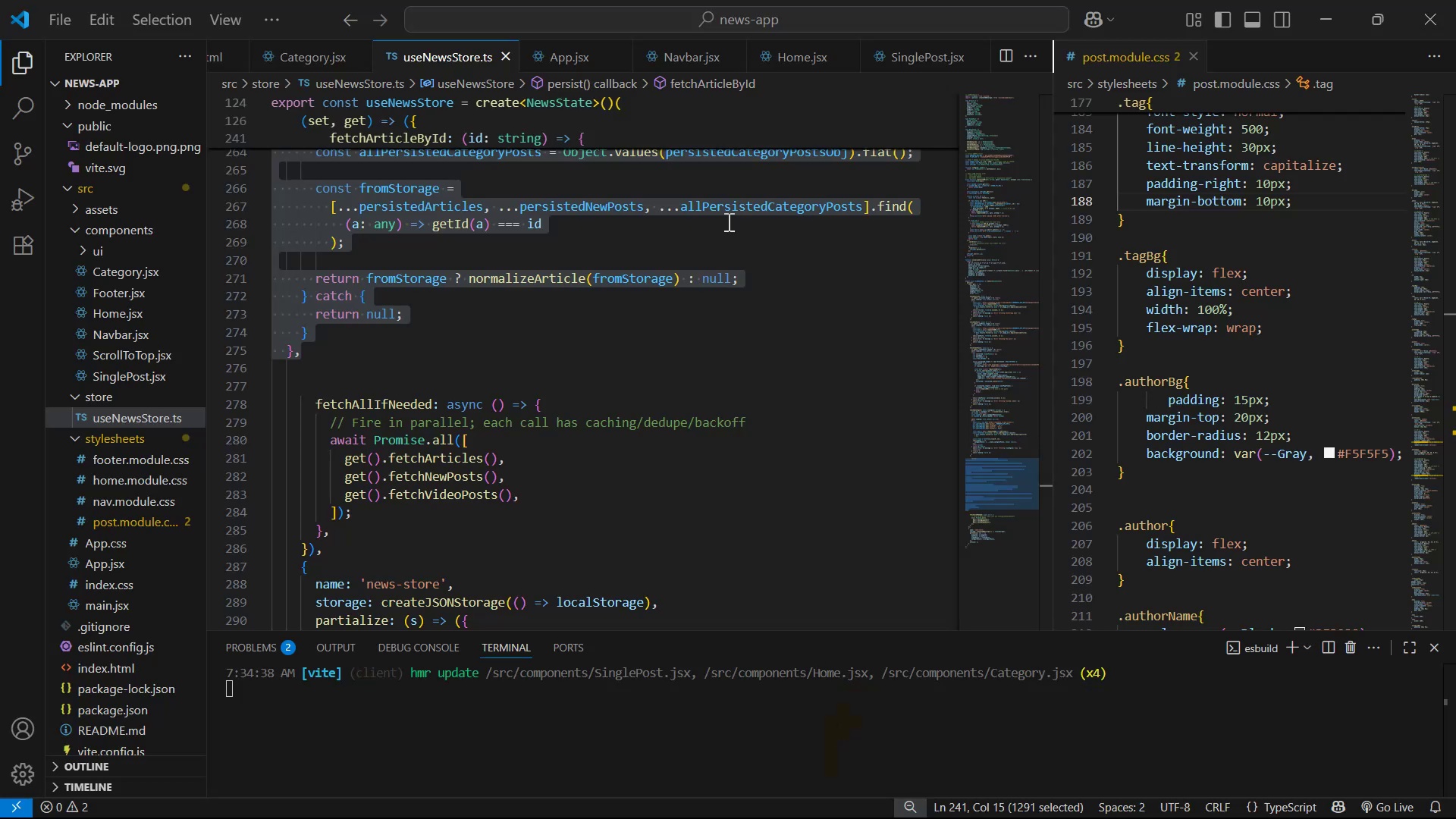 
key(Alt+AltLeft)
 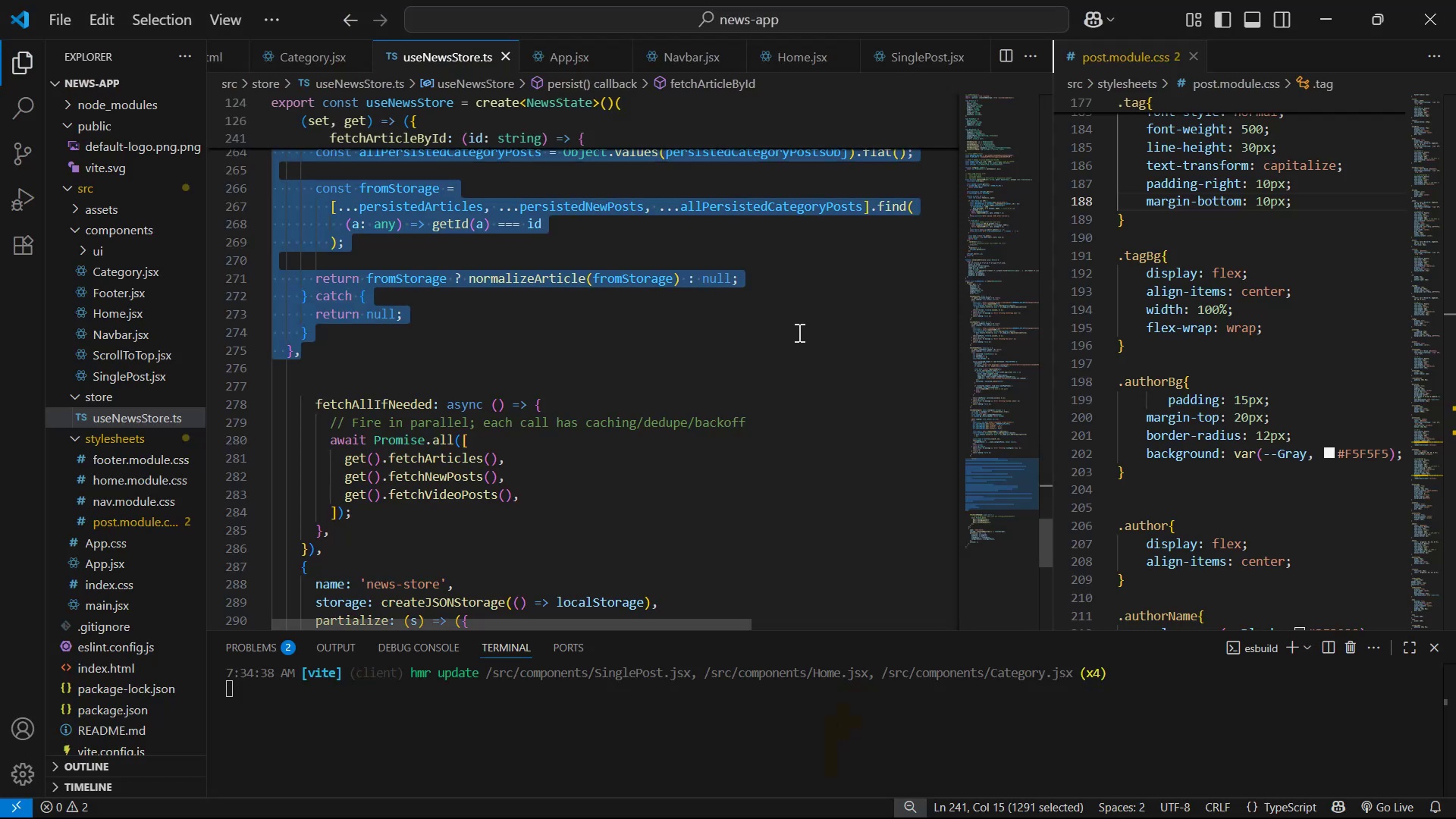 
key(Alt+Tab)
 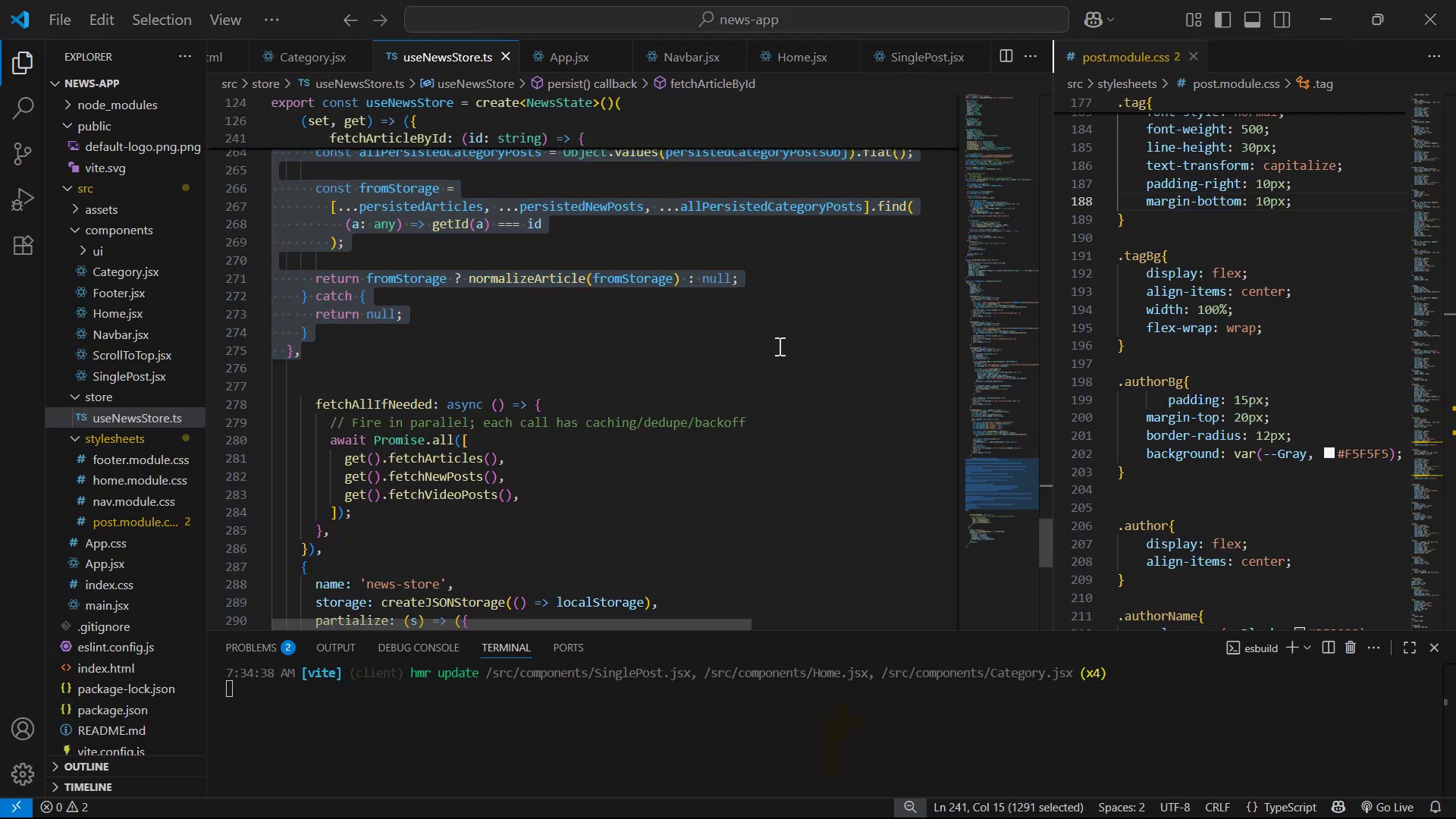 
scroll: coordinate [780, 378], scroll_direction: up, amount: 4.0
 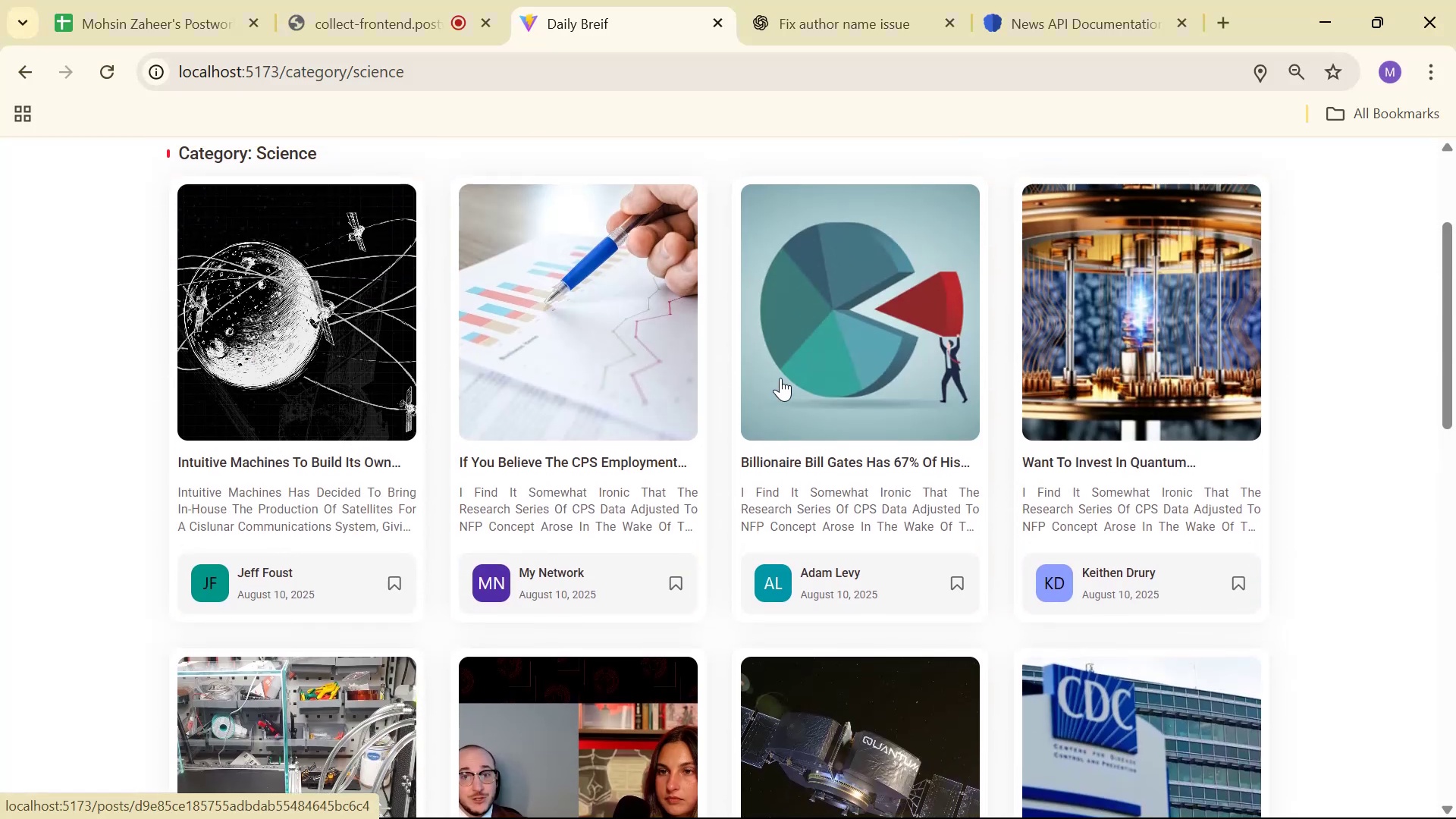 
key(Alt+AltLeft)
 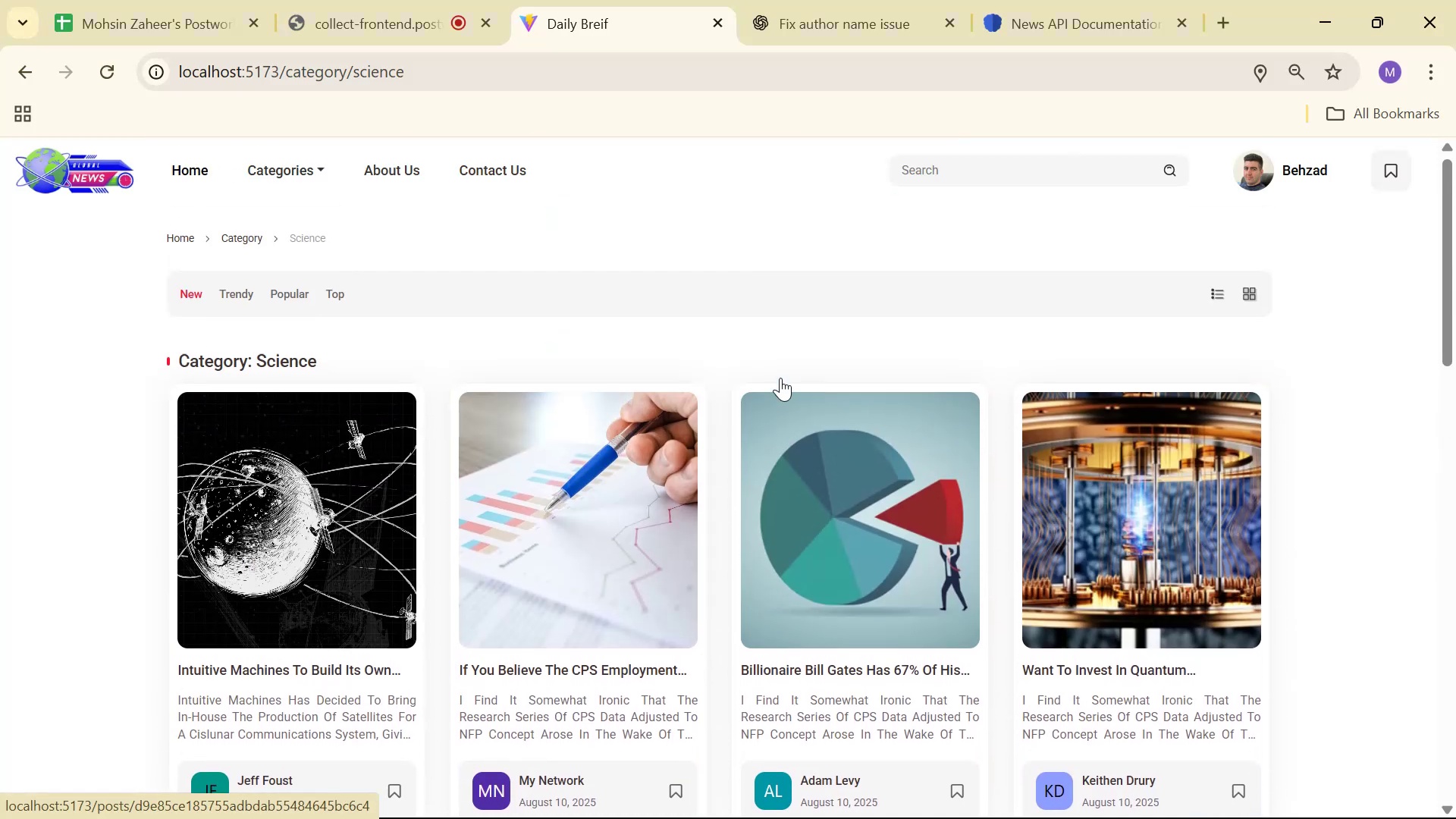 
key(Alt+Tab)
 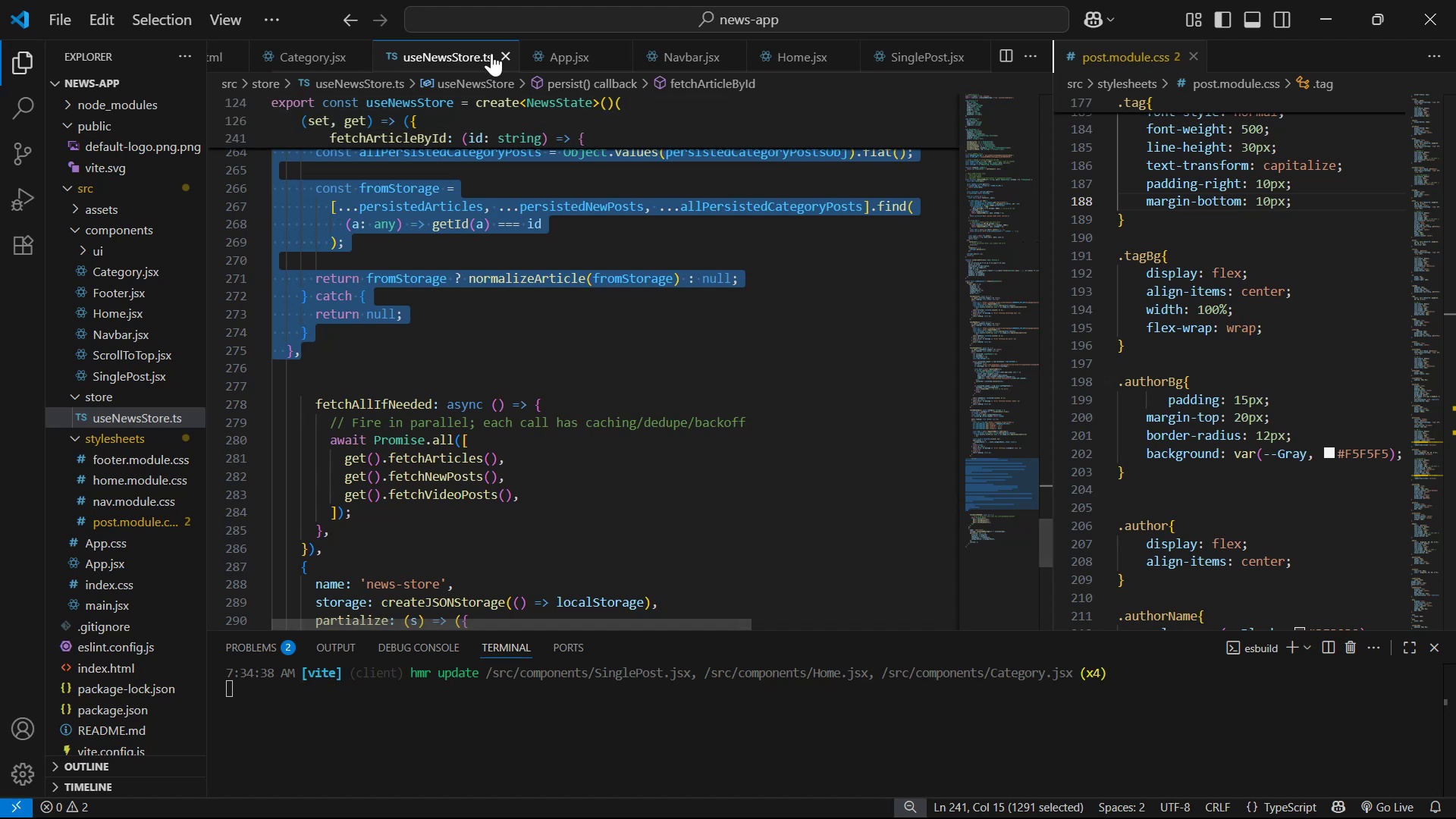 
wait(6.95)
 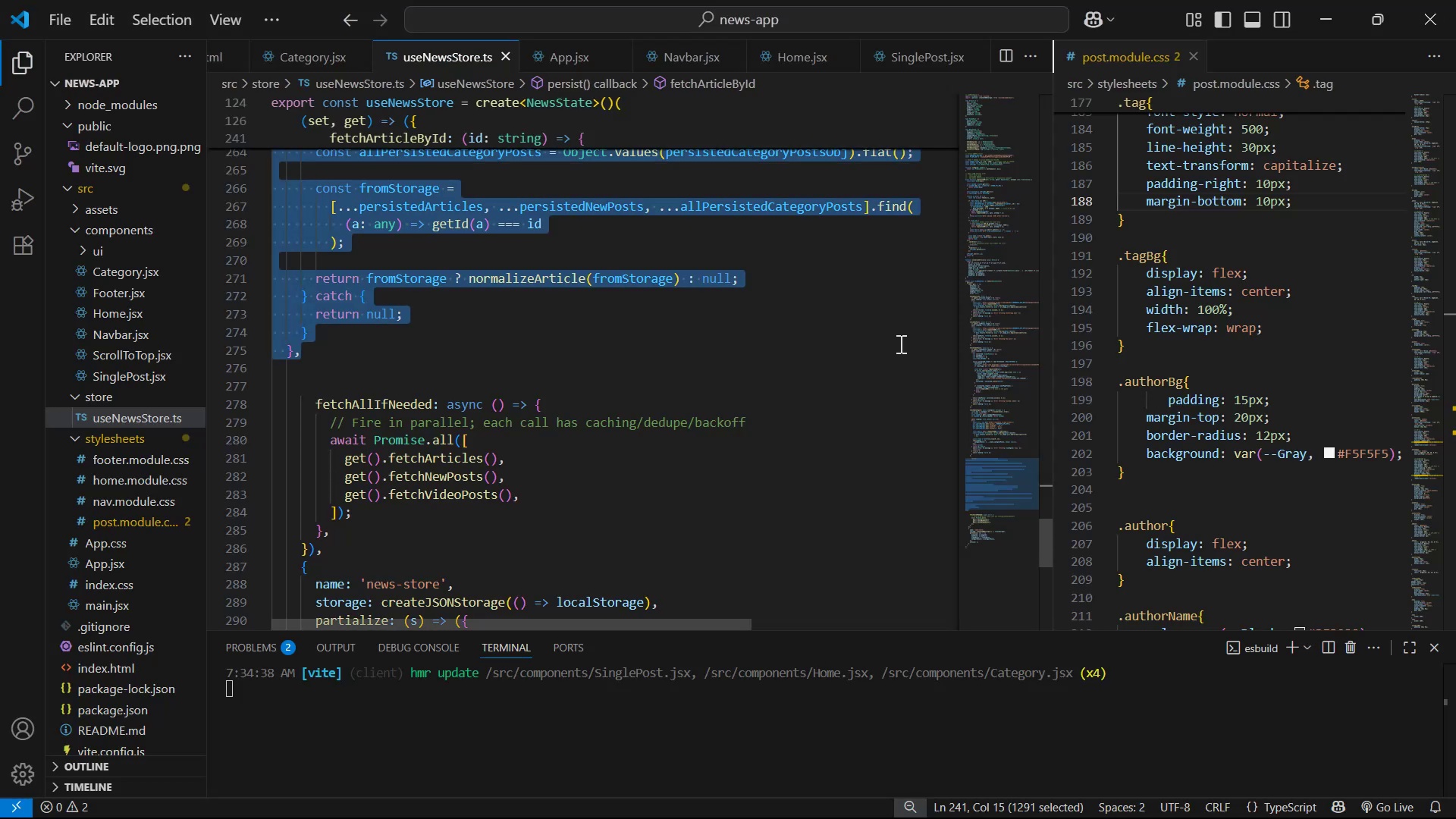 
scroll: coordinate [498, 54], scroll_direction: down, amount: 6.0
 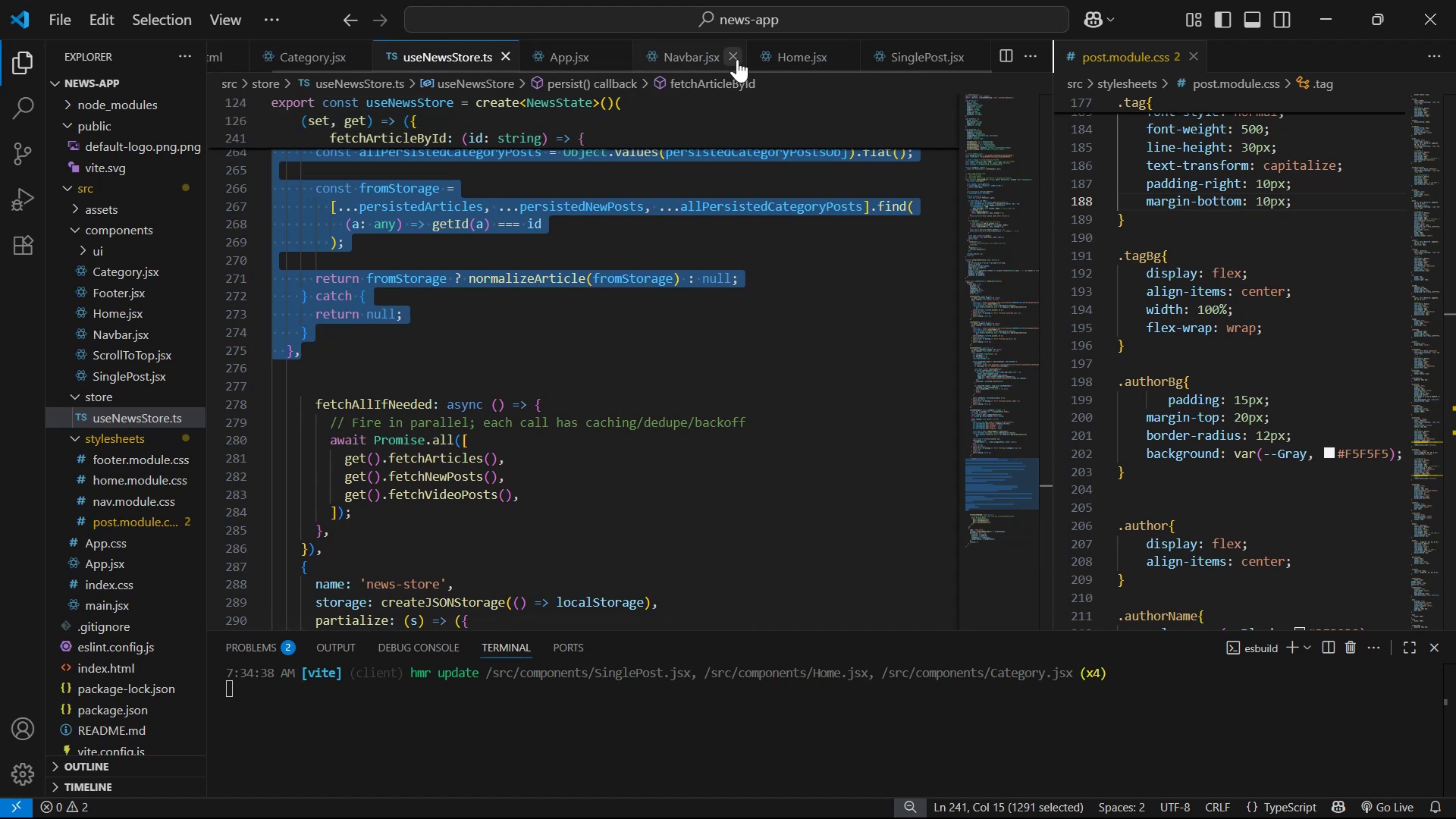 
left_click([765, 57])
 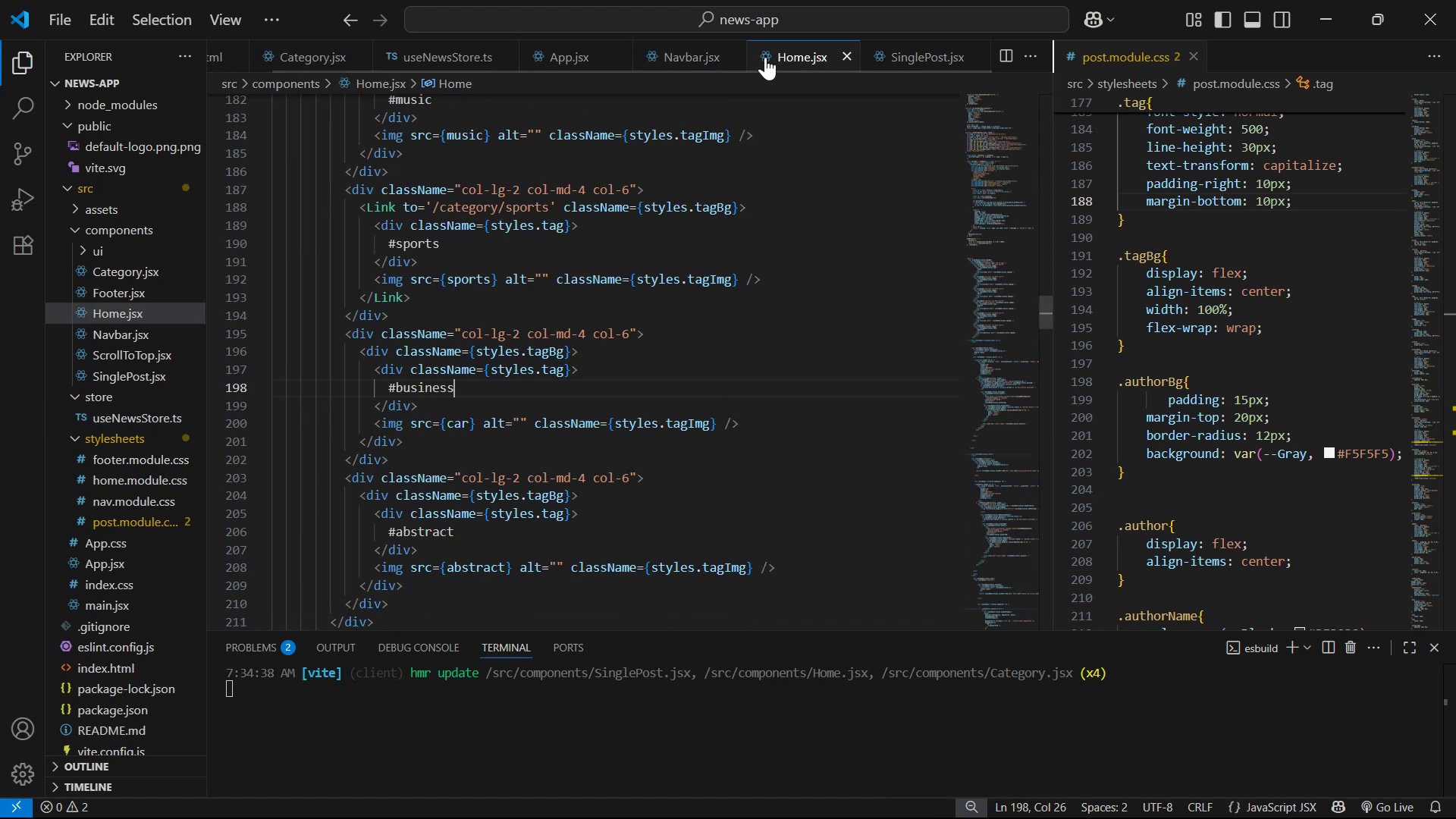 
scroll: coordinate [774, 337], scroll_direction: up, amount: 5.0
 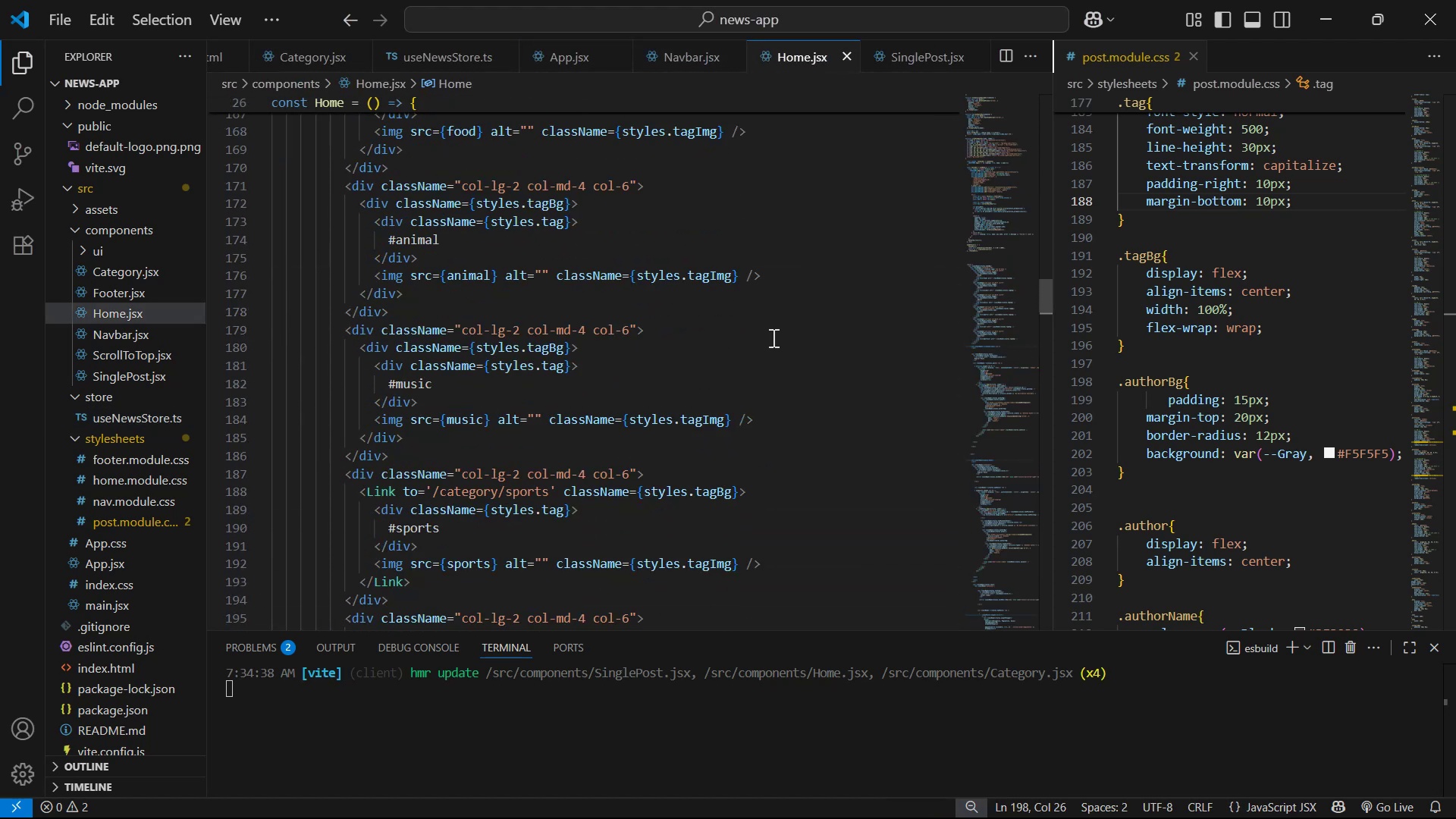 
scroll: coordinate [771, 331], scroll_direction: down, amount: 4.0
 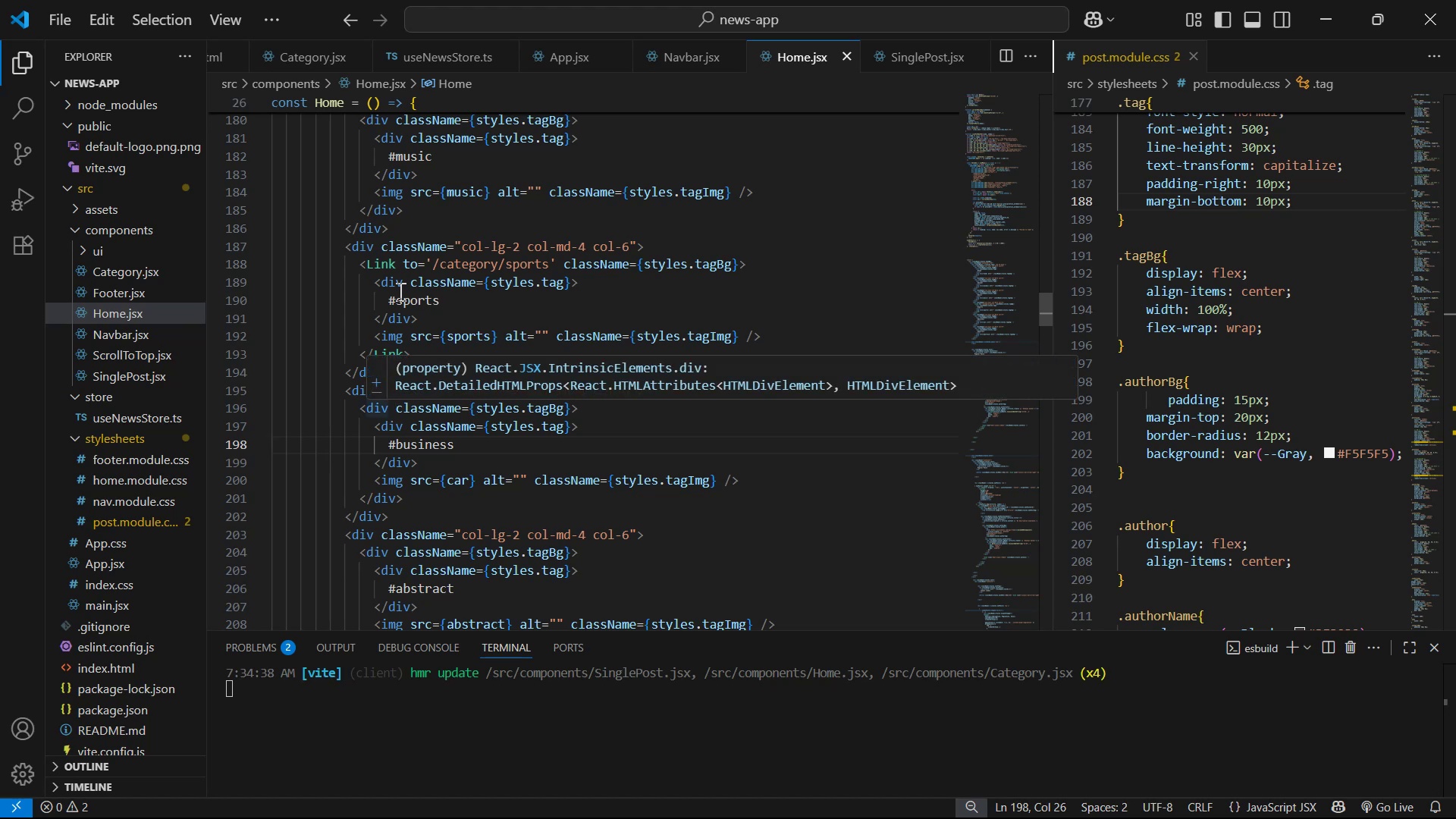 
wait(6.38)
 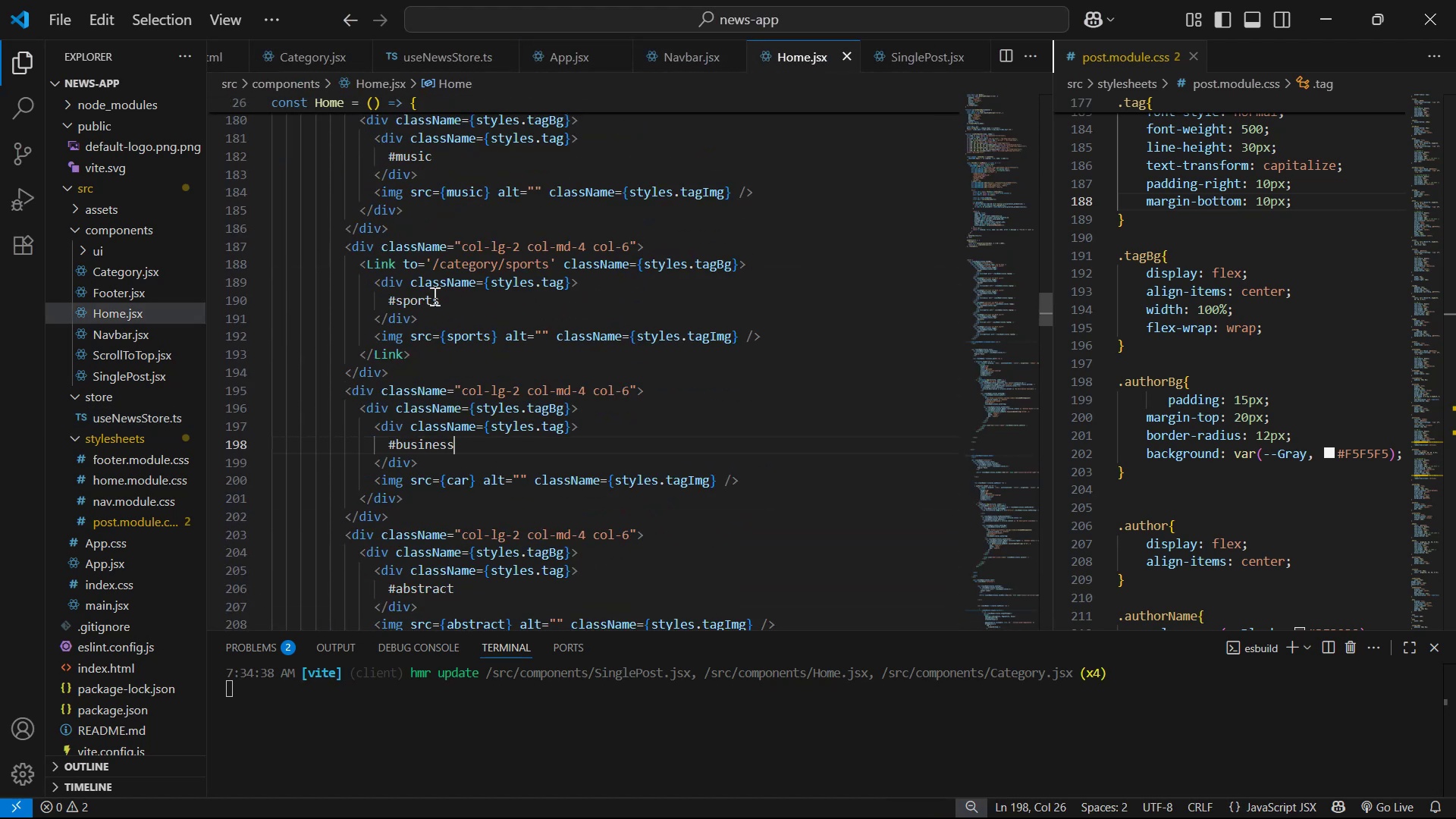 
key(Control+C)
 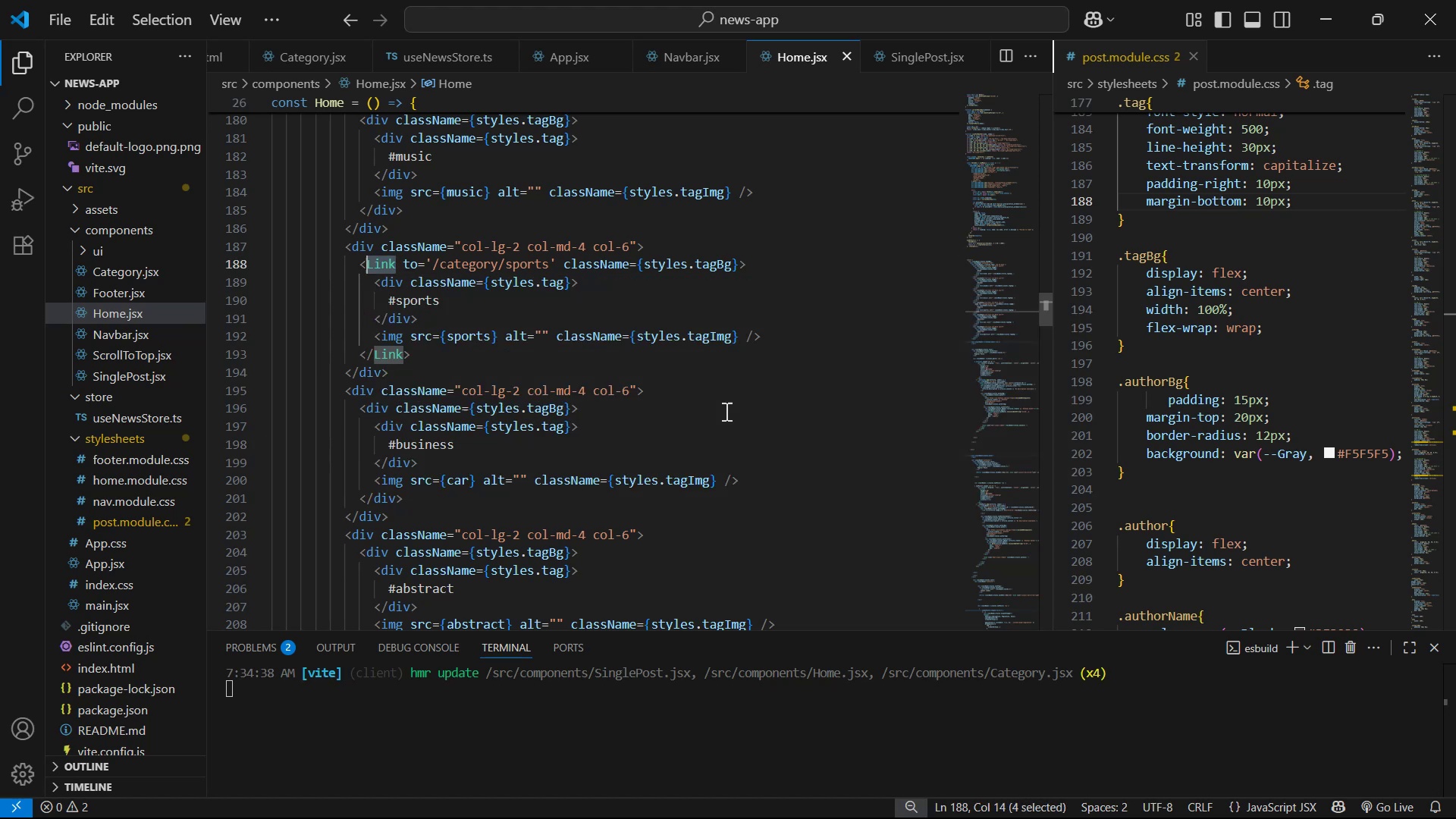 
key(Control+C)
 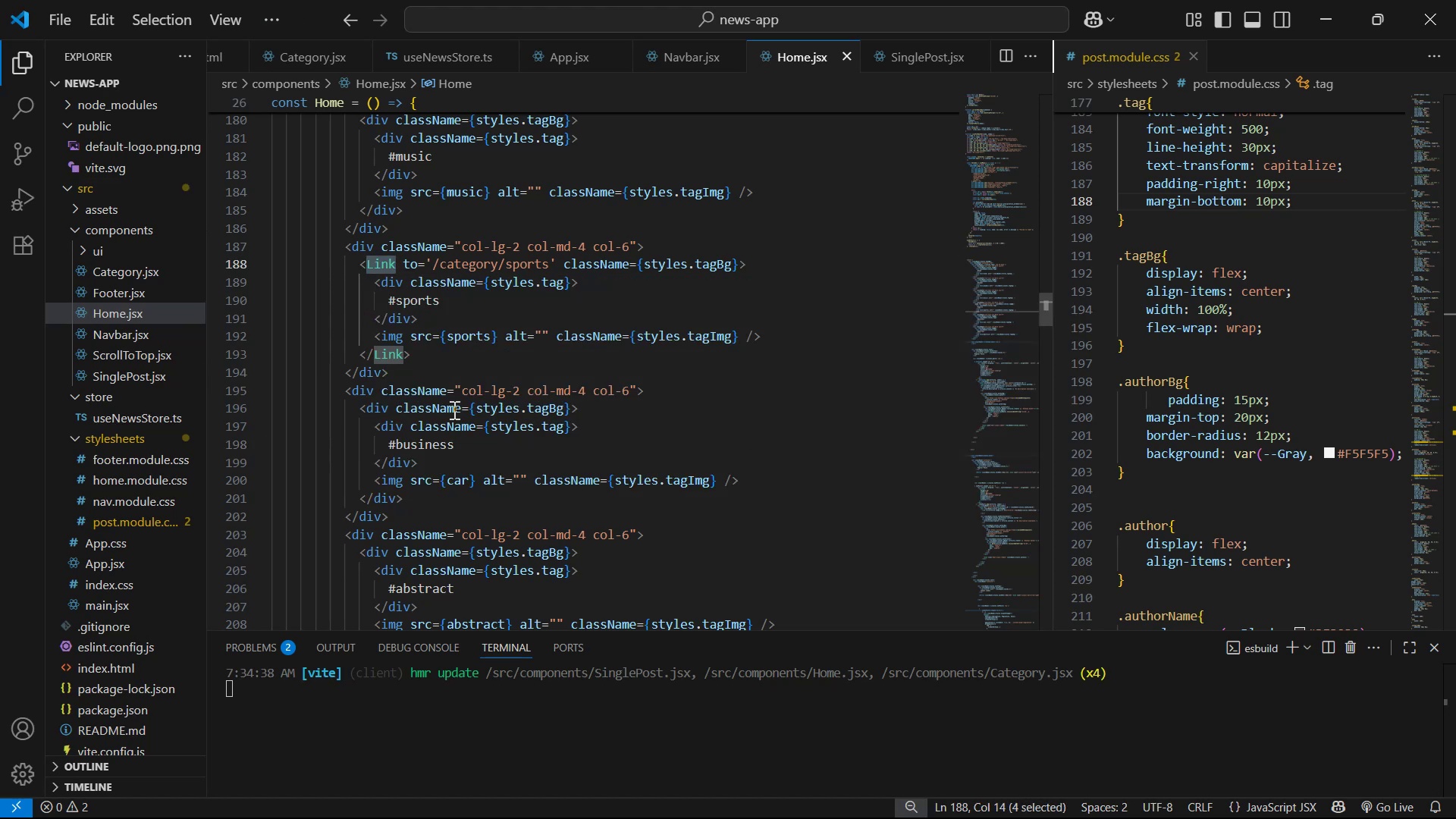 
wait(7.51)
 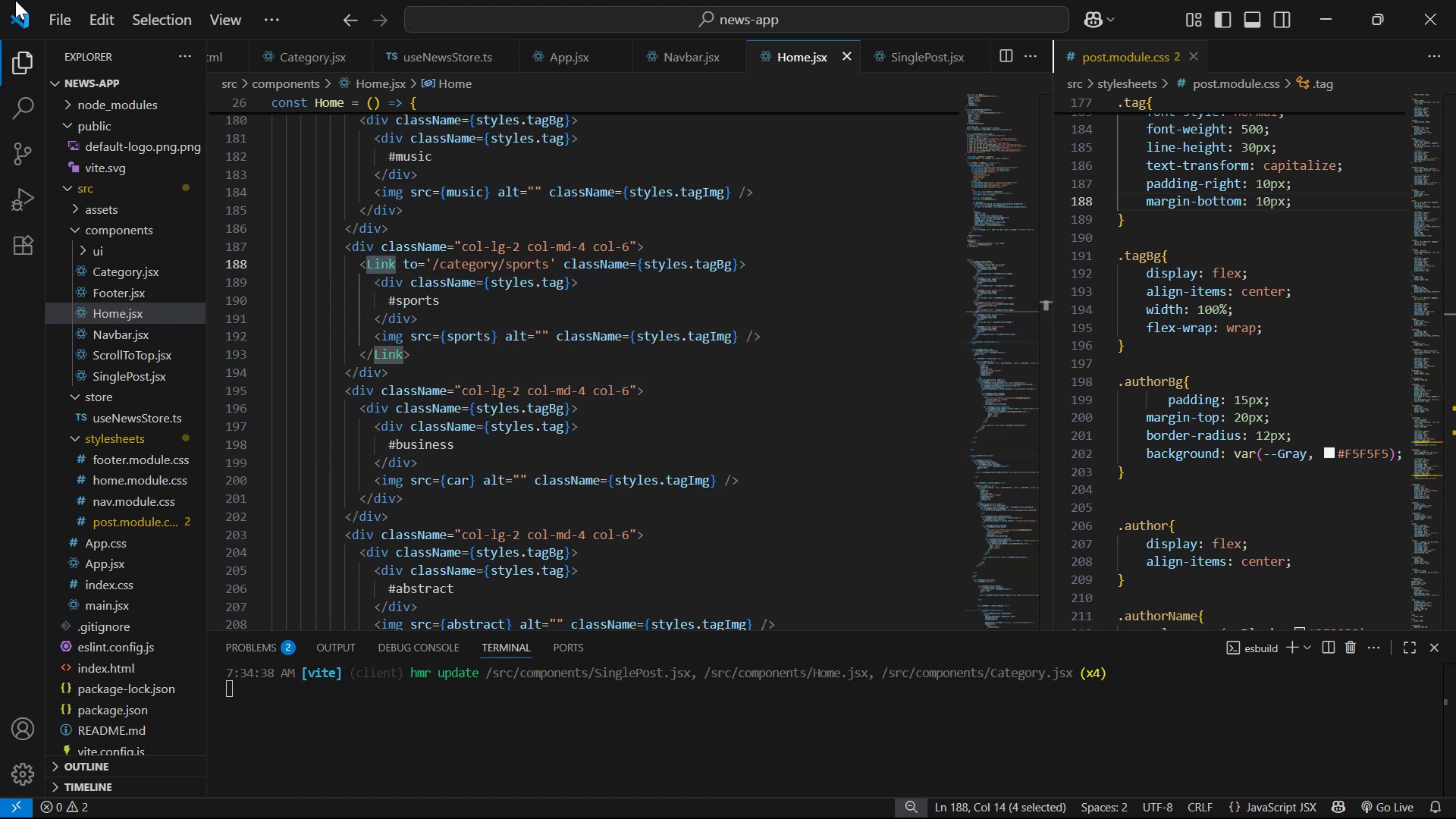 
left_click([394, 410])
 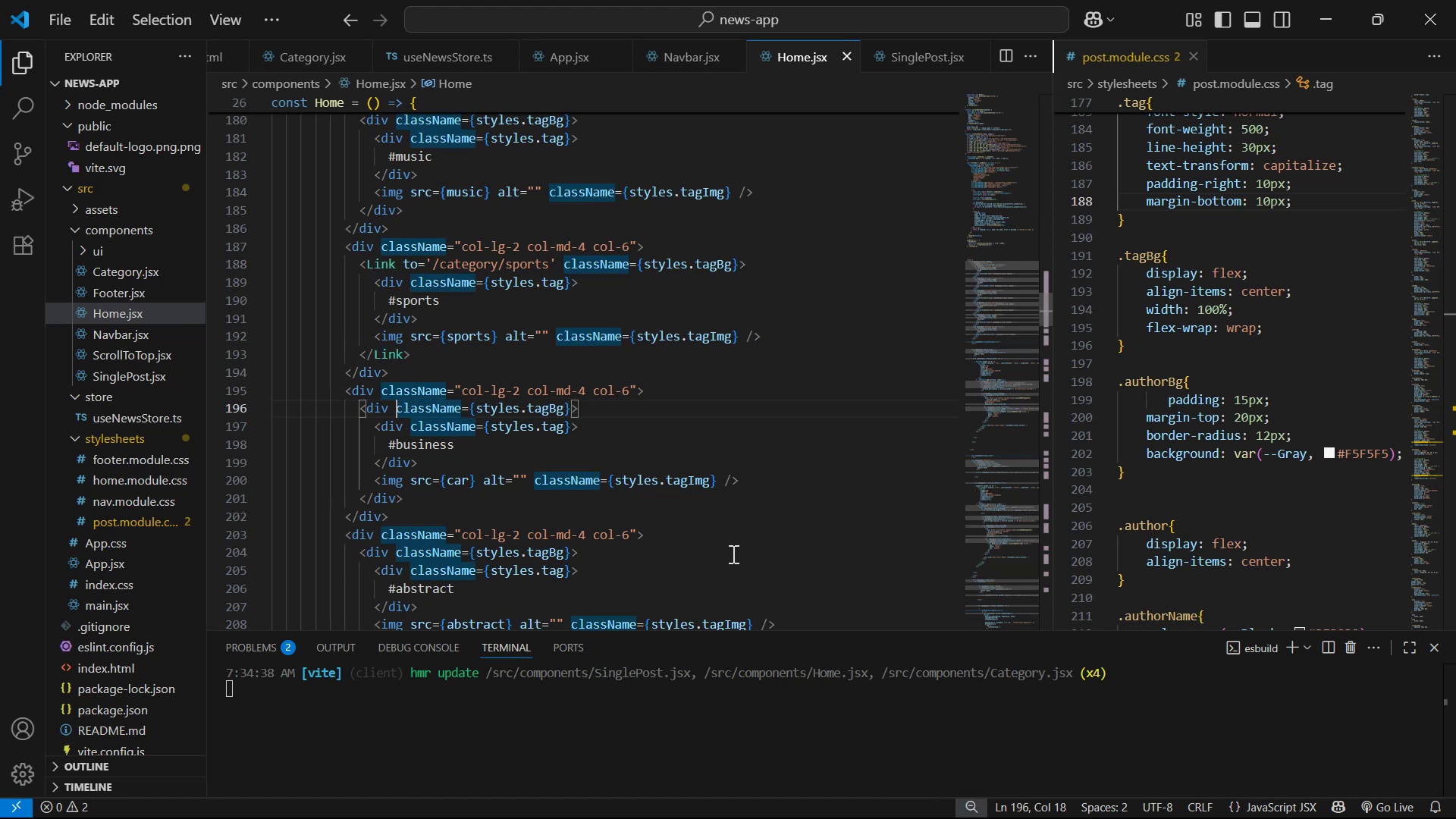 
key(ArrowLeft)
 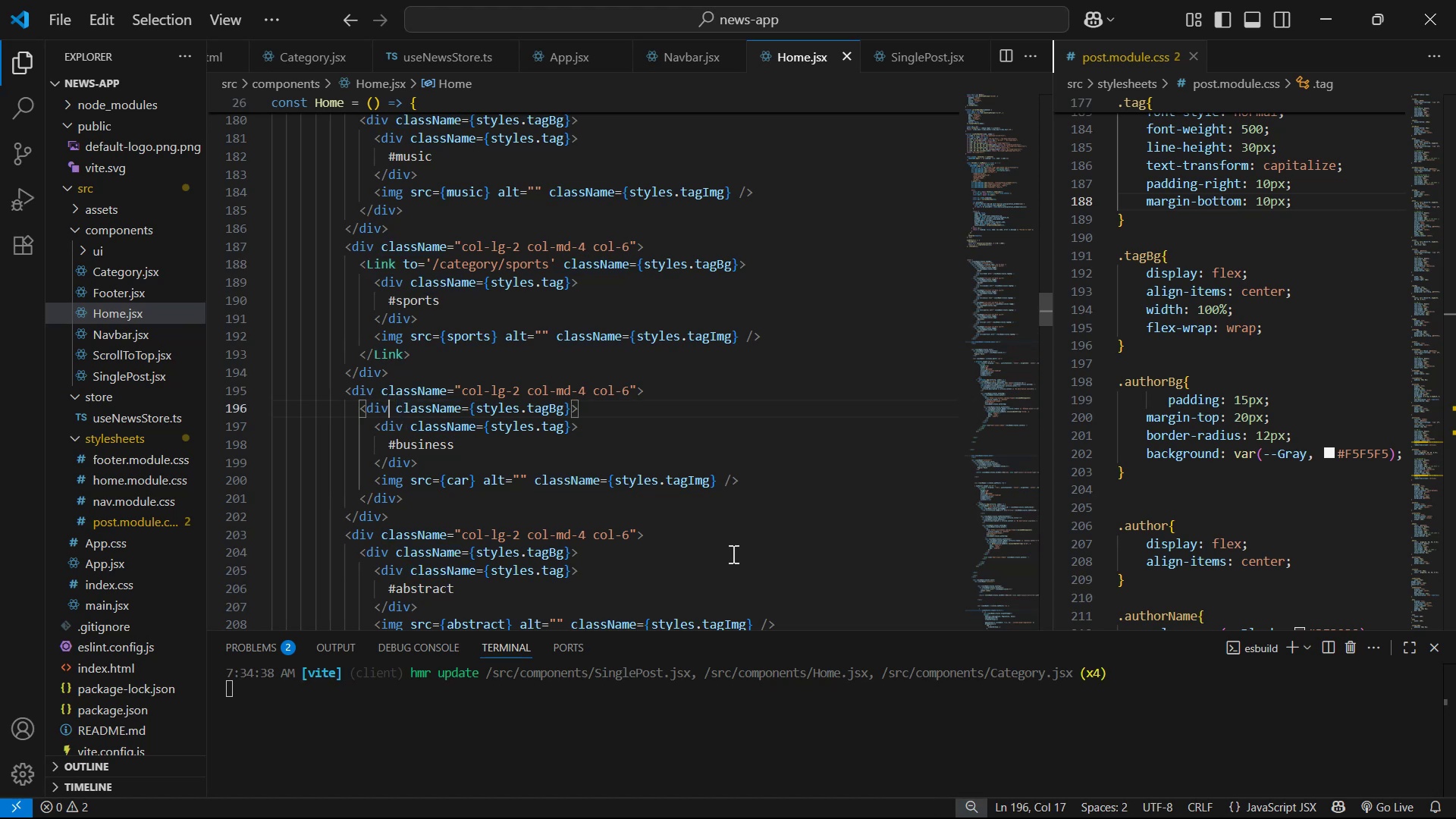 
key(Backspace)
 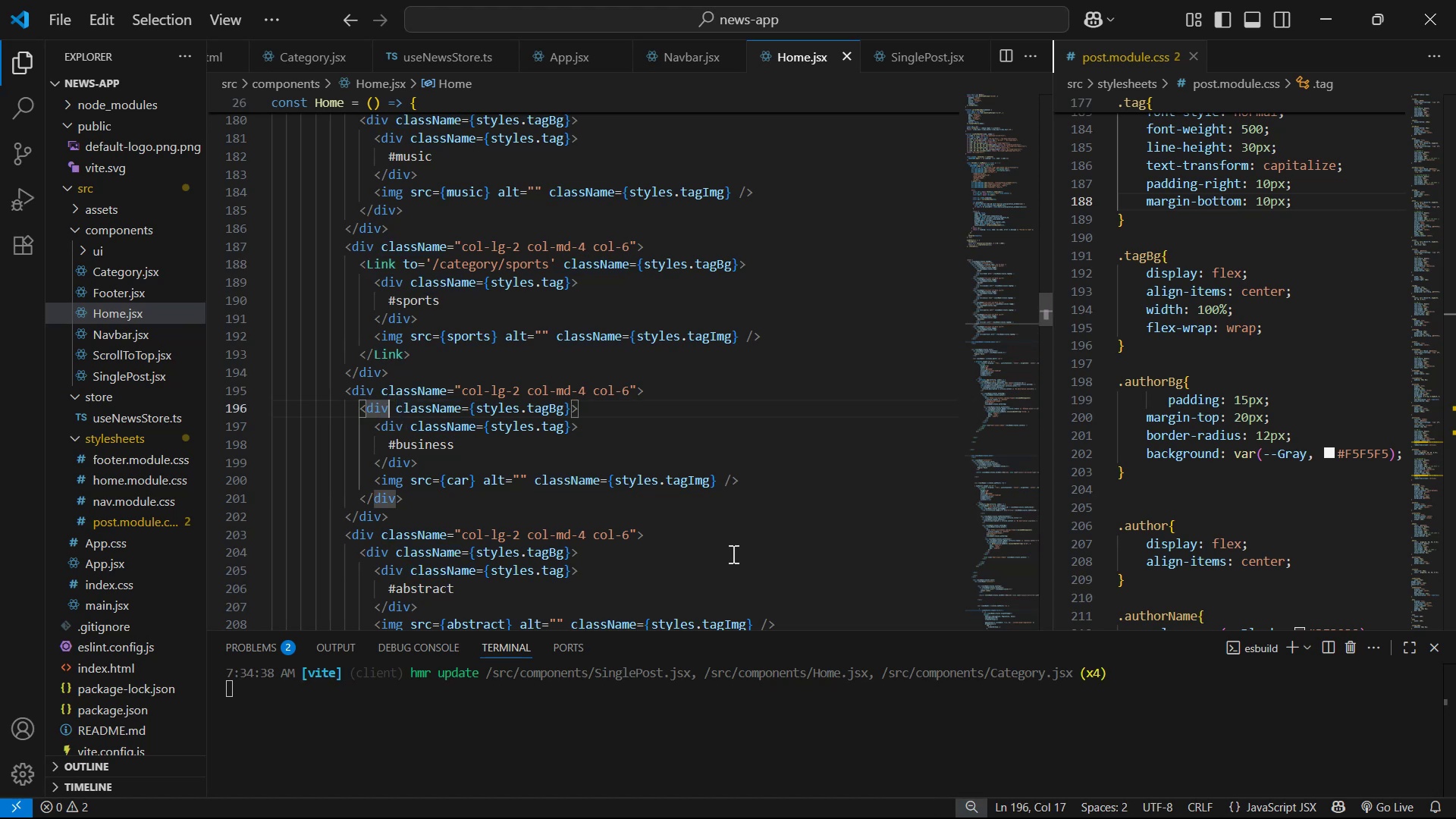 
key(Backspace)
 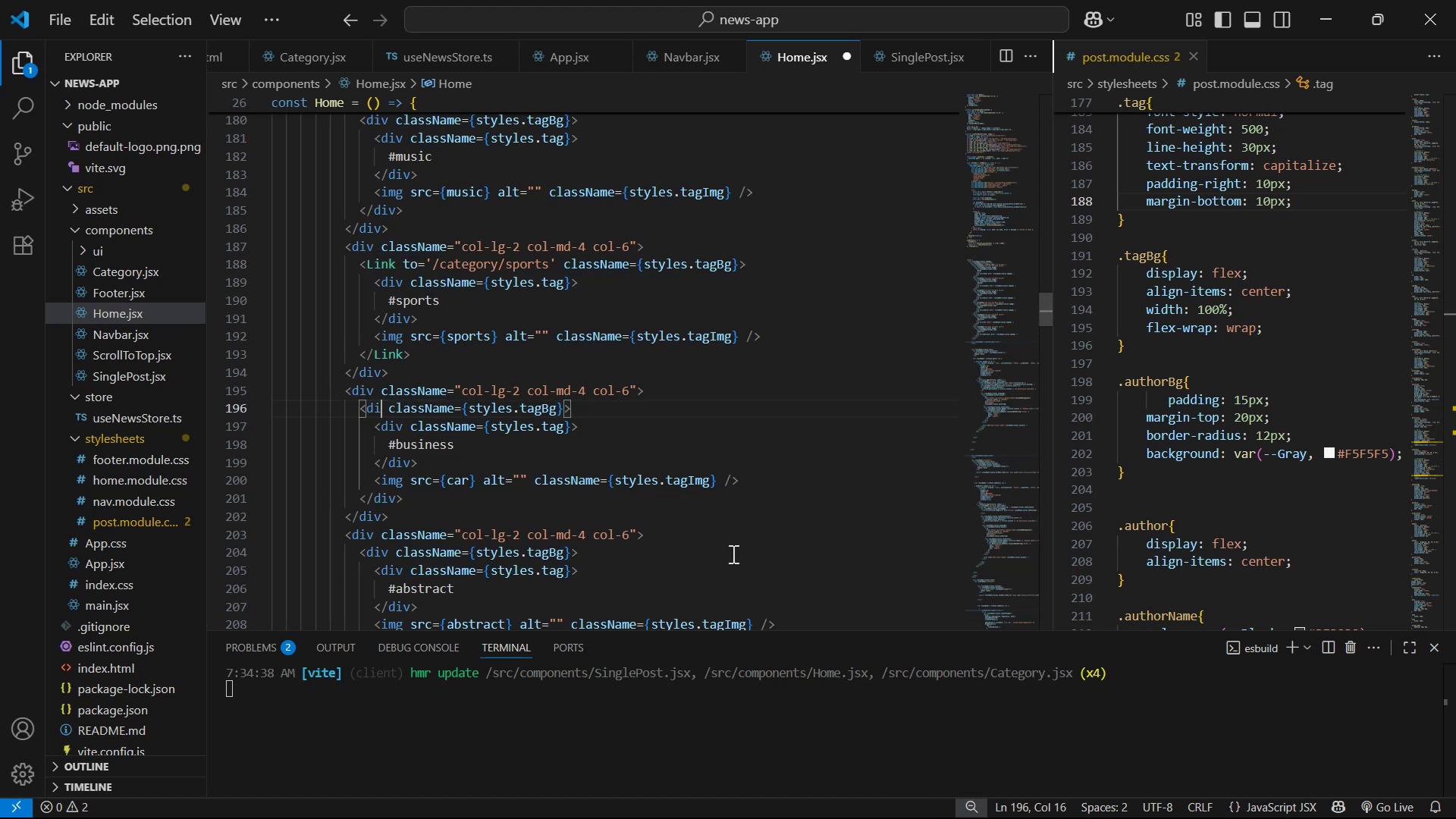 
key(Backspace)
 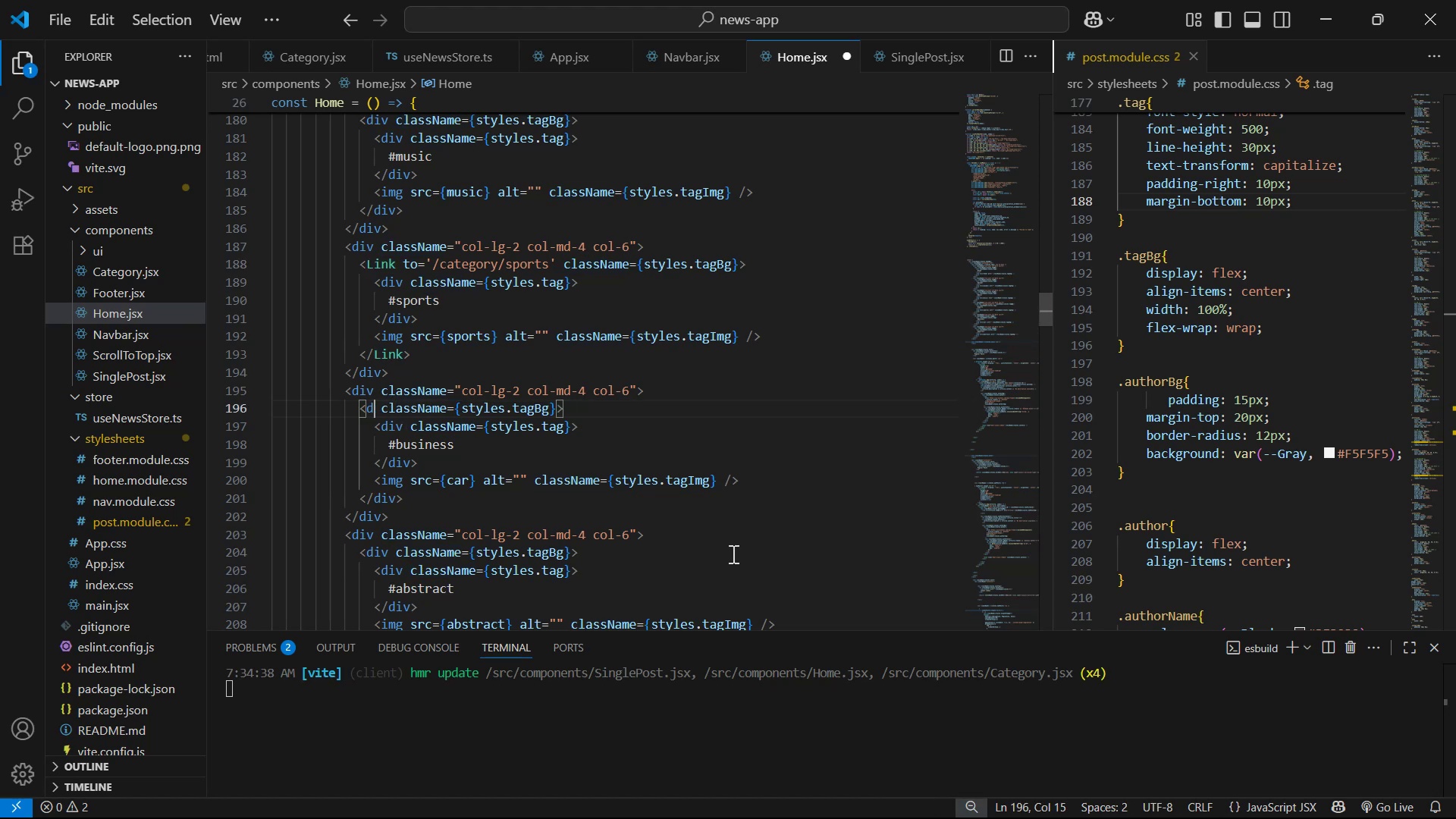 
key(Control+V)
 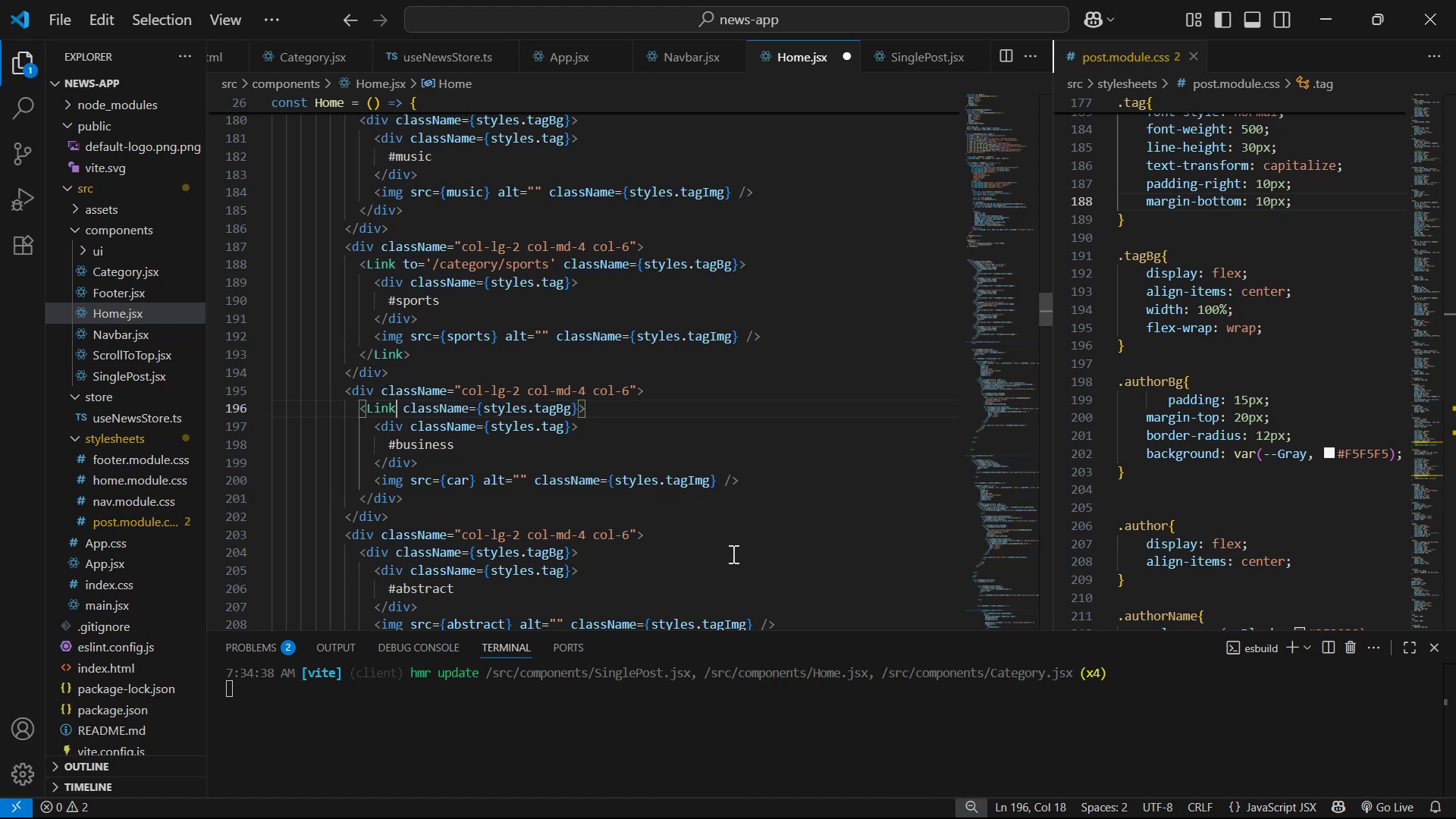 
key(ArrowDown)
 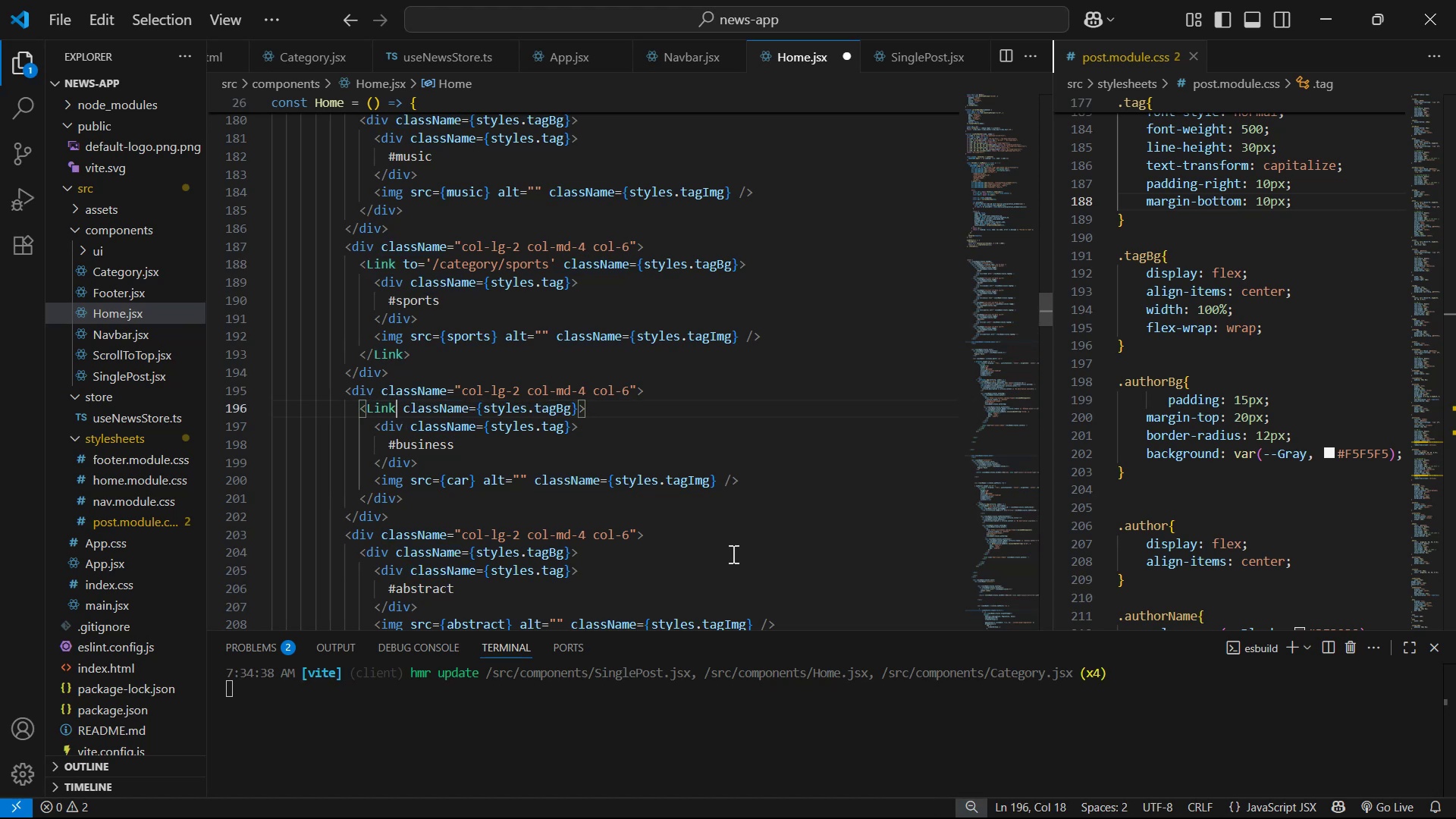 
key(ArrowDown)
 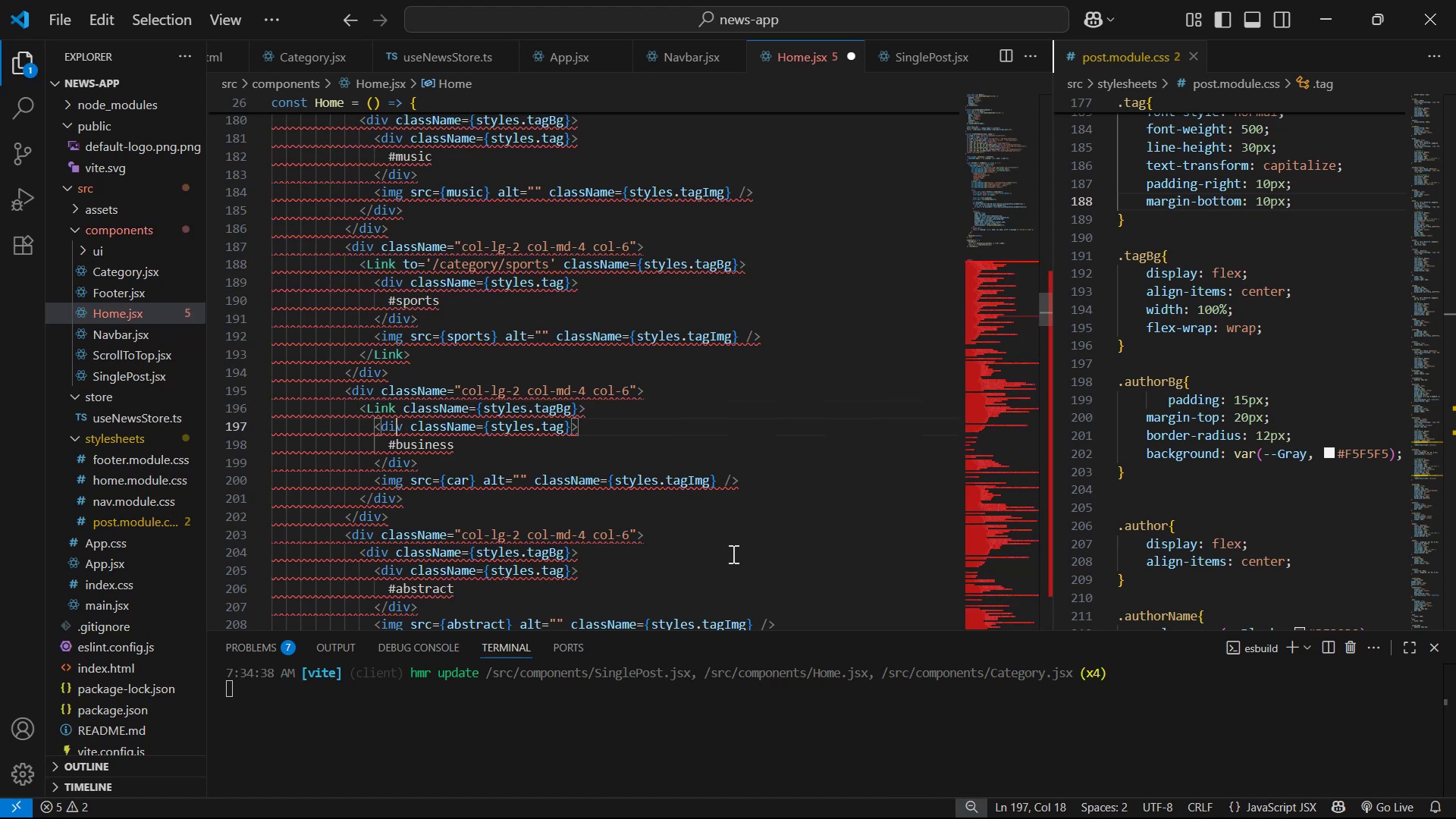 
key(ArrowDown)
 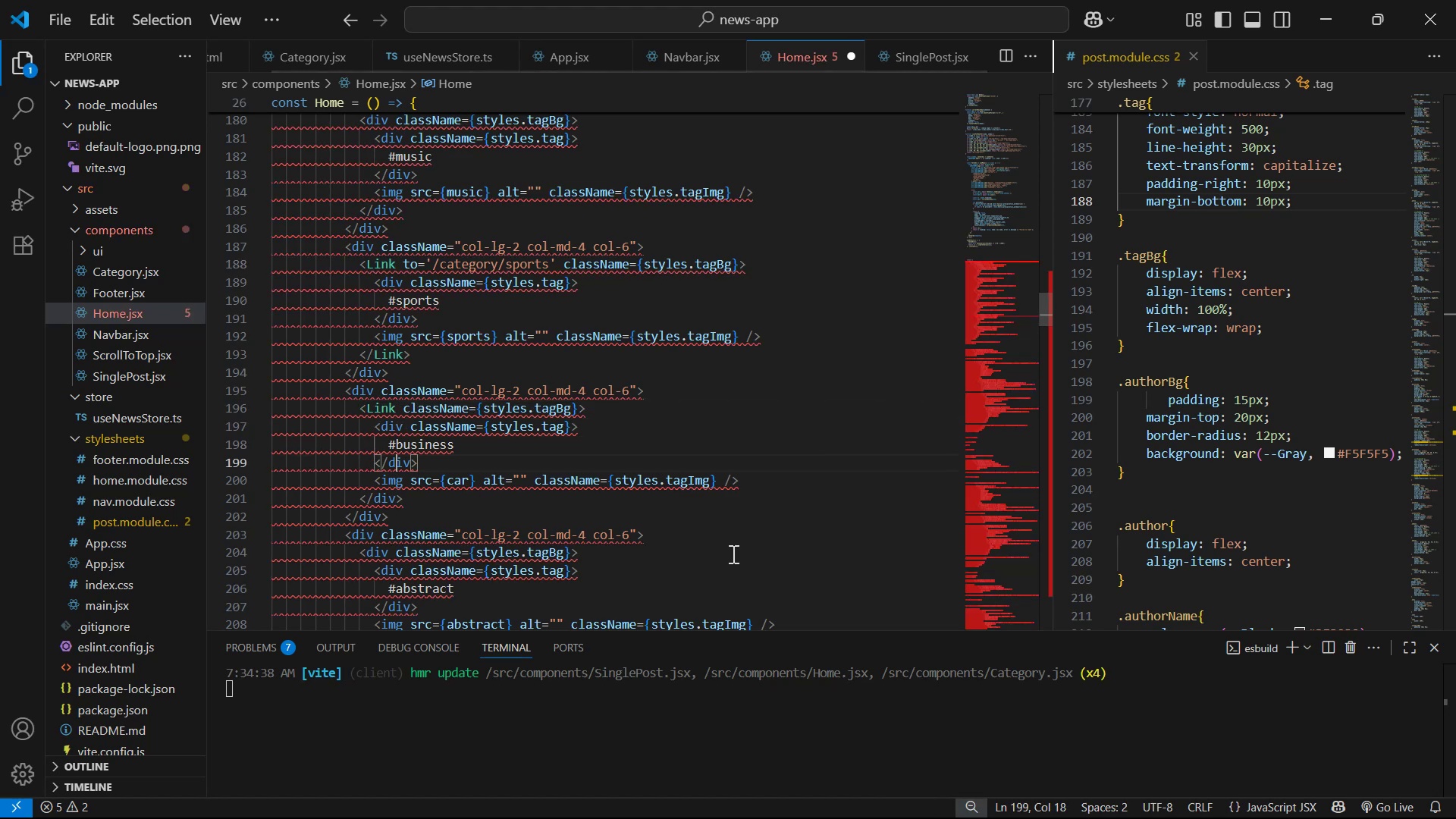 
key(ArrowDown)
 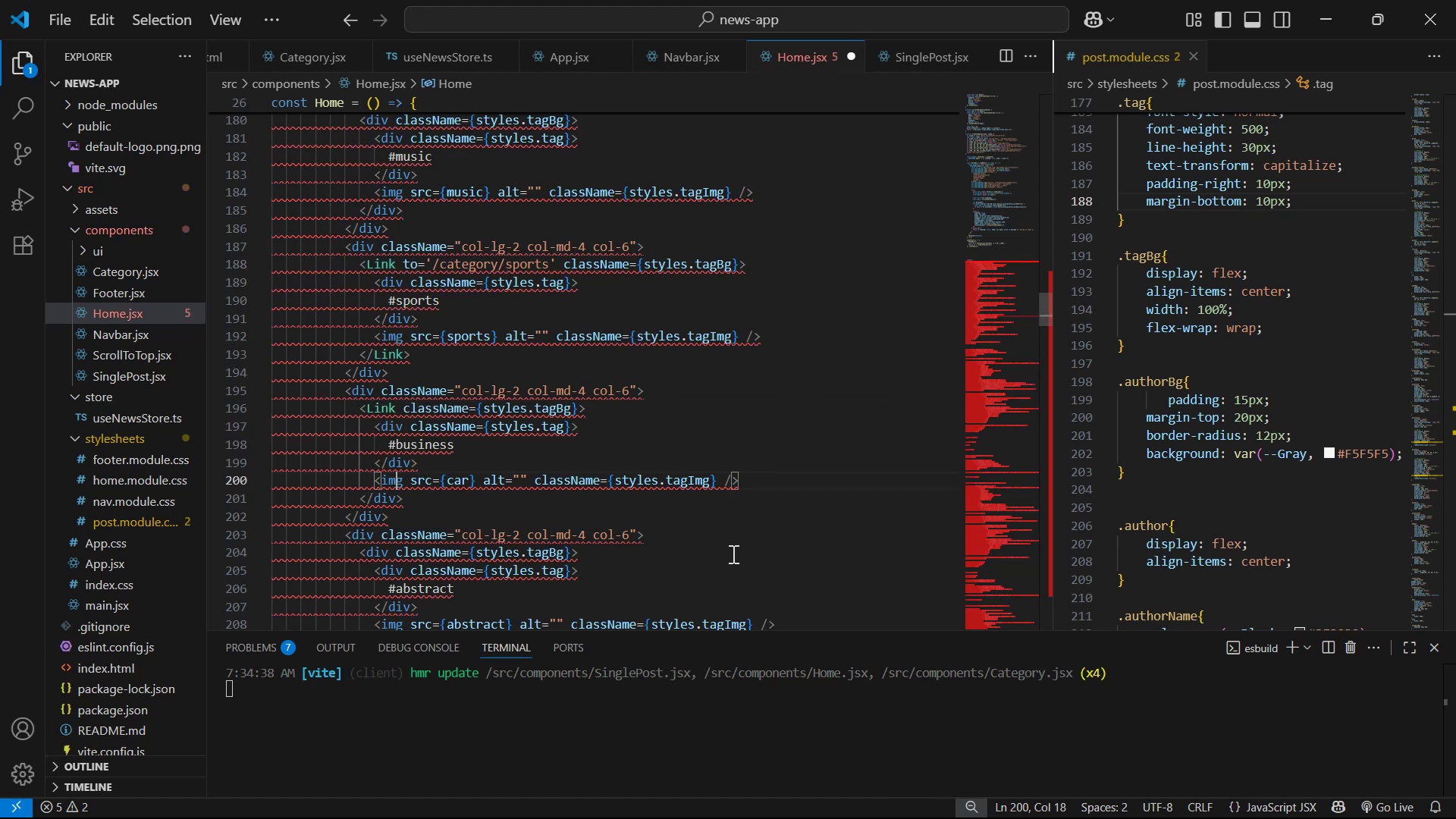 
key(ArrowDown)
 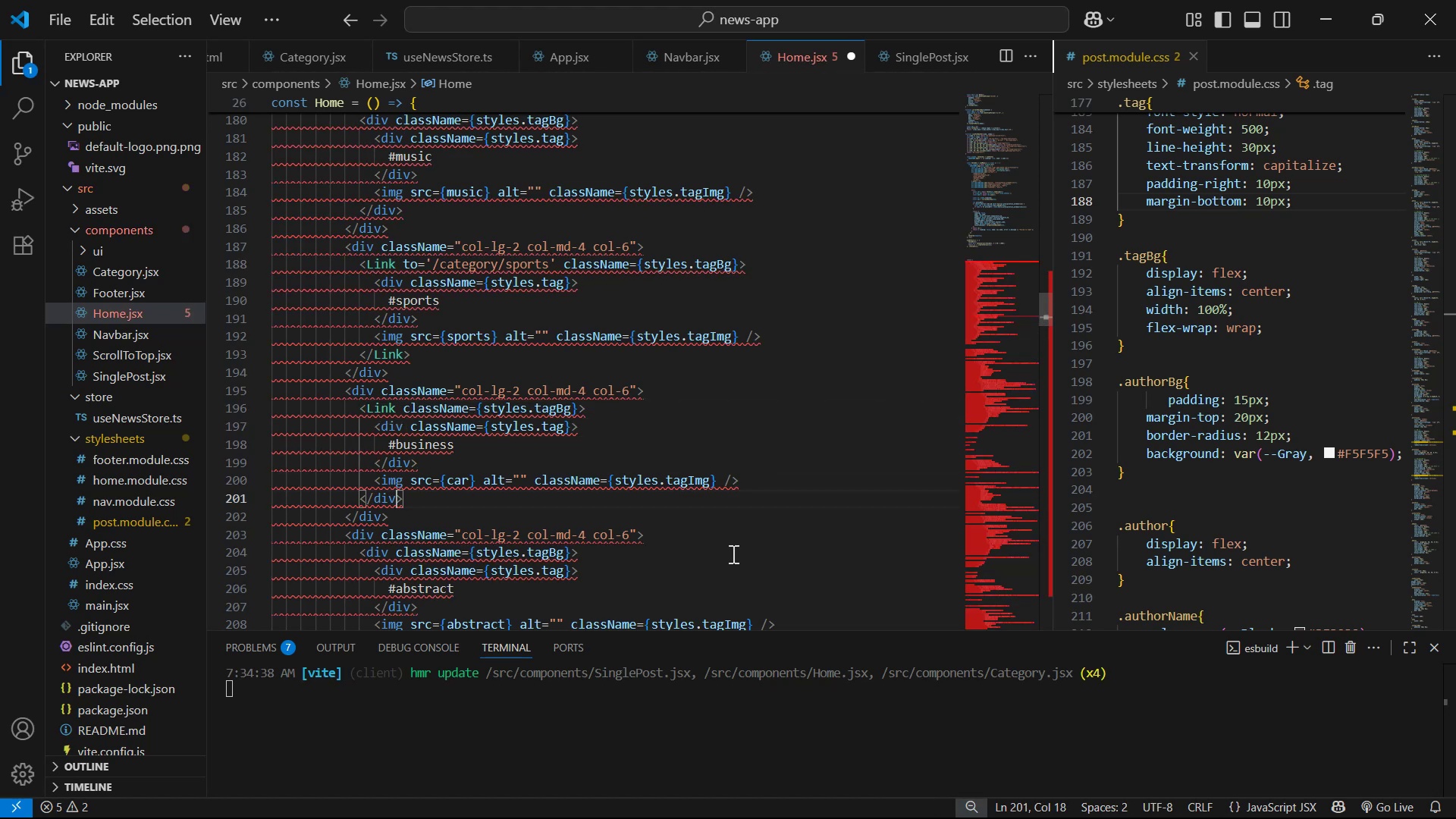 
key(Backspace)
 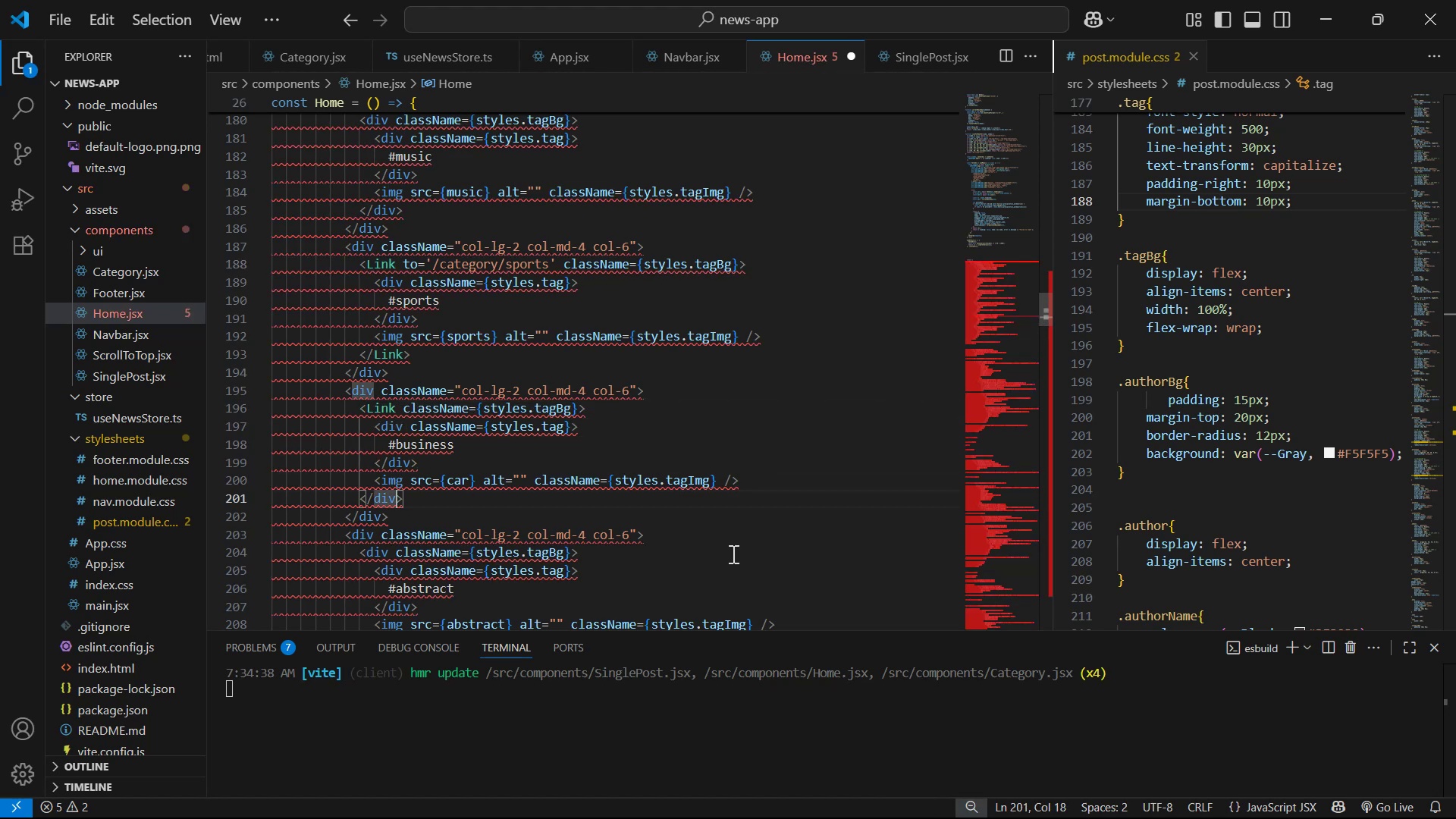 
key(Backspace)
 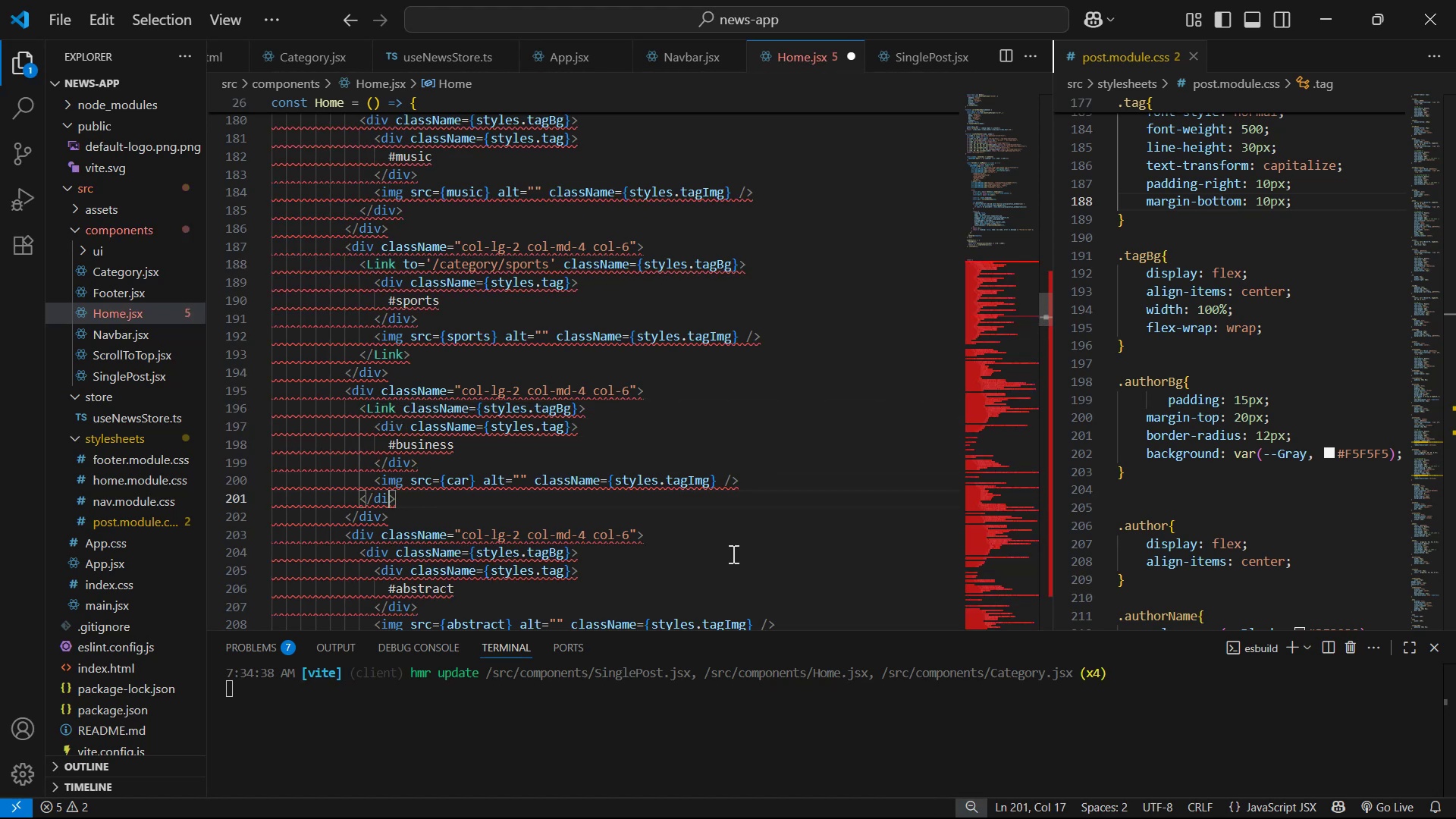 
key(Backspace)
 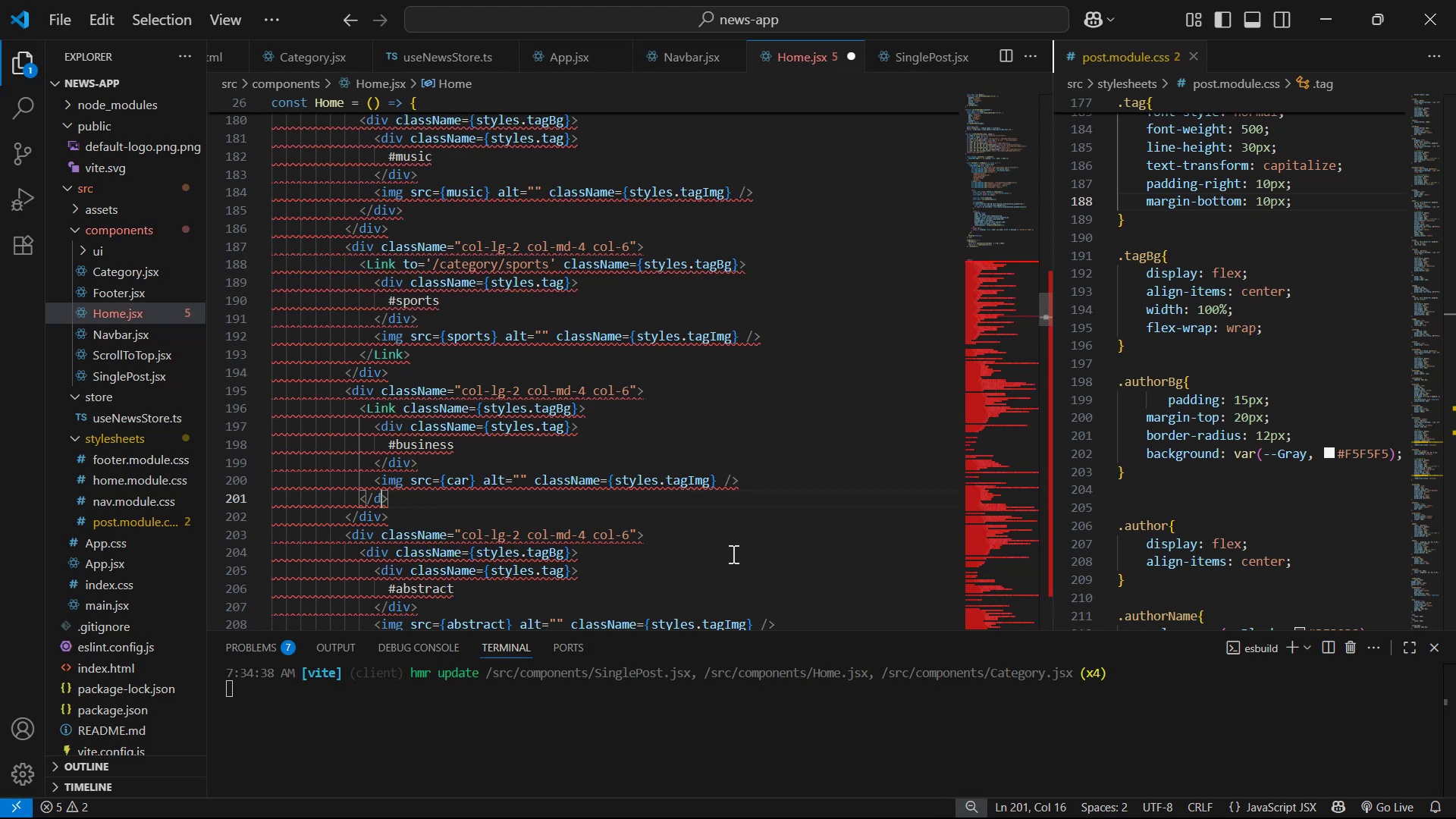 
key(Control+V)
 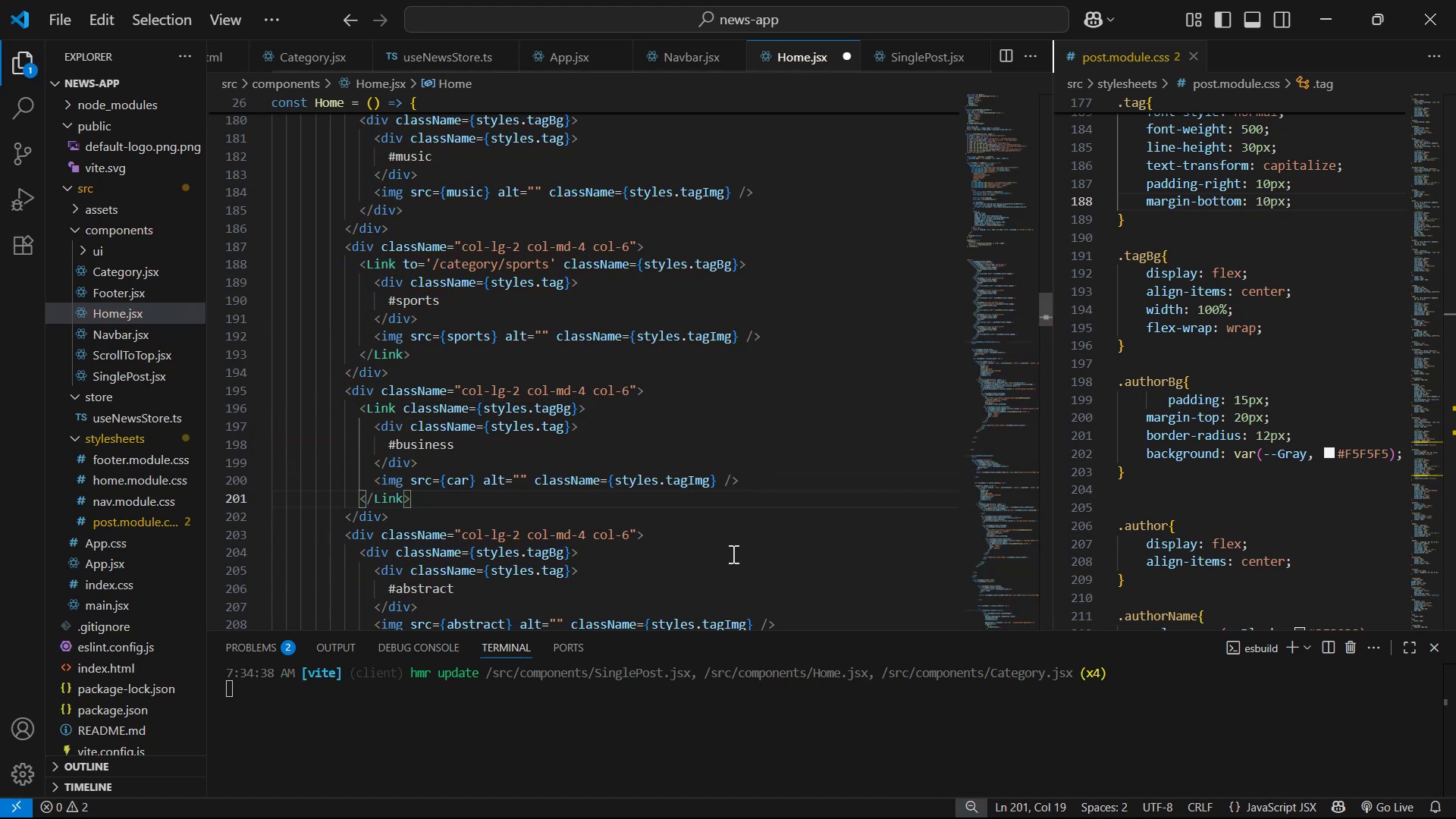 
key(ArrowDown)
 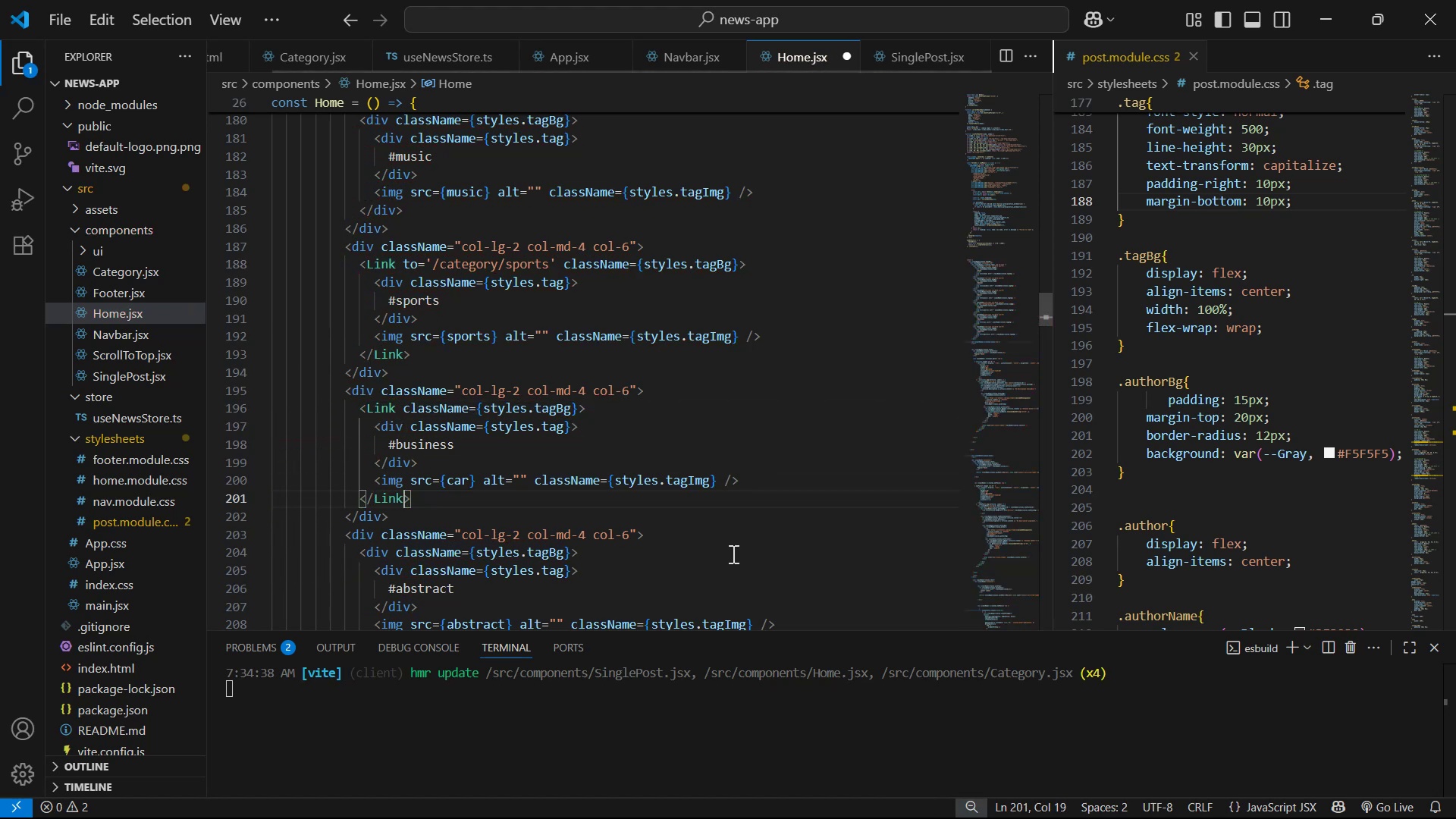 
key(ArrowDown)
 